 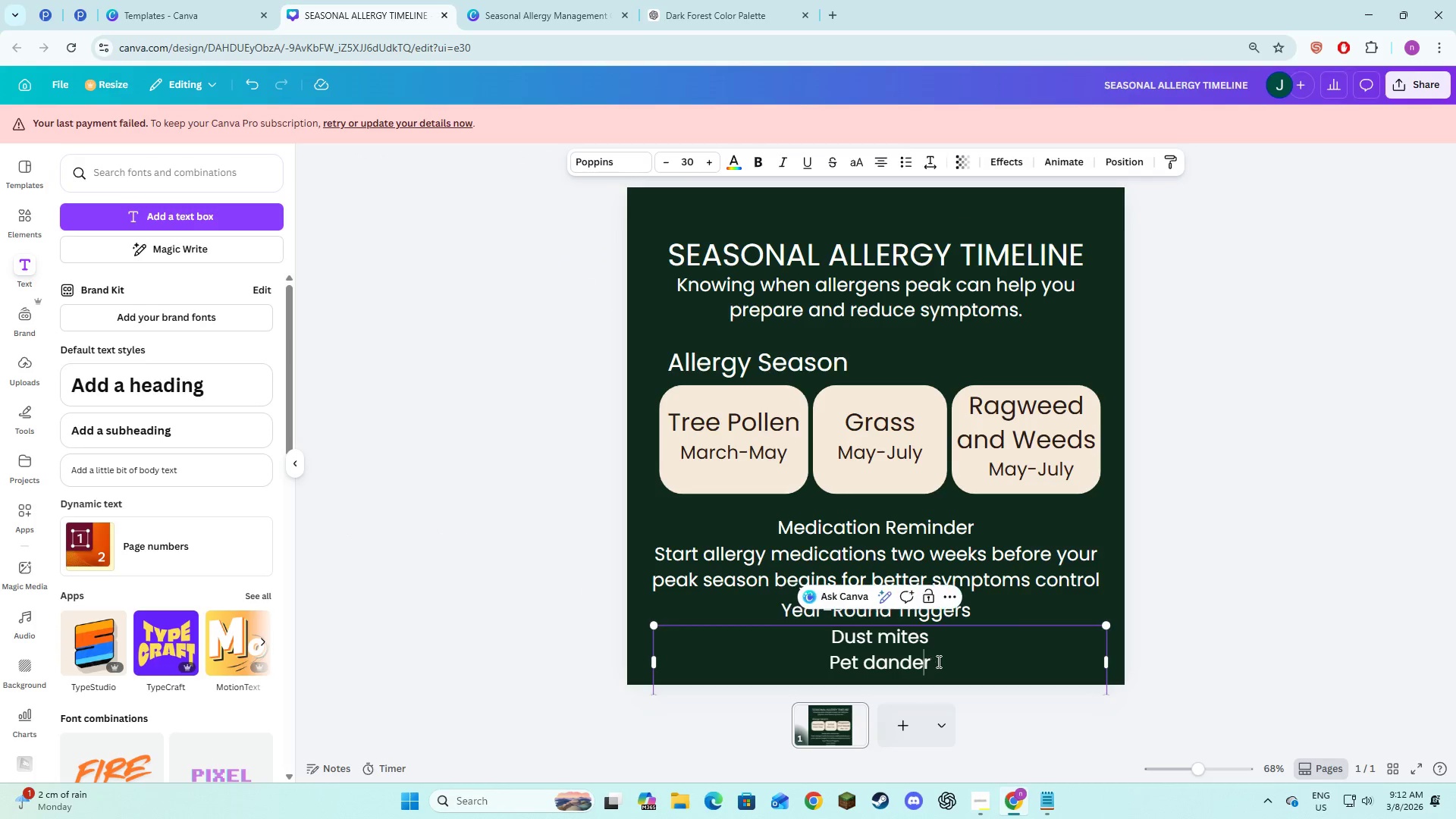 
triple_click([937, 661])
 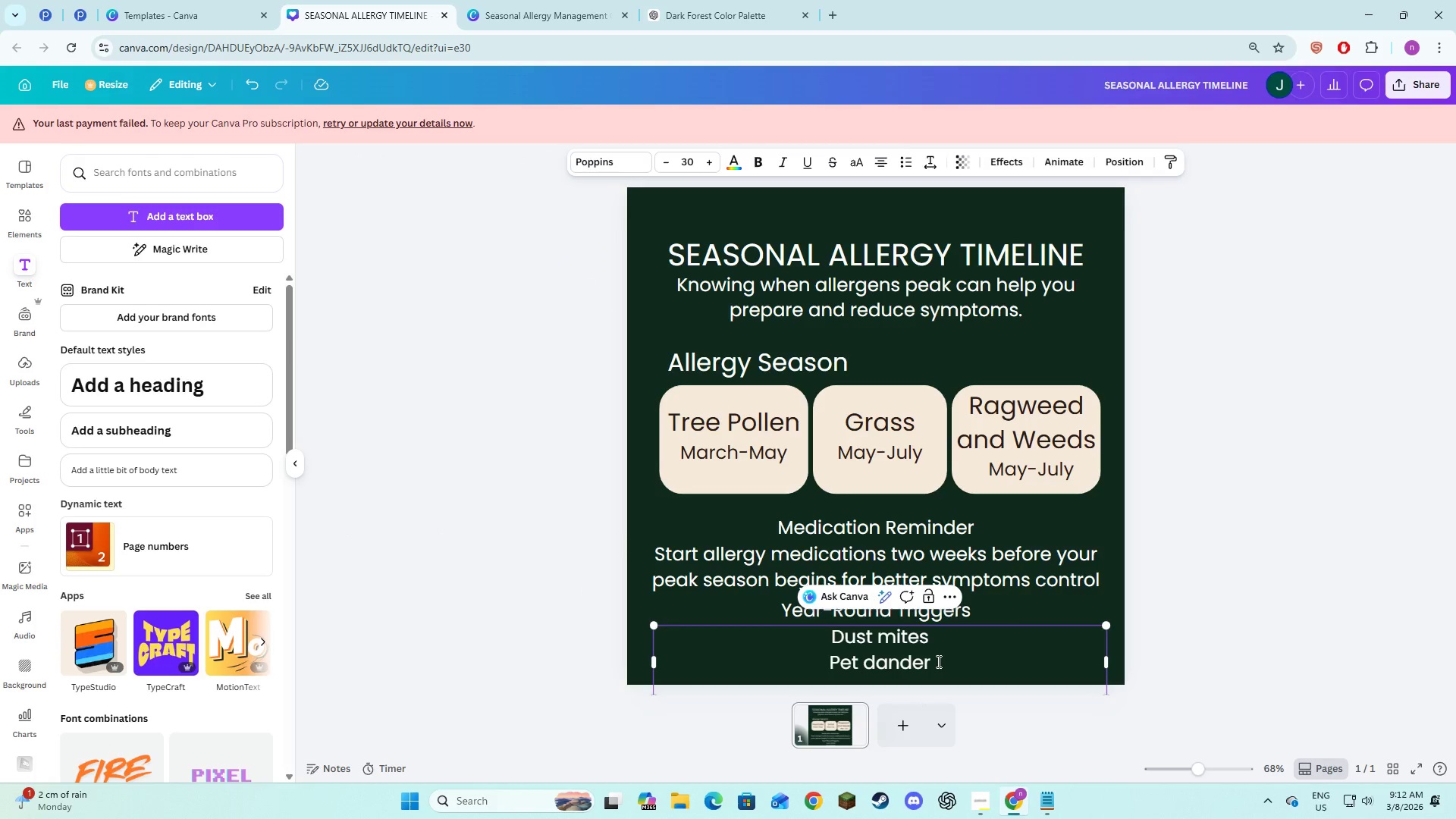 
key(Enter)
 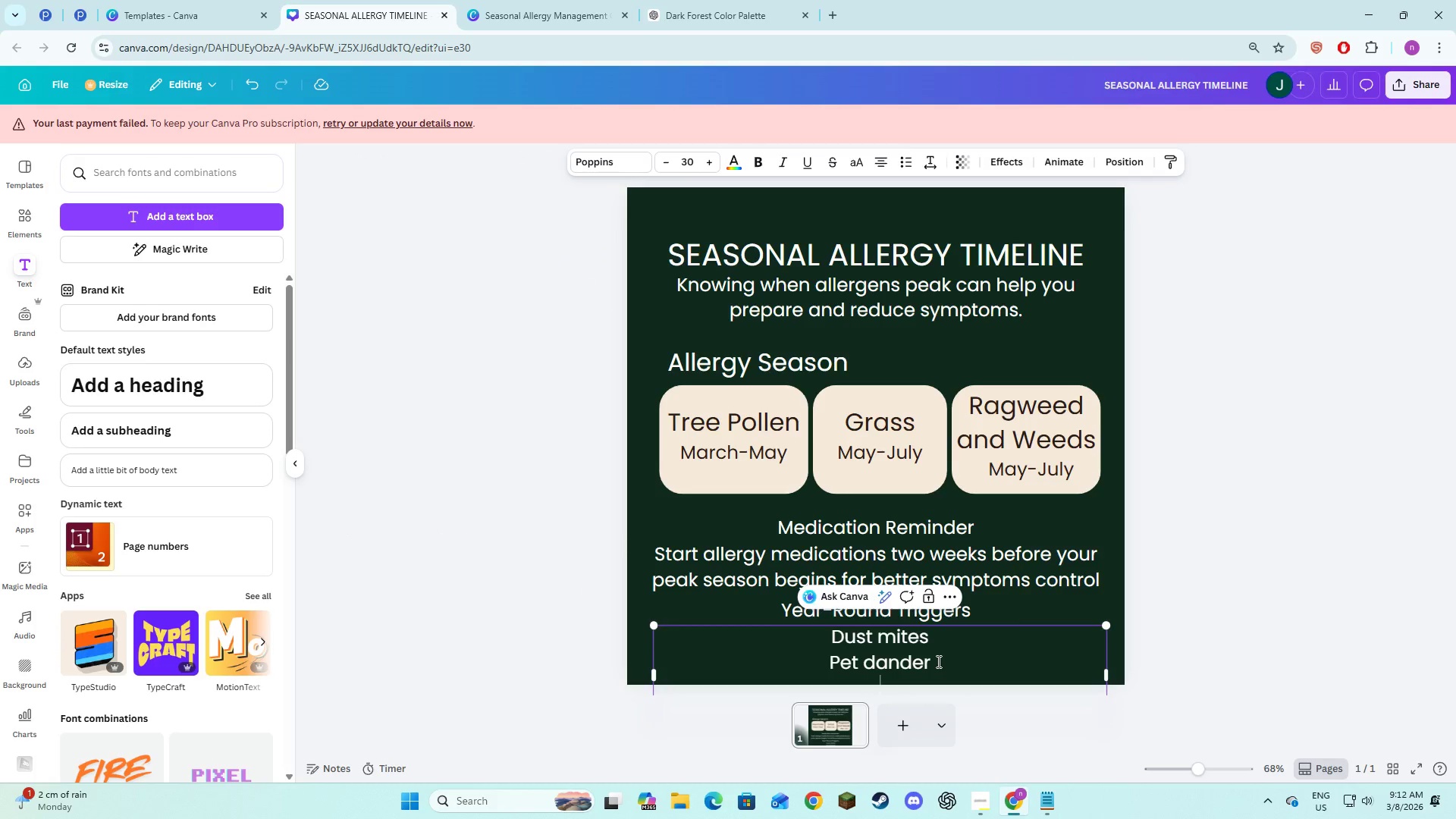 
type(Indoor M)
key(Backspace)
type(mold)
 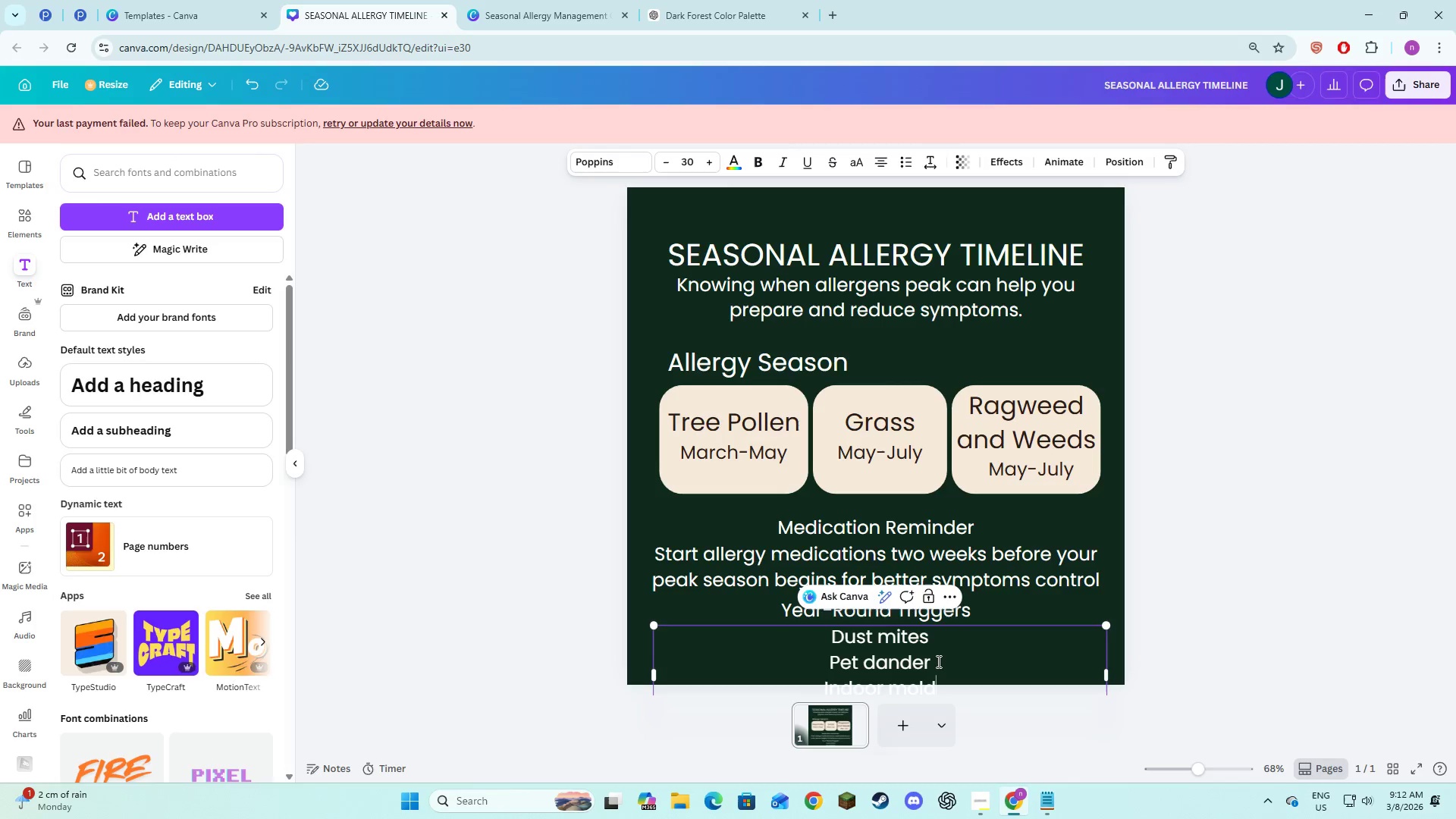 
key(Alt+AltLeft)
 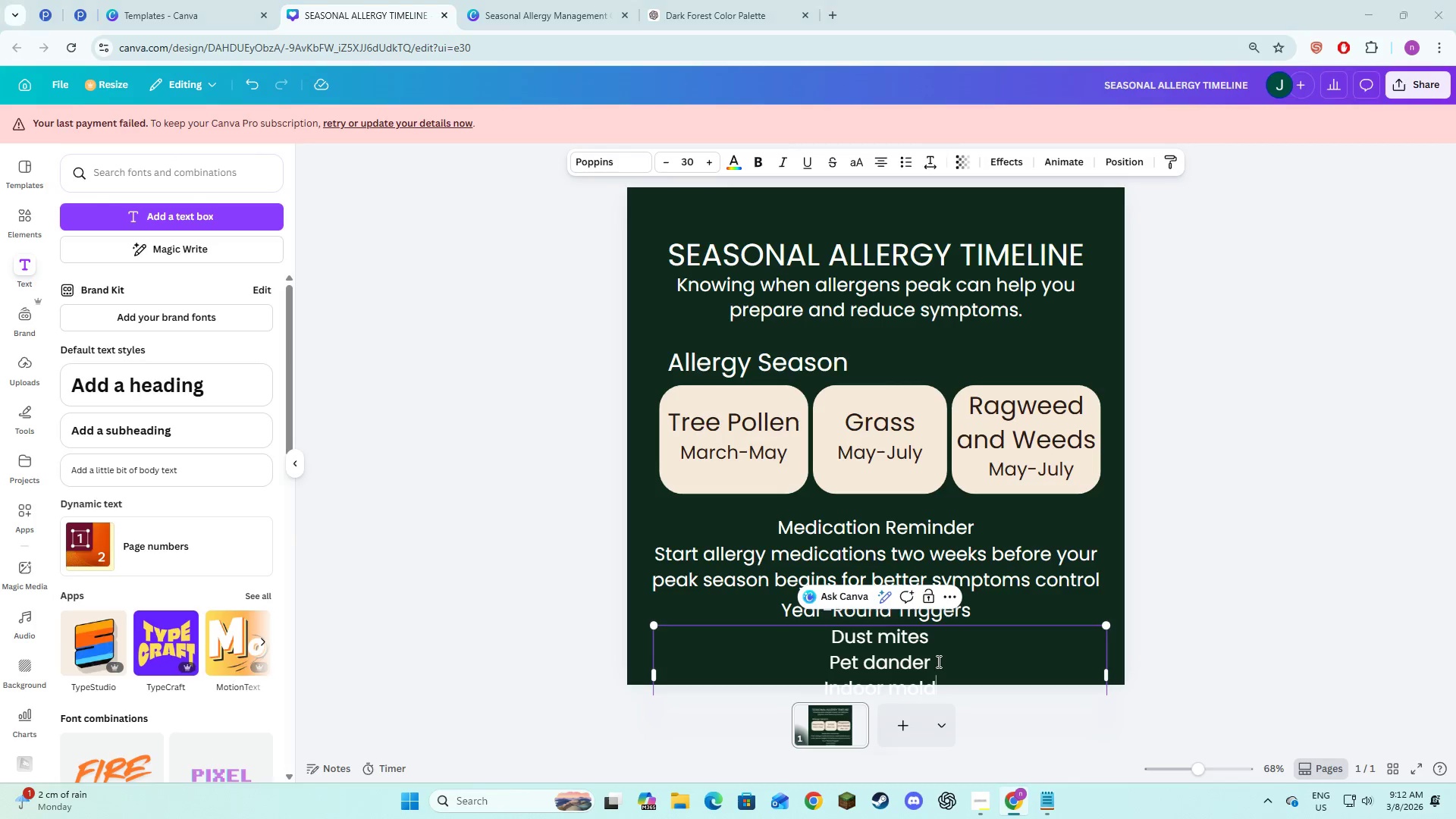 
key(Alt+Tab)
 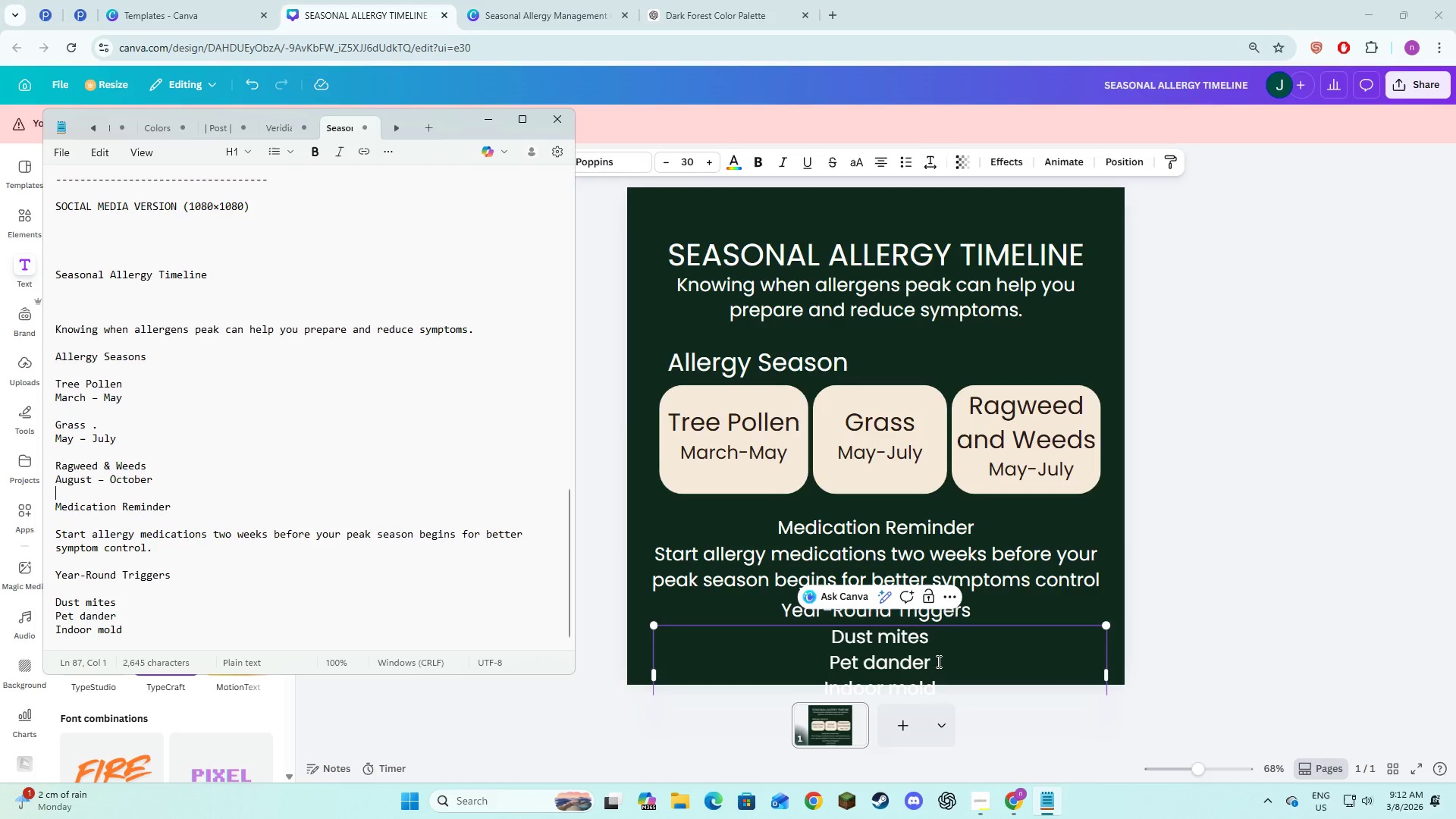 
key(Alt+AltLeft)
 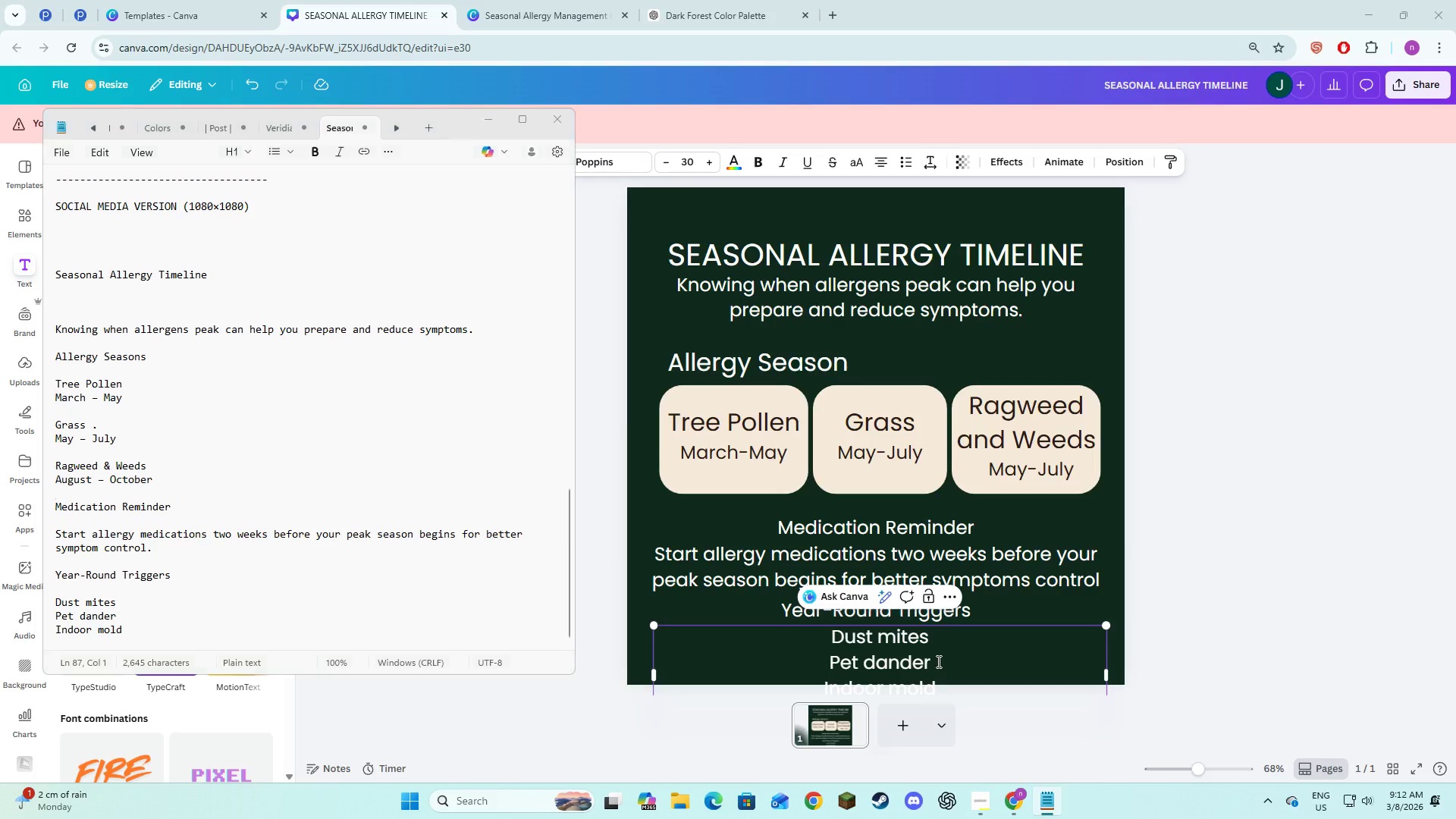 
key(Alt+Tab)
 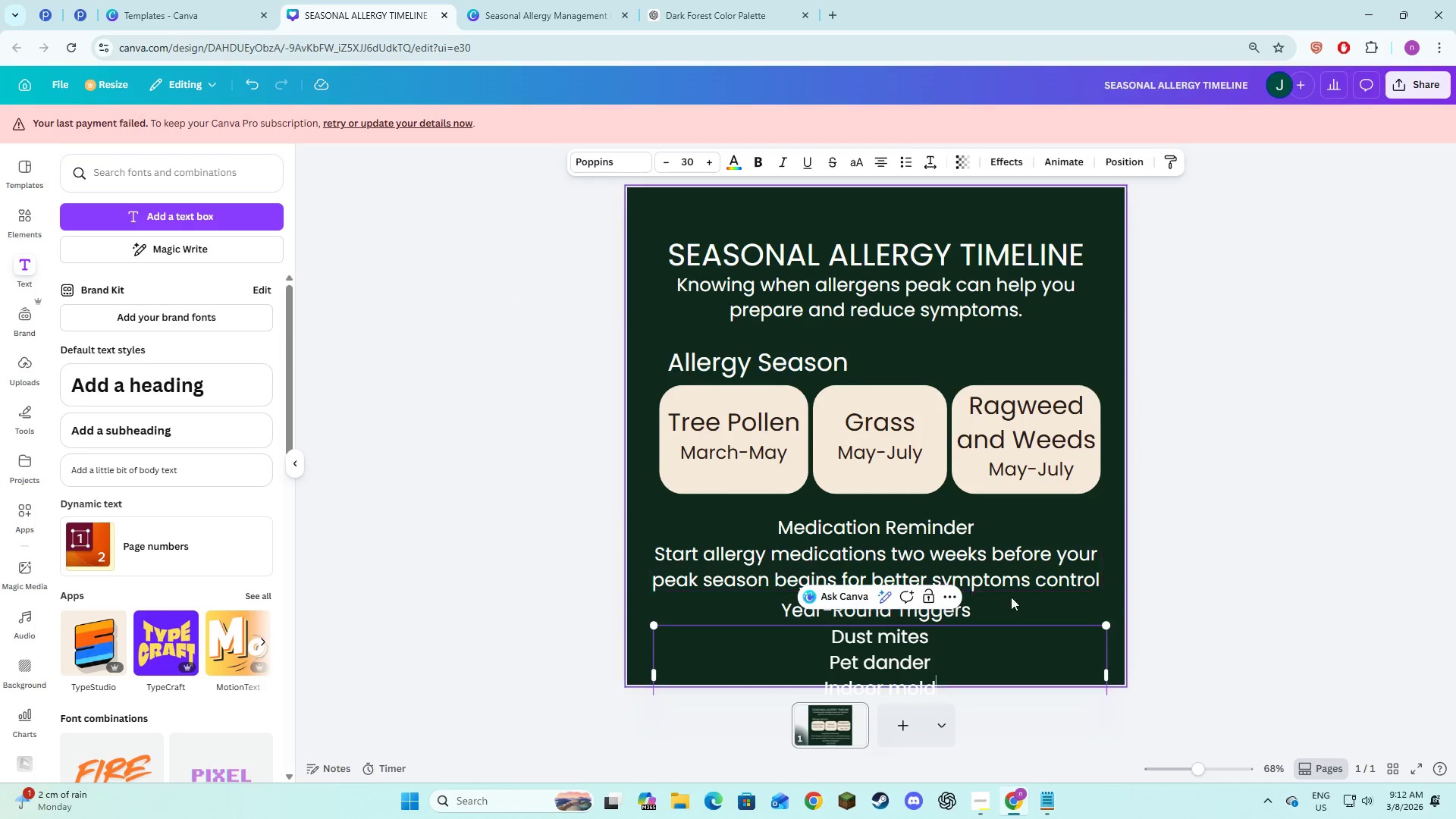 
left_click([1125, 607])
 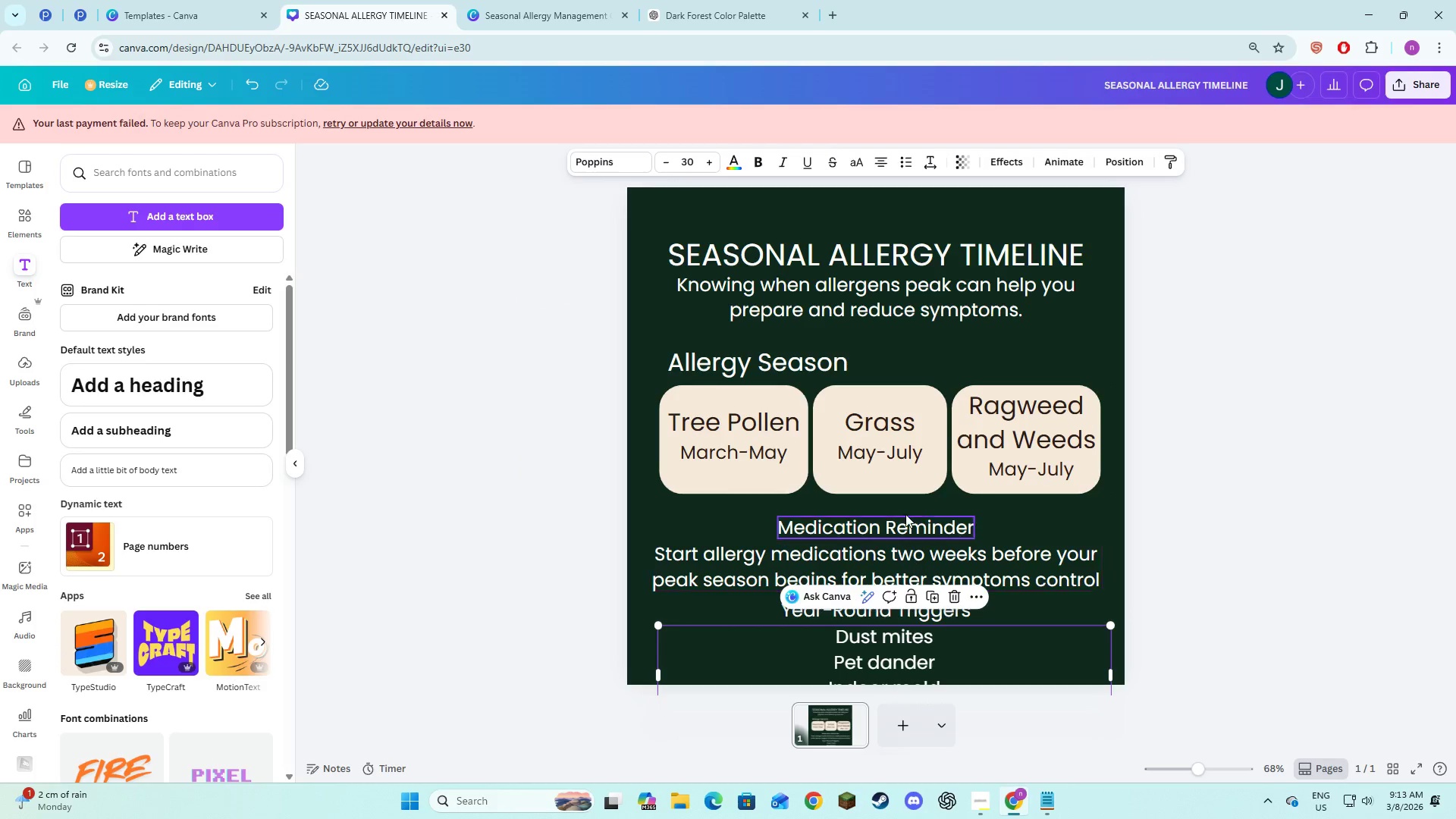 
double_click([672, 160])
 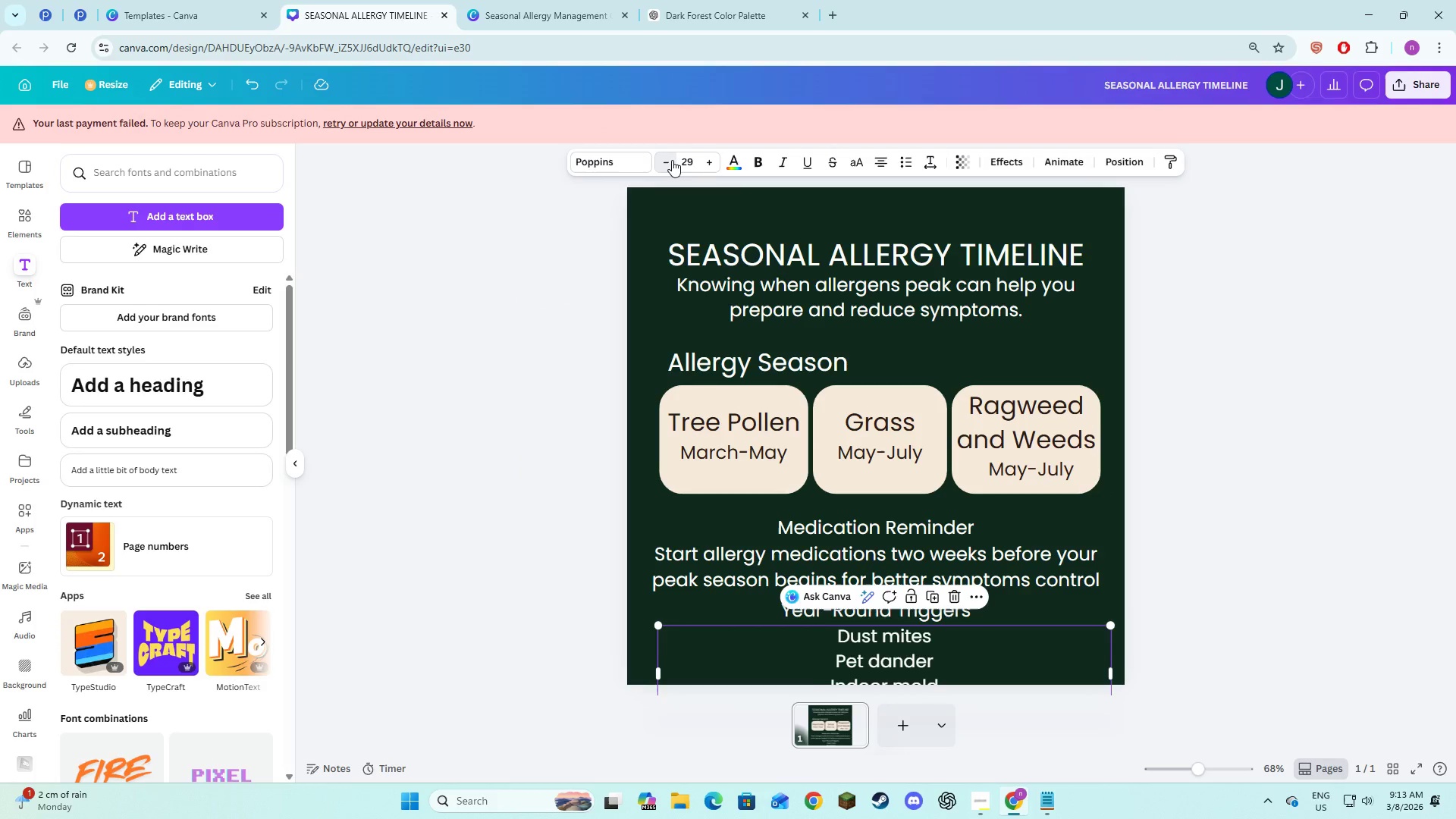 
triple_click([672, 160])
 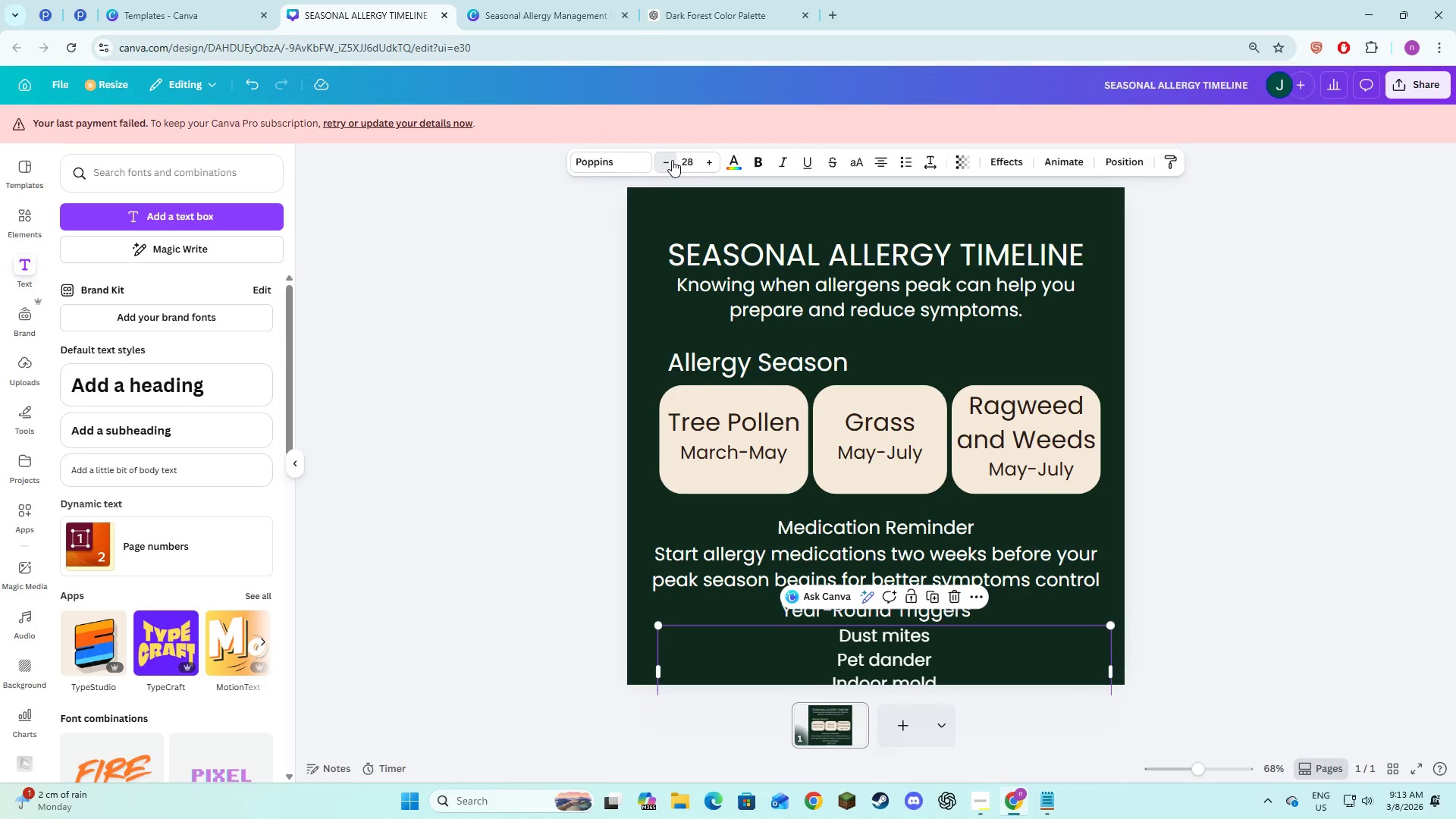 
triple_click([672, 160])
 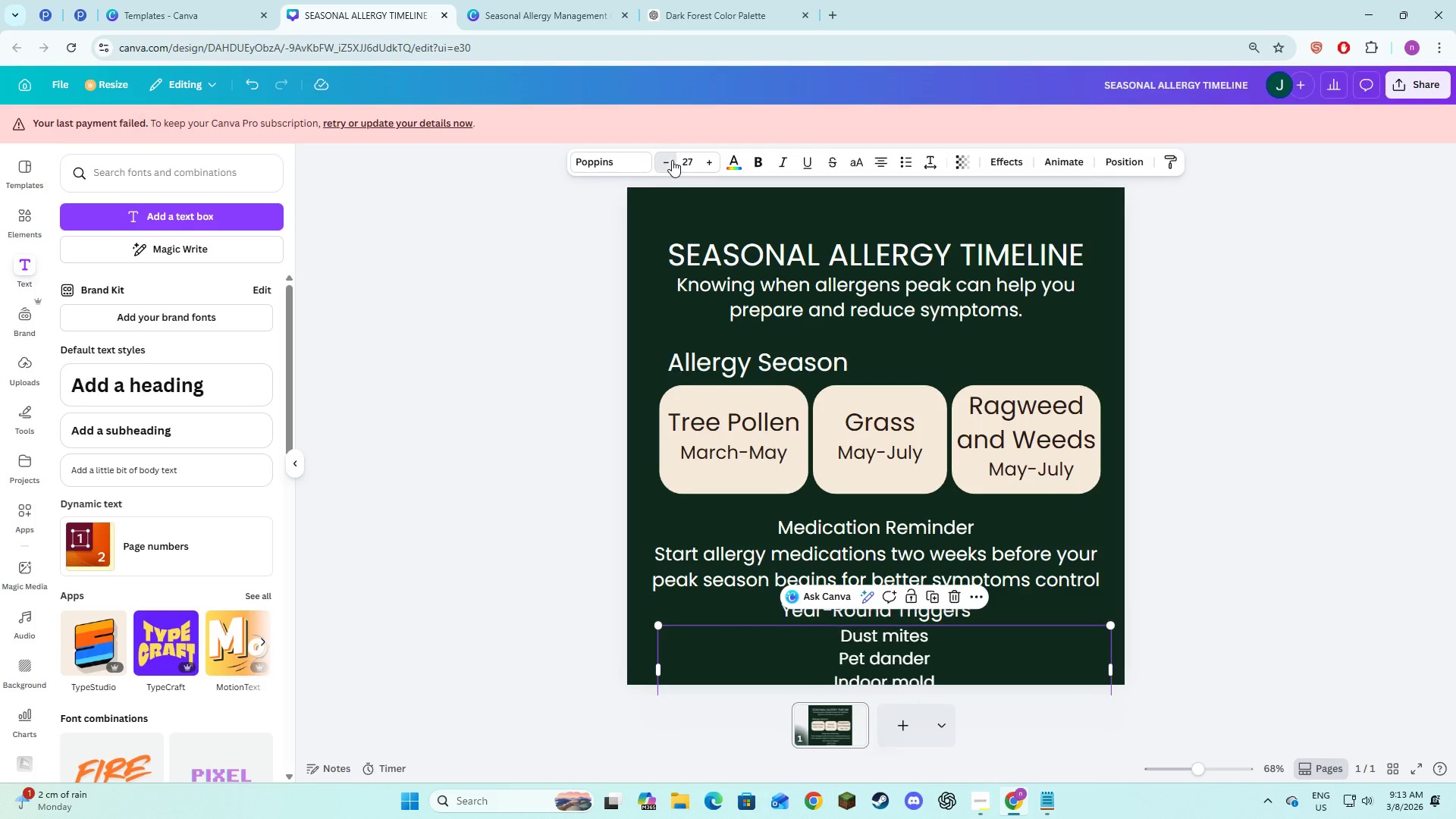 
triple_click([672, 160])
 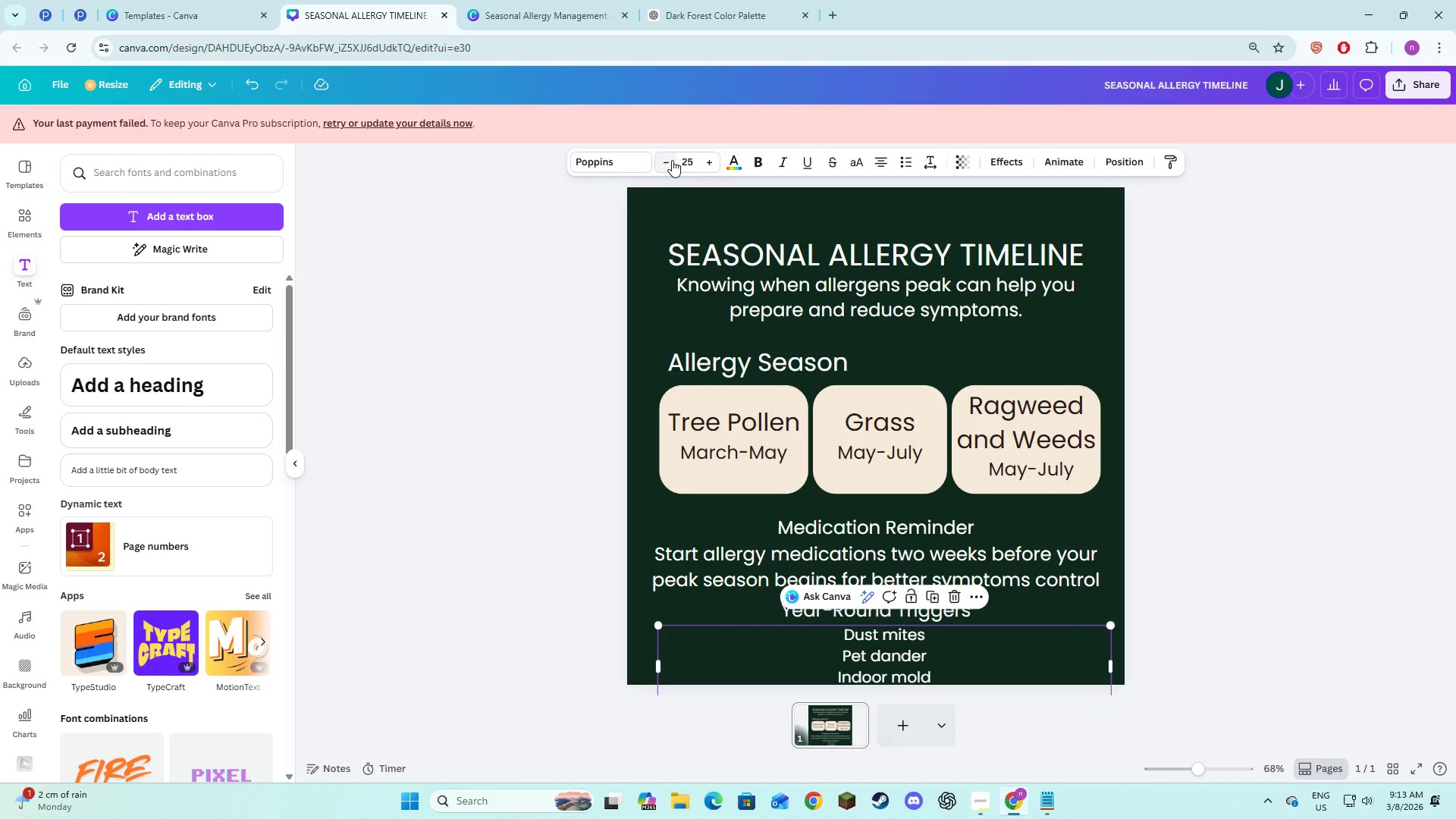 
left_click([672, 160])
 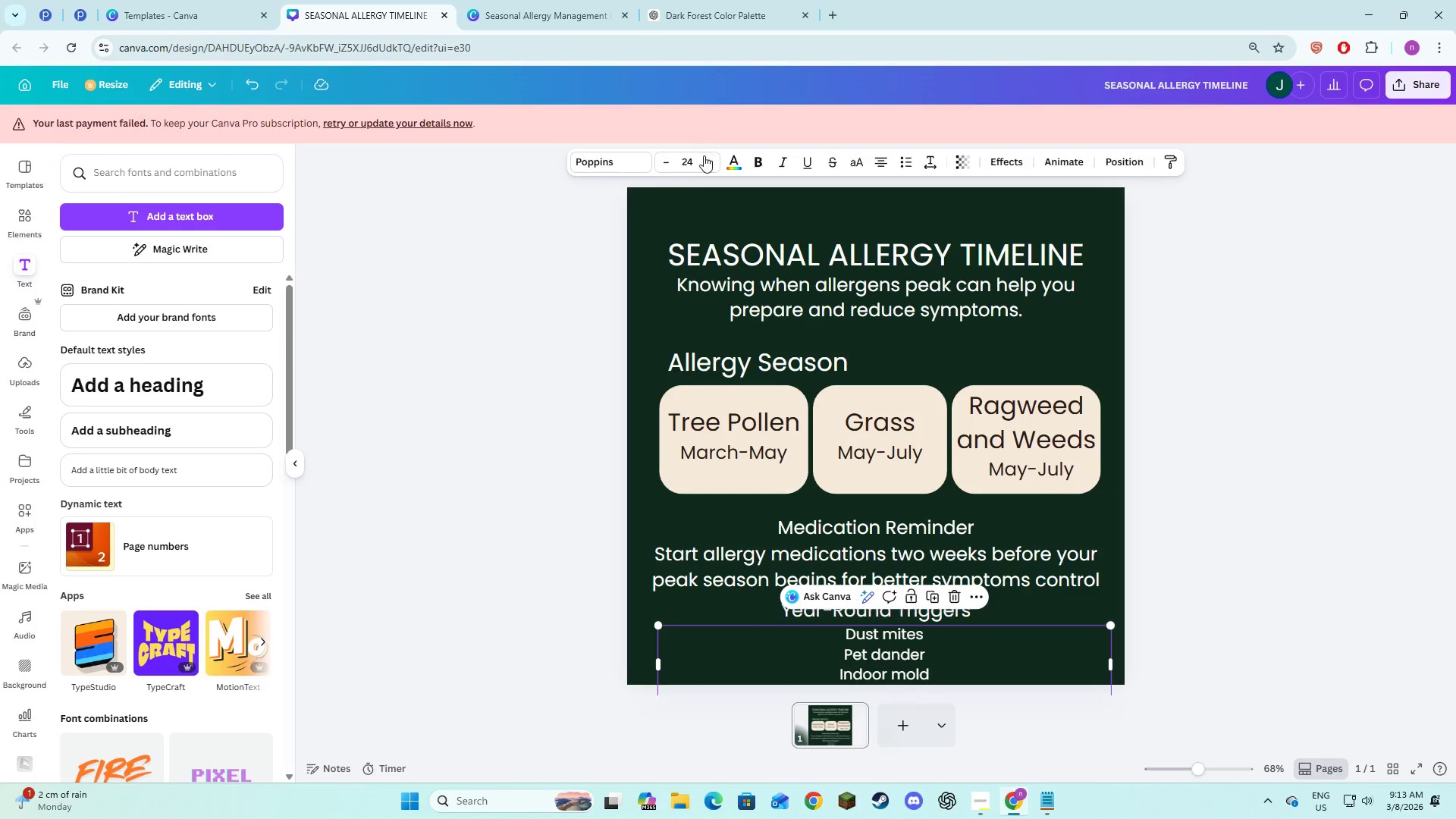 
double_click([1152, 491])
 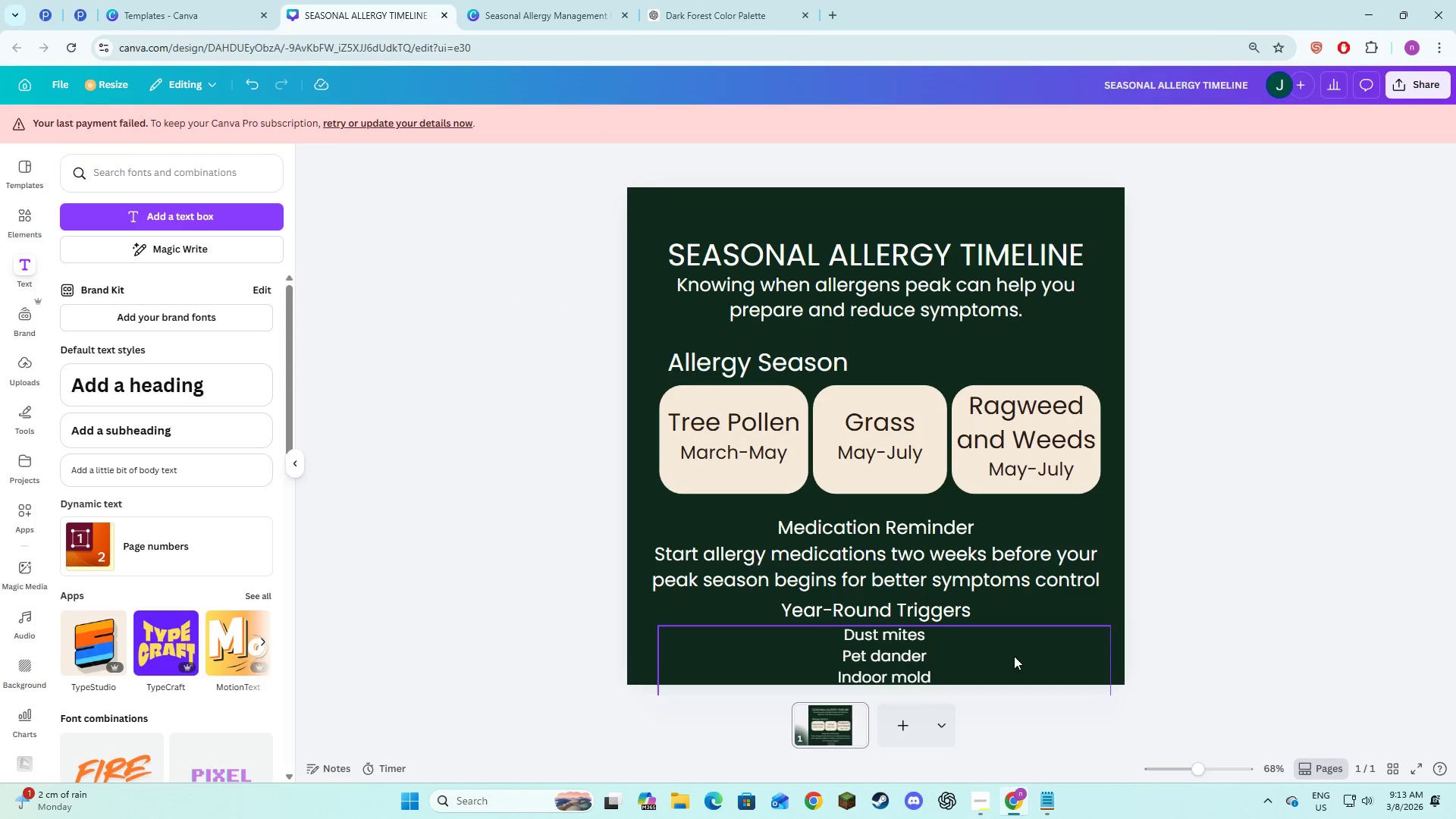 
left_click([1012, 657])
 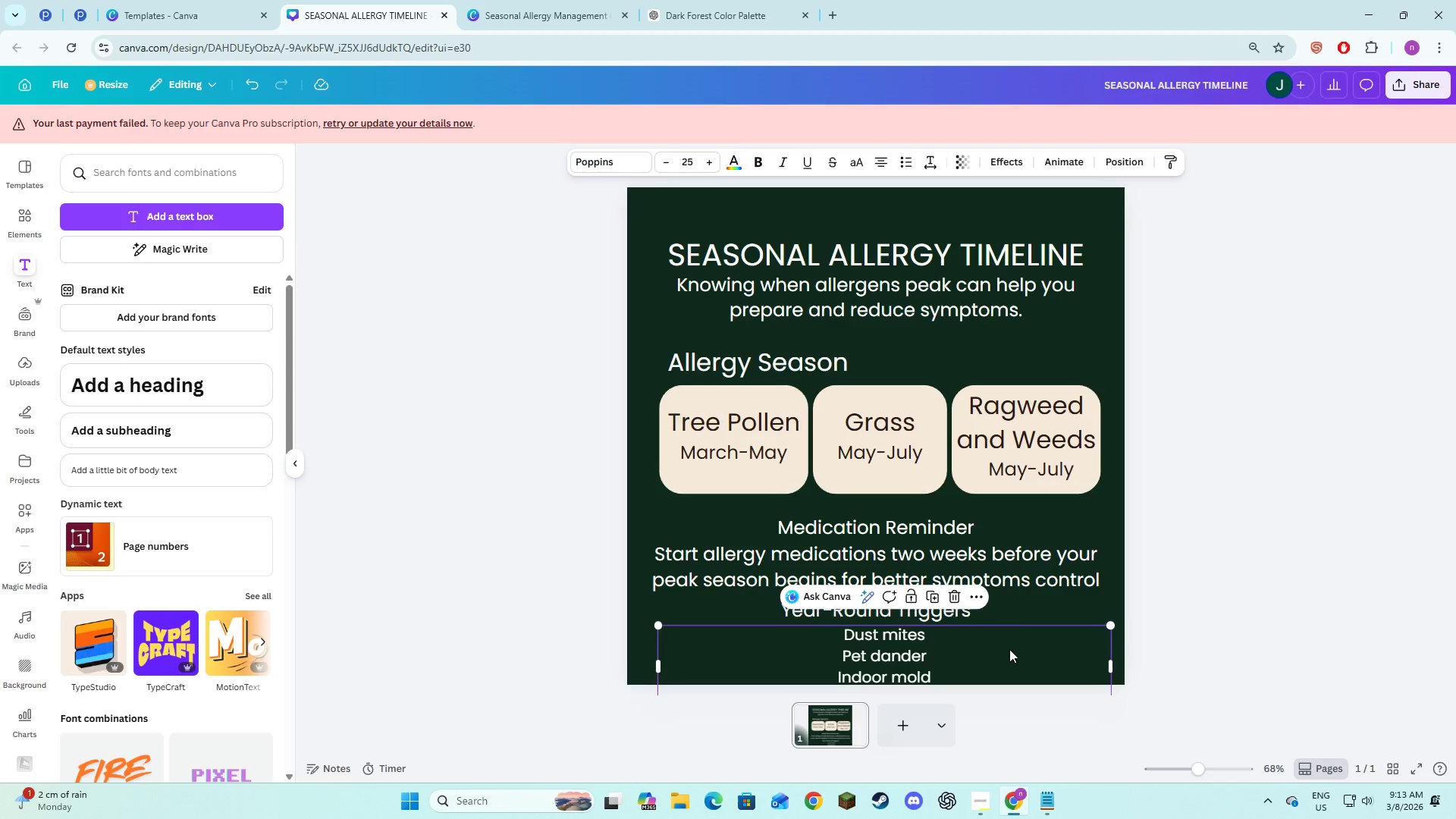 
left_click_drag(start_coordinate=[1009, 649], to_coordinate=[1006, 643])
 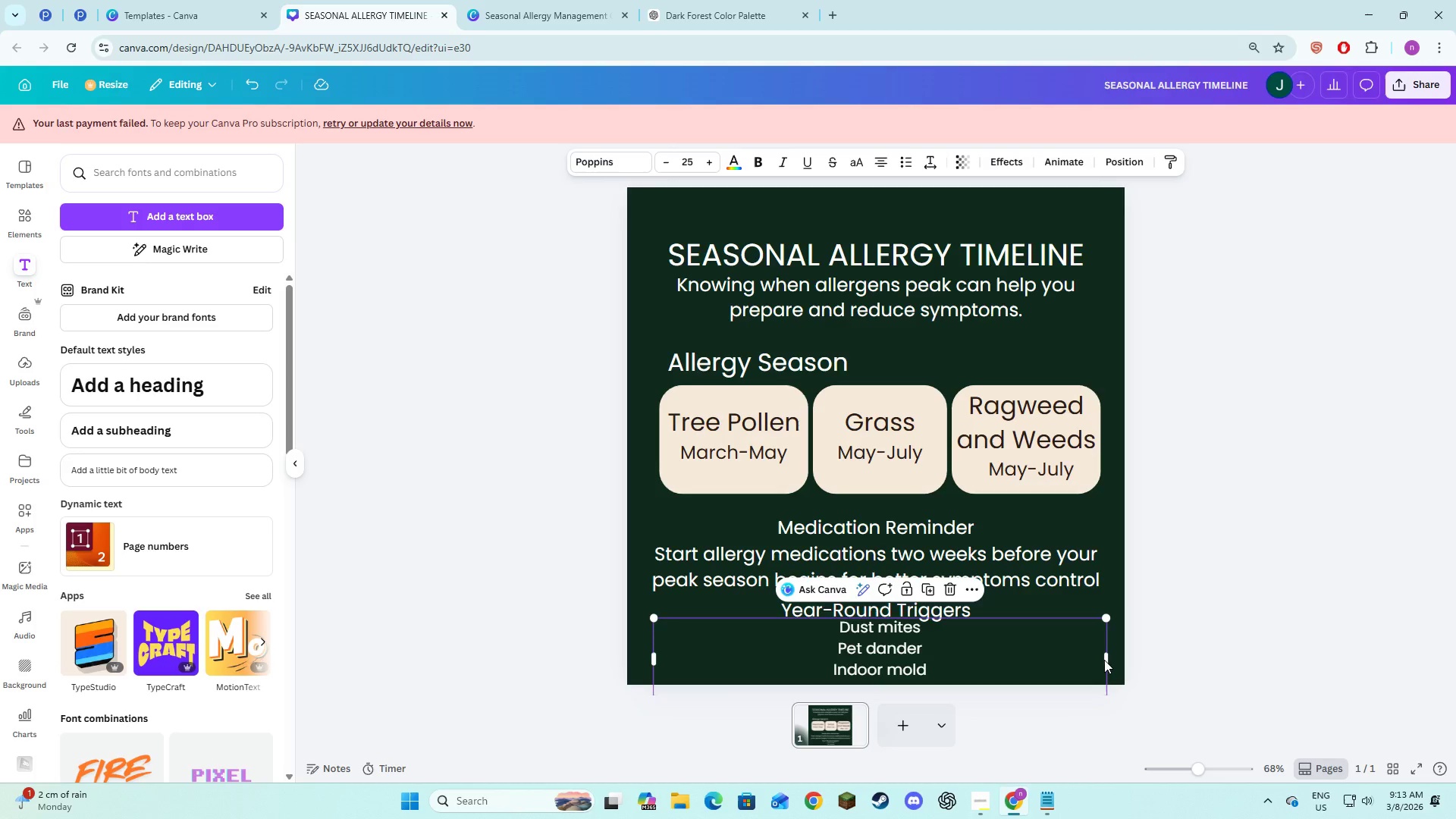 
left_click_drag(start_coordinate=[1107, 660], to_coordinate=[896, 685])
 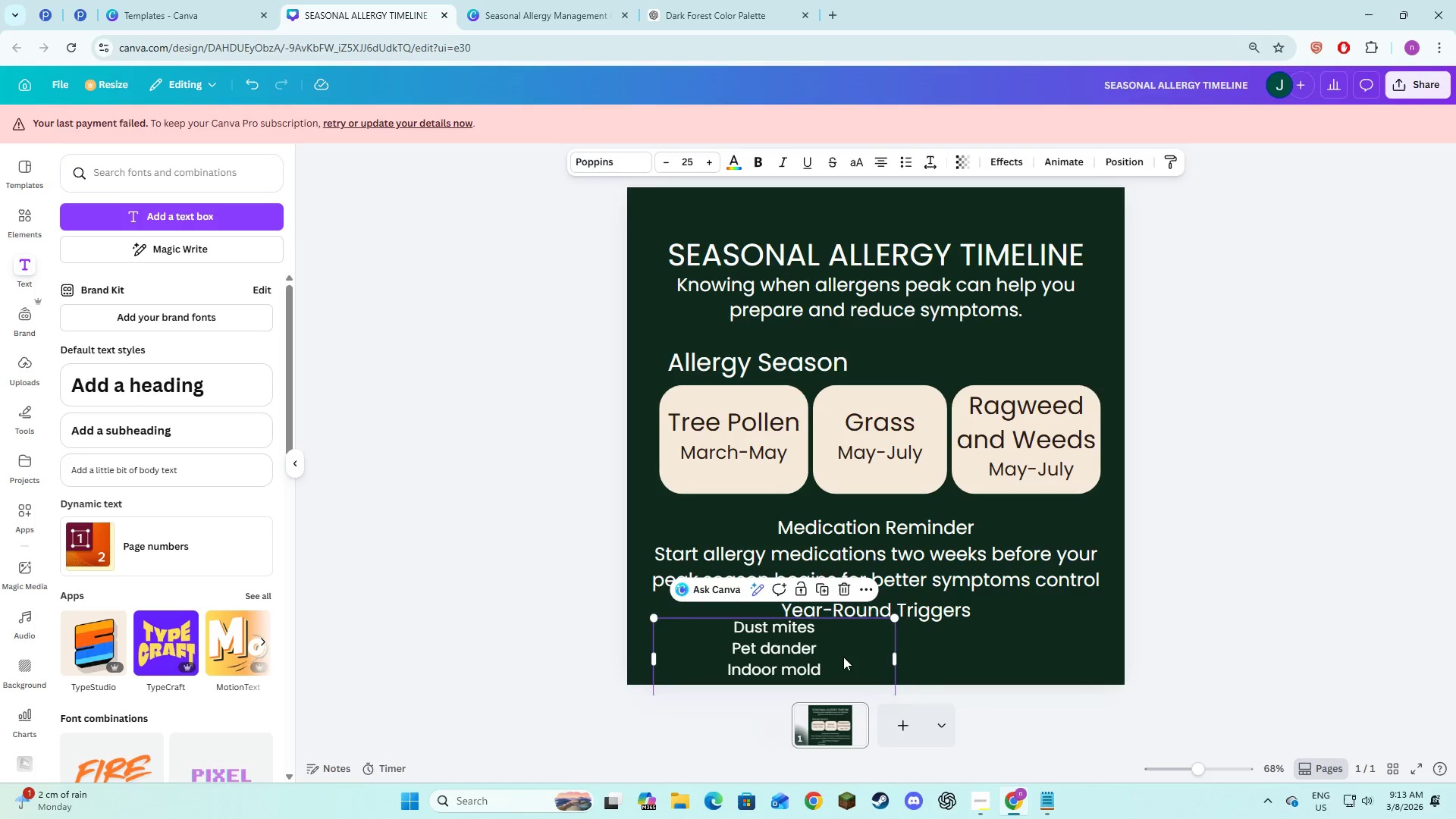 
left_click_drag(start_coordinate=[843, 657], to_coordinate=[943, 666])
 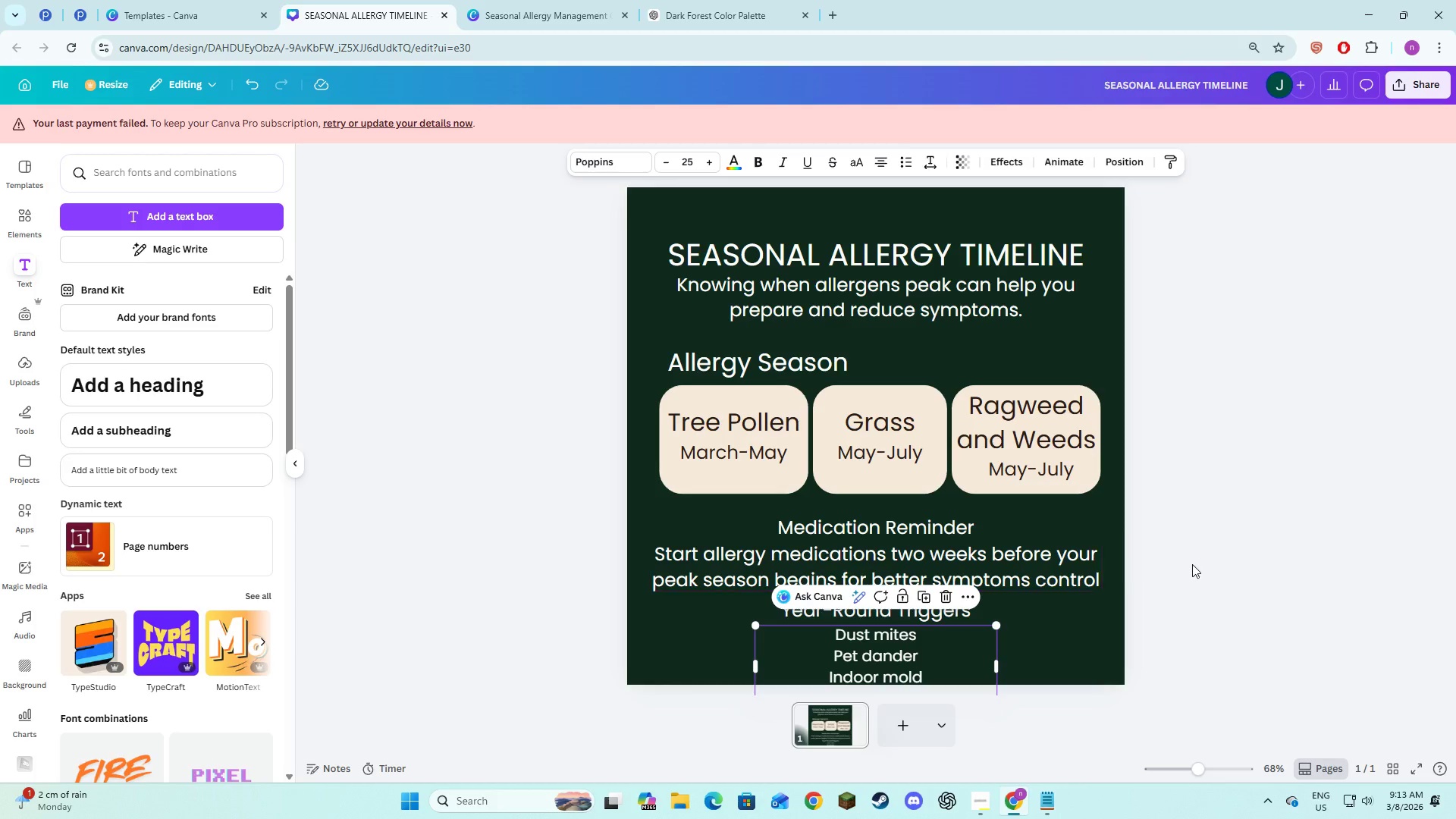 
left_click([1192, 564])
 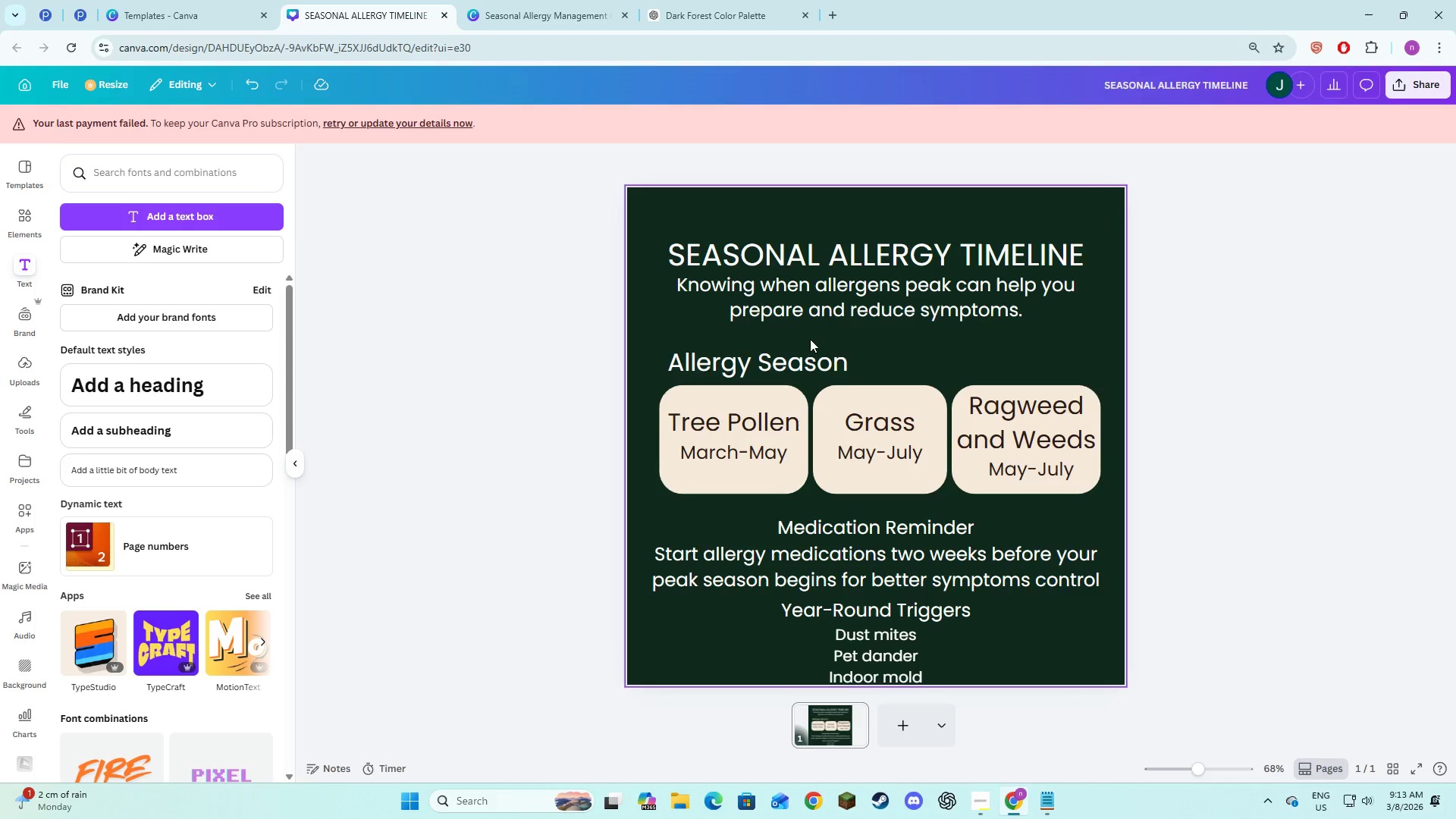 
hold_key(key=ShiftLeft, duration=1.52)
left_click([799, 358])
 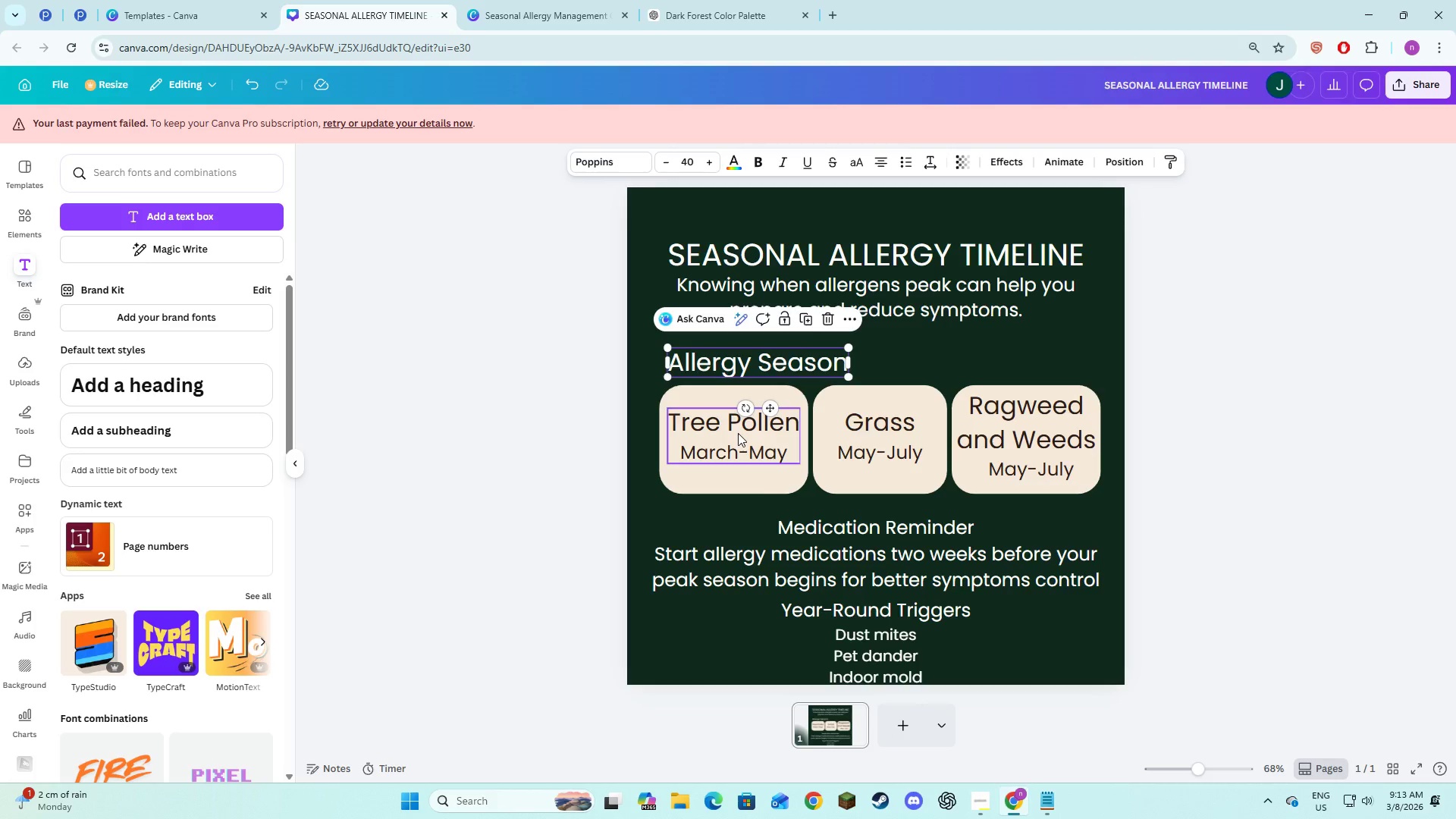 
left_click([738, 433])
 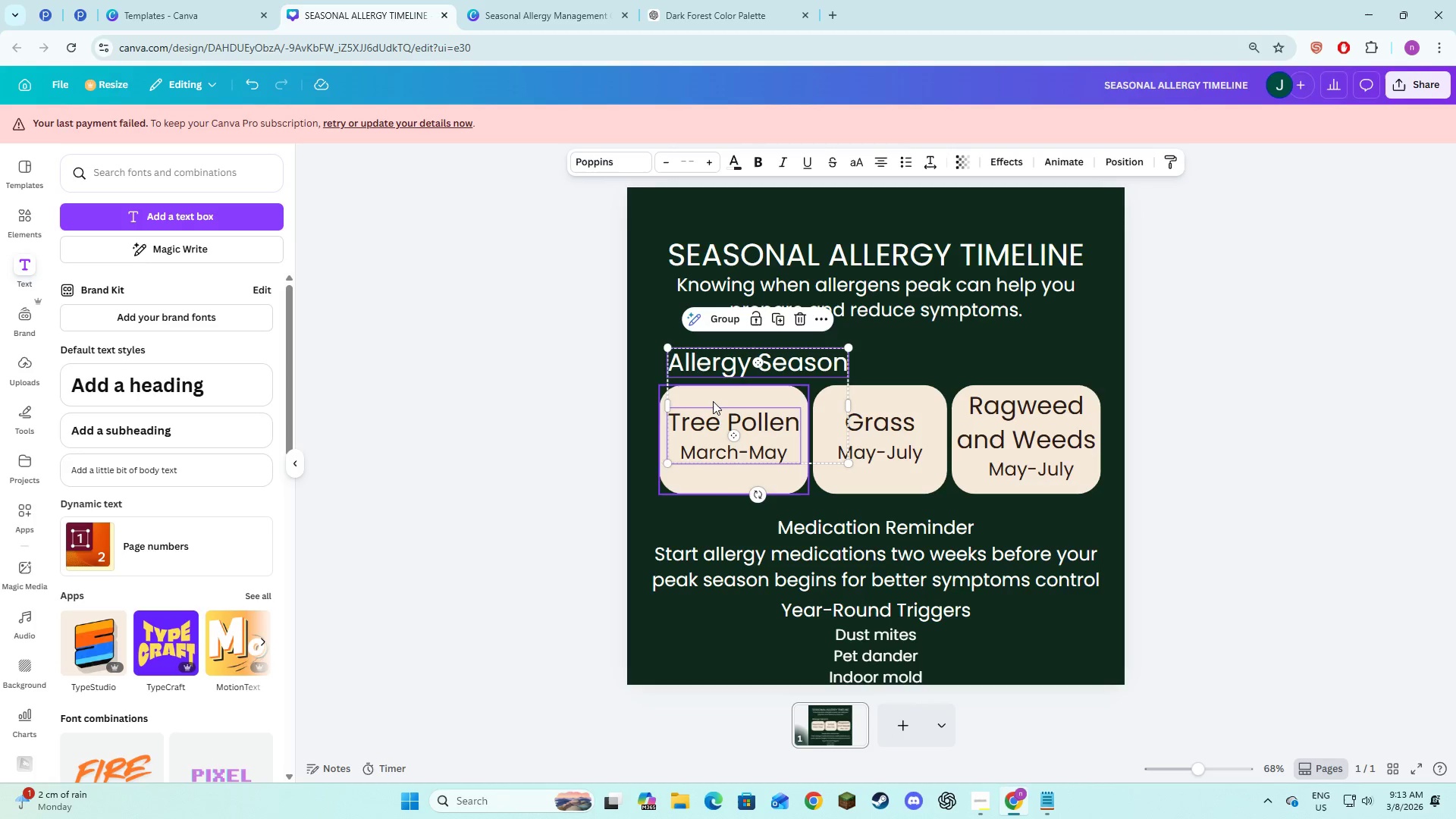 
left_click([712, 401])
 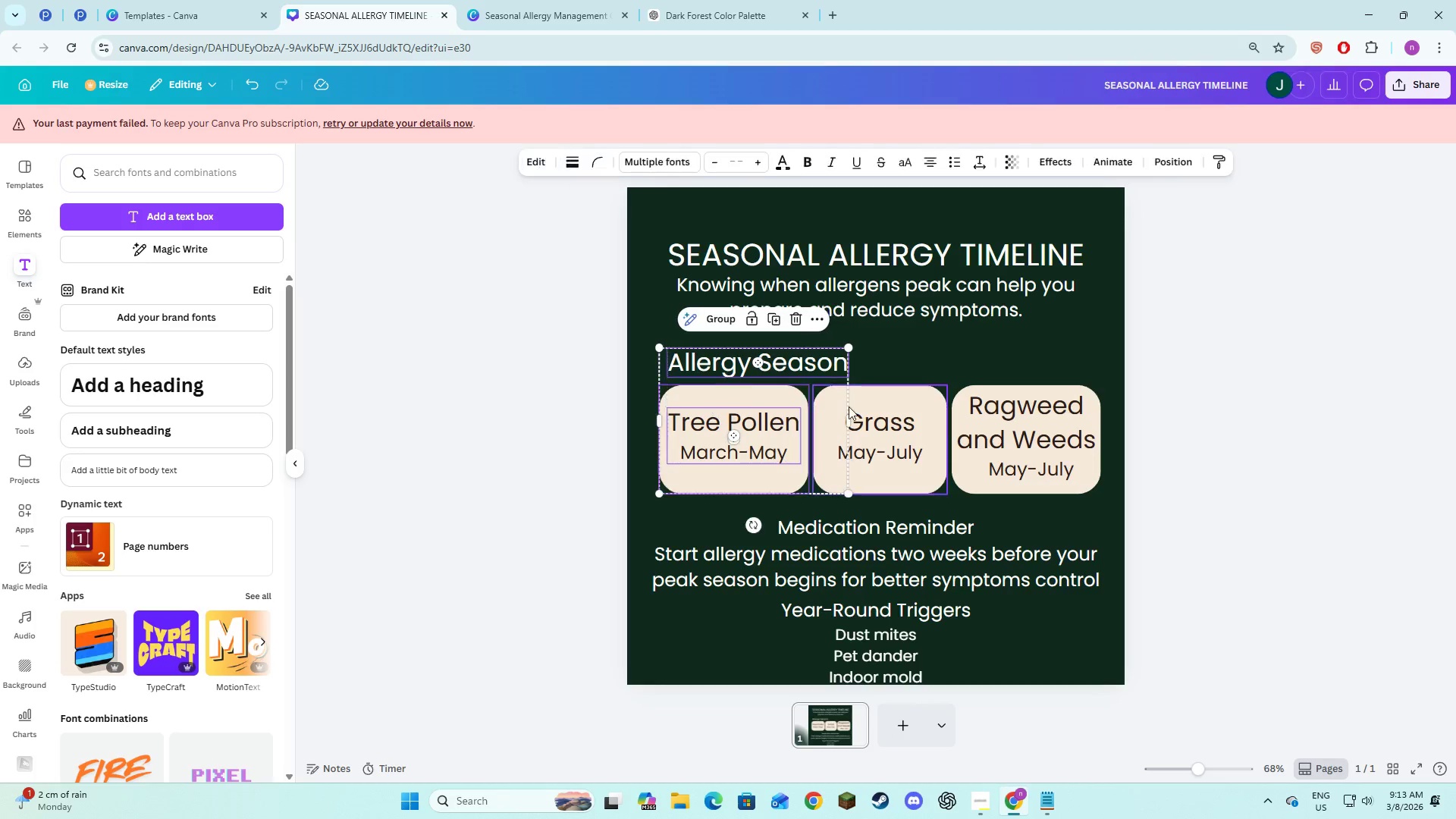 
hold_key(key=ShiftLeft, duration=1.51)
left_click([875, 426])
 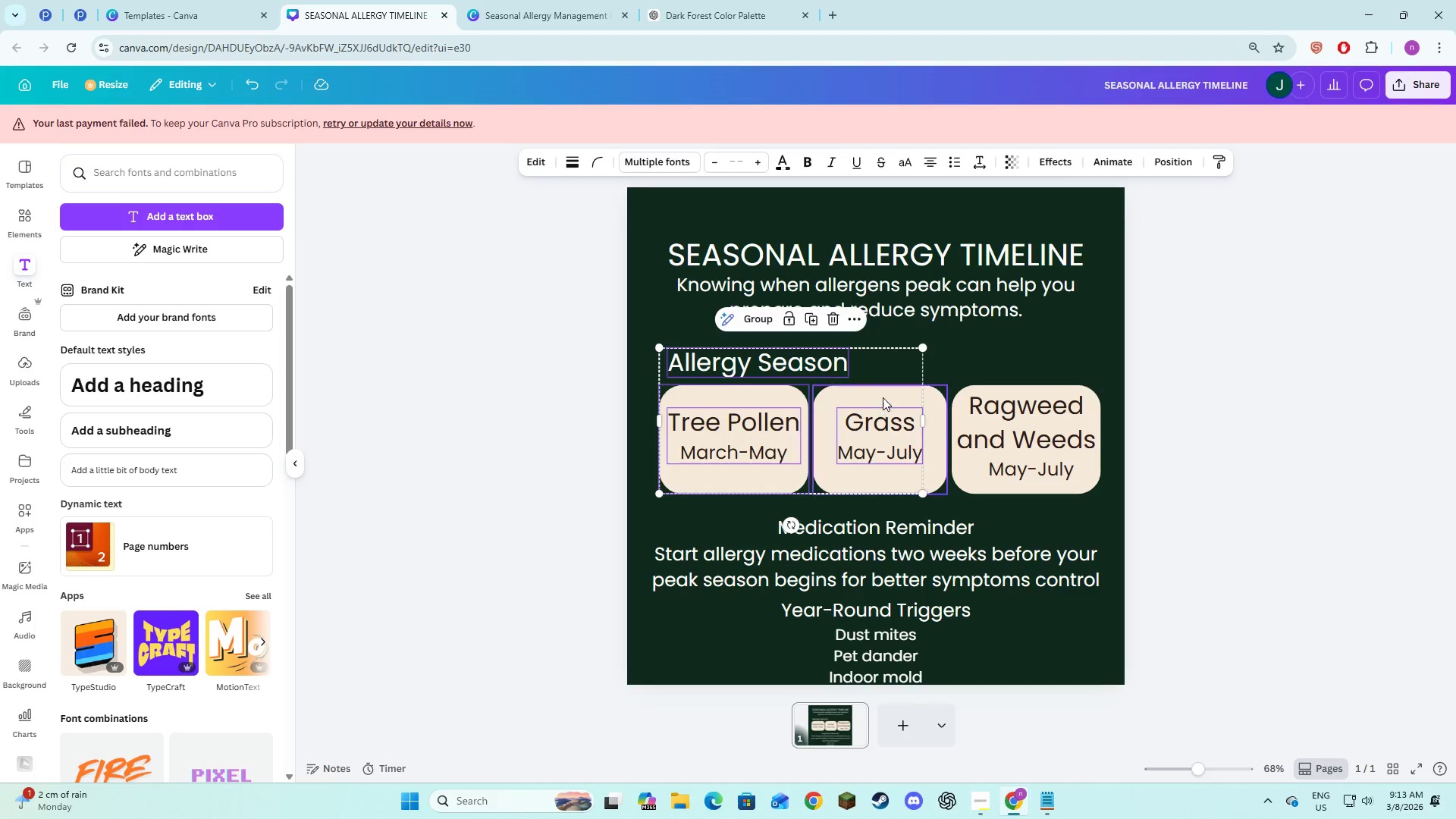 
double_click([883, 394])
 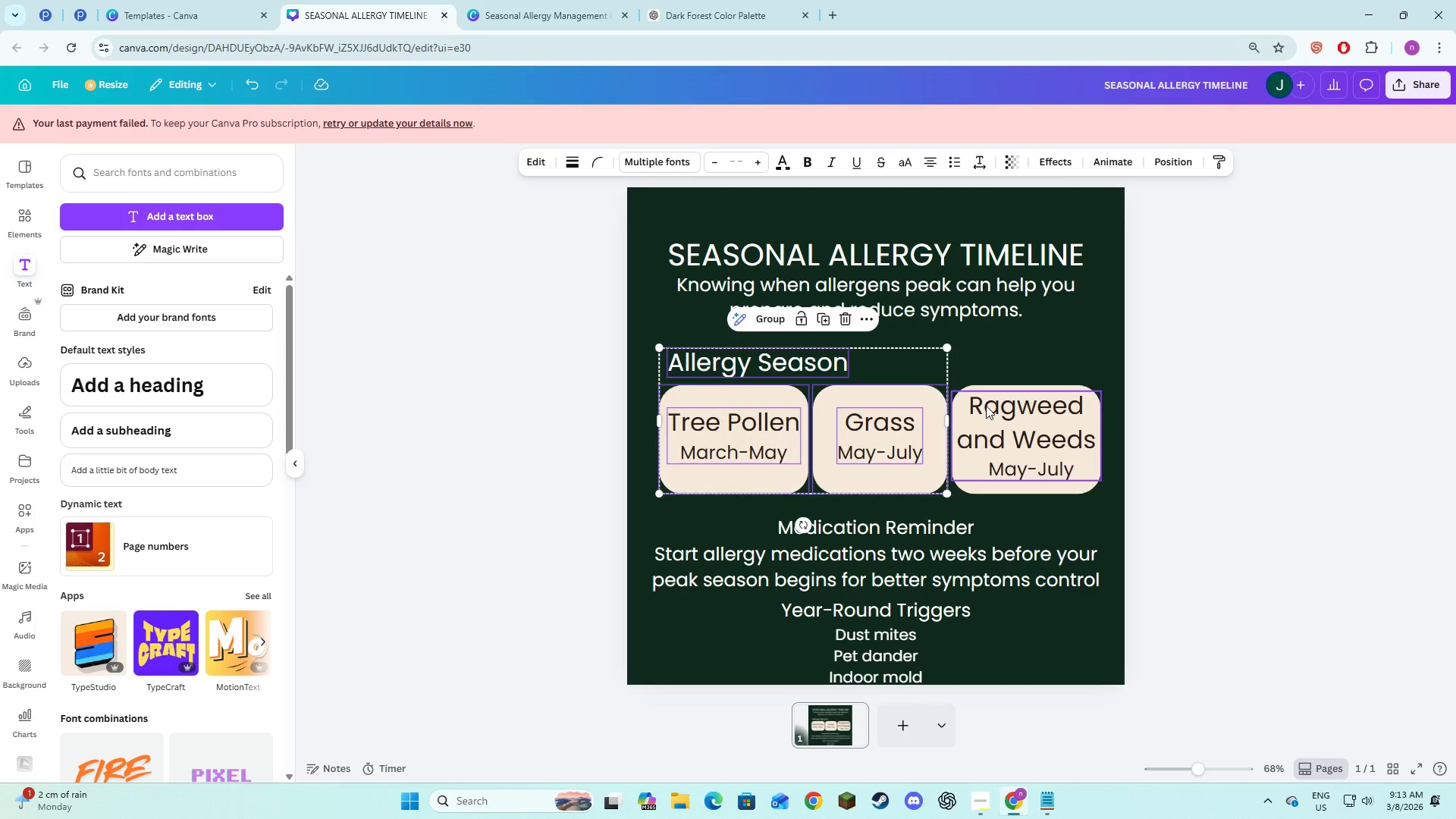 
left_click([986, 406])
 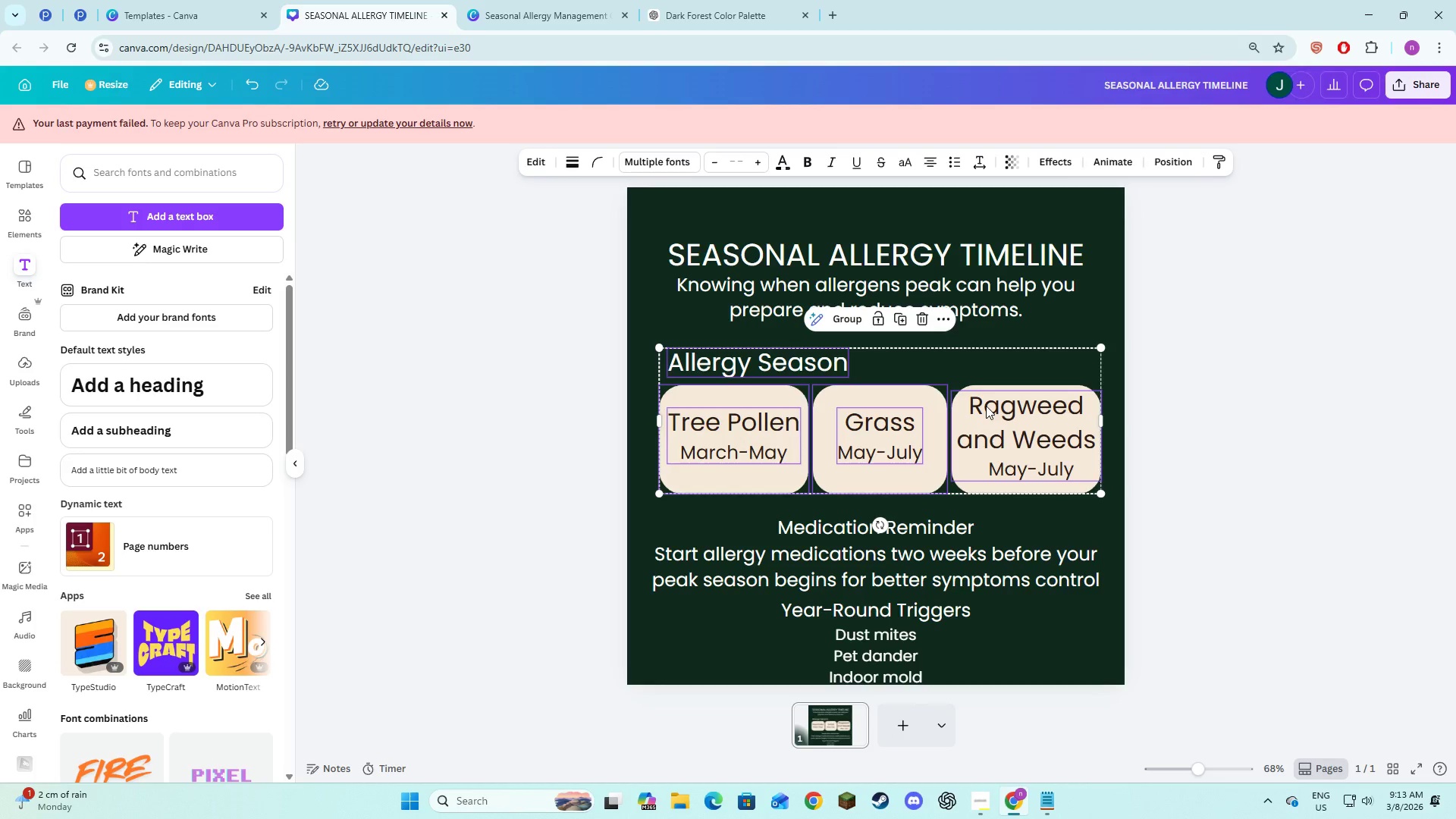 
hold_key(key=ShiftLeft, duration=1.52)
left_click([995, 386])
 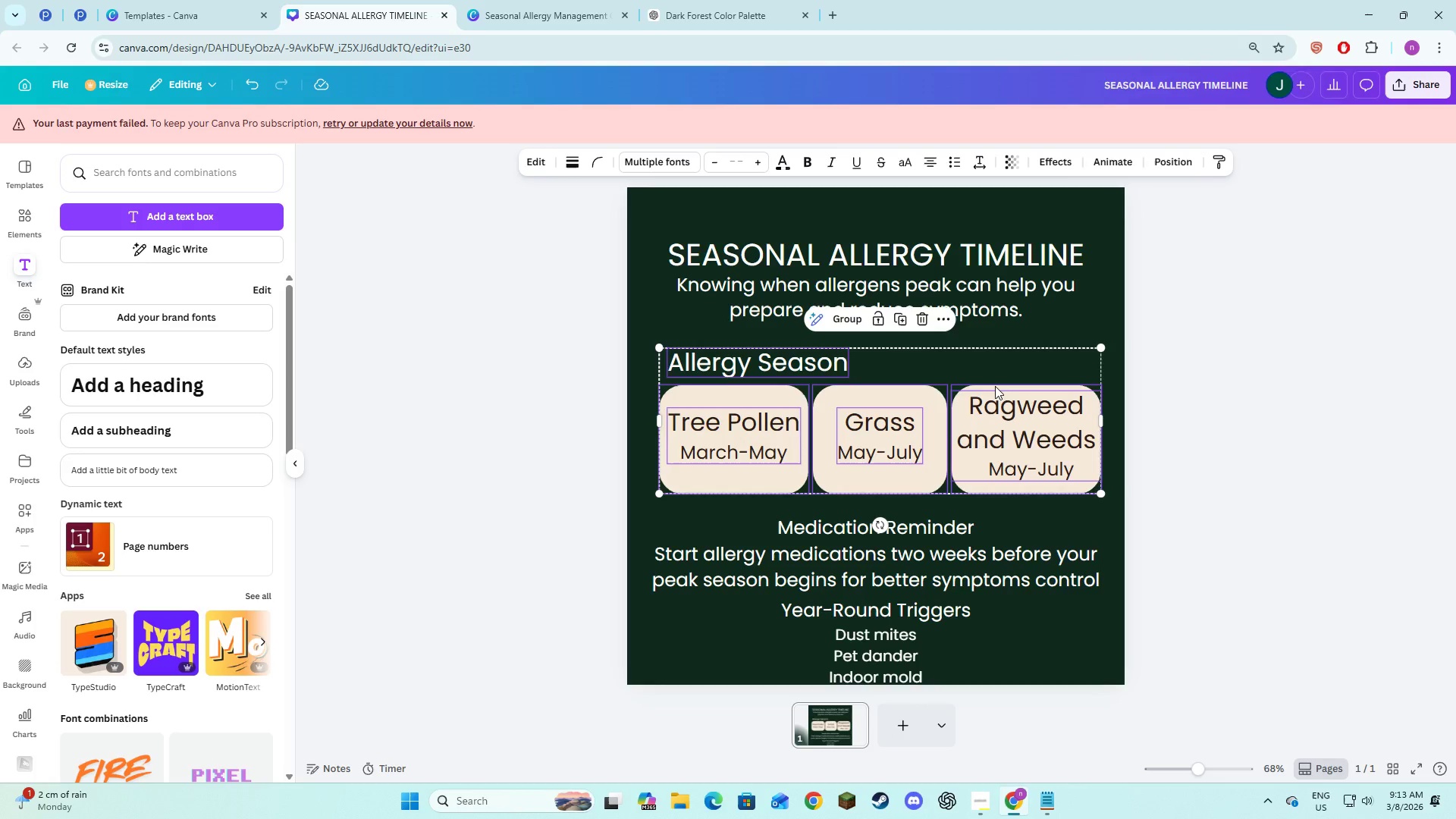 
hold_key(key=ShiftLeft, duration=0.42)
 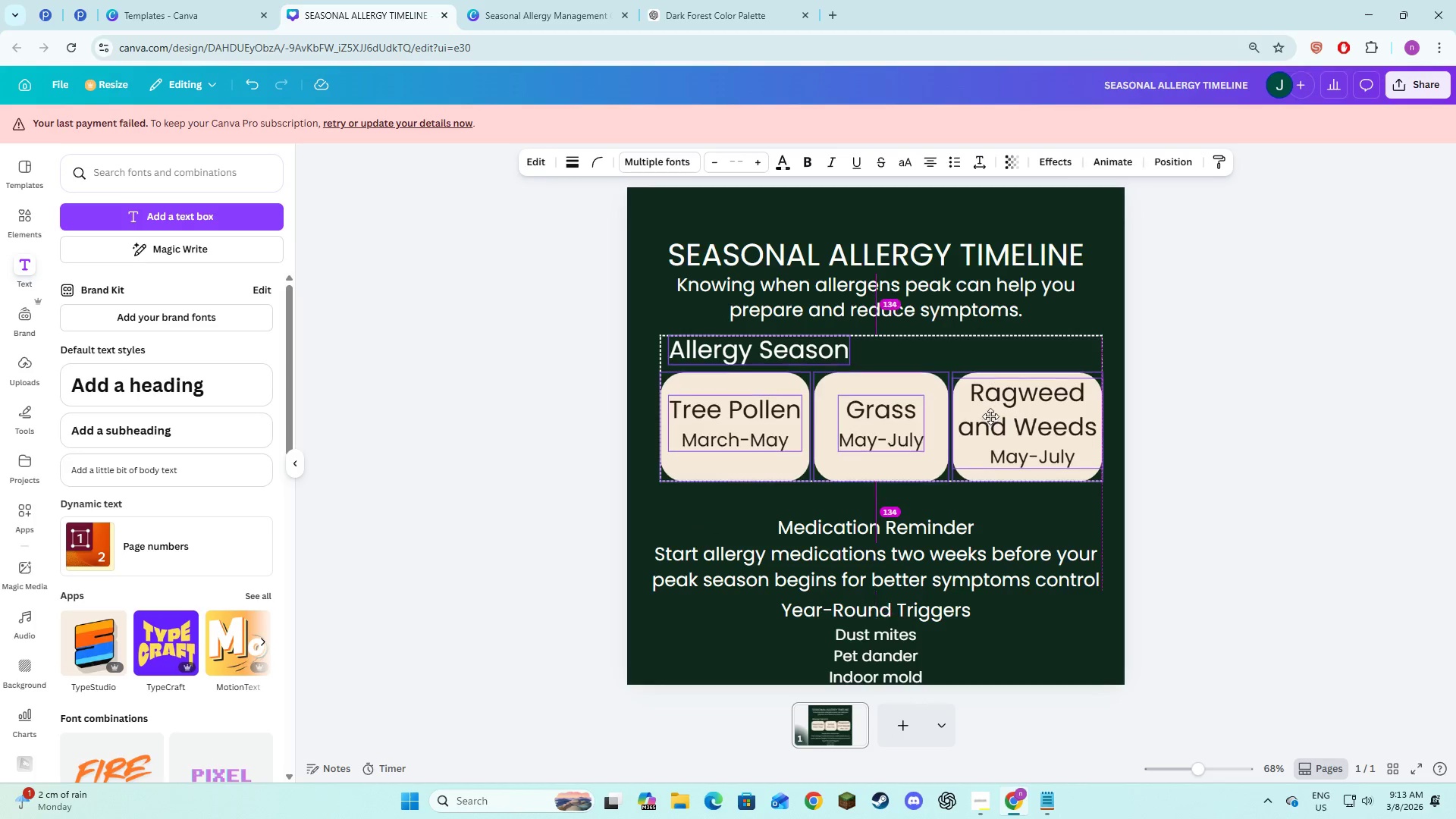 
hold_key(key=ShiftLeft, duration=3.22)
left_click_drag(start_coordinate=[990, 432], to_coordinate=[986, 413])
 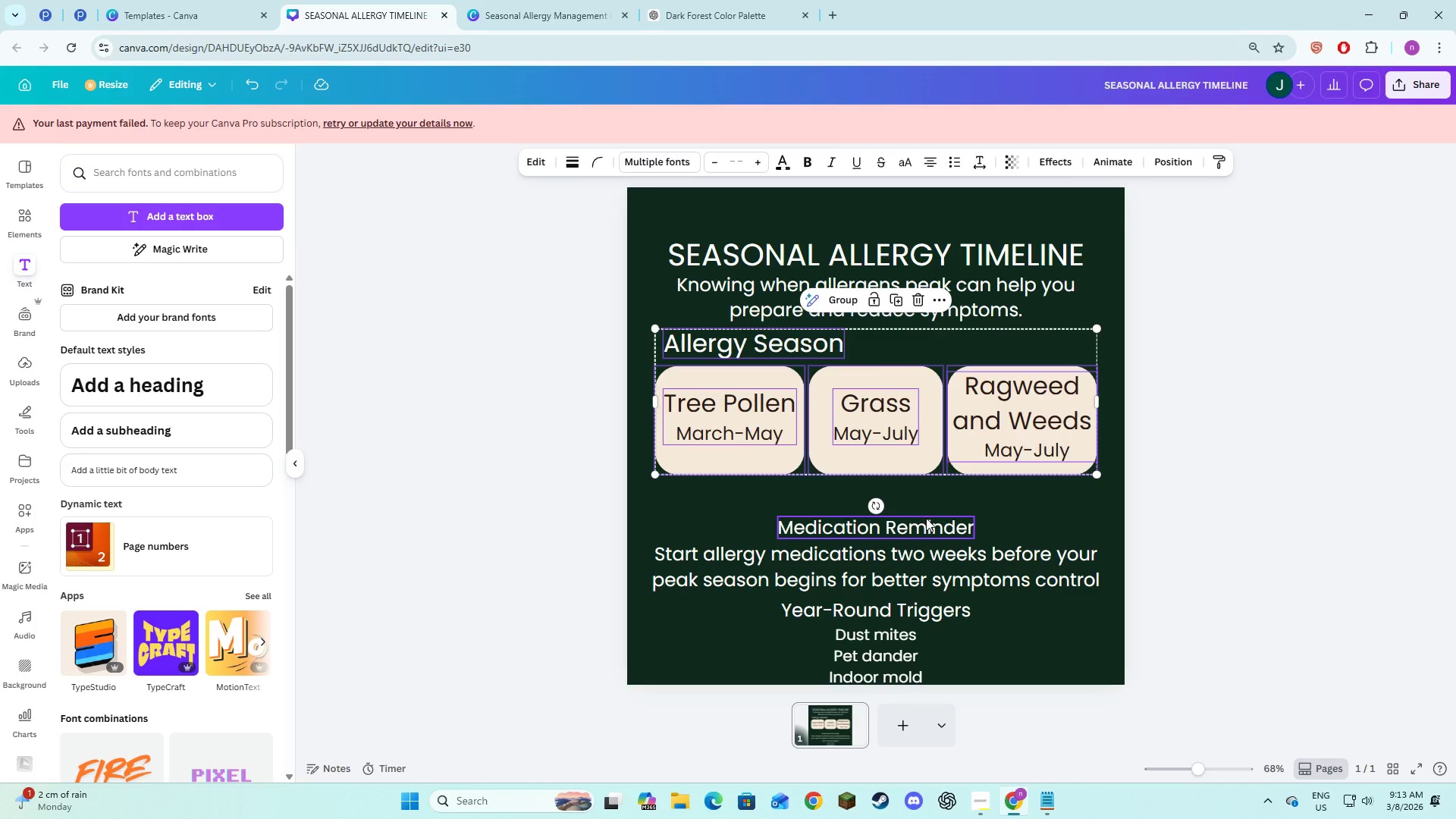 
left_click([926, 521])
 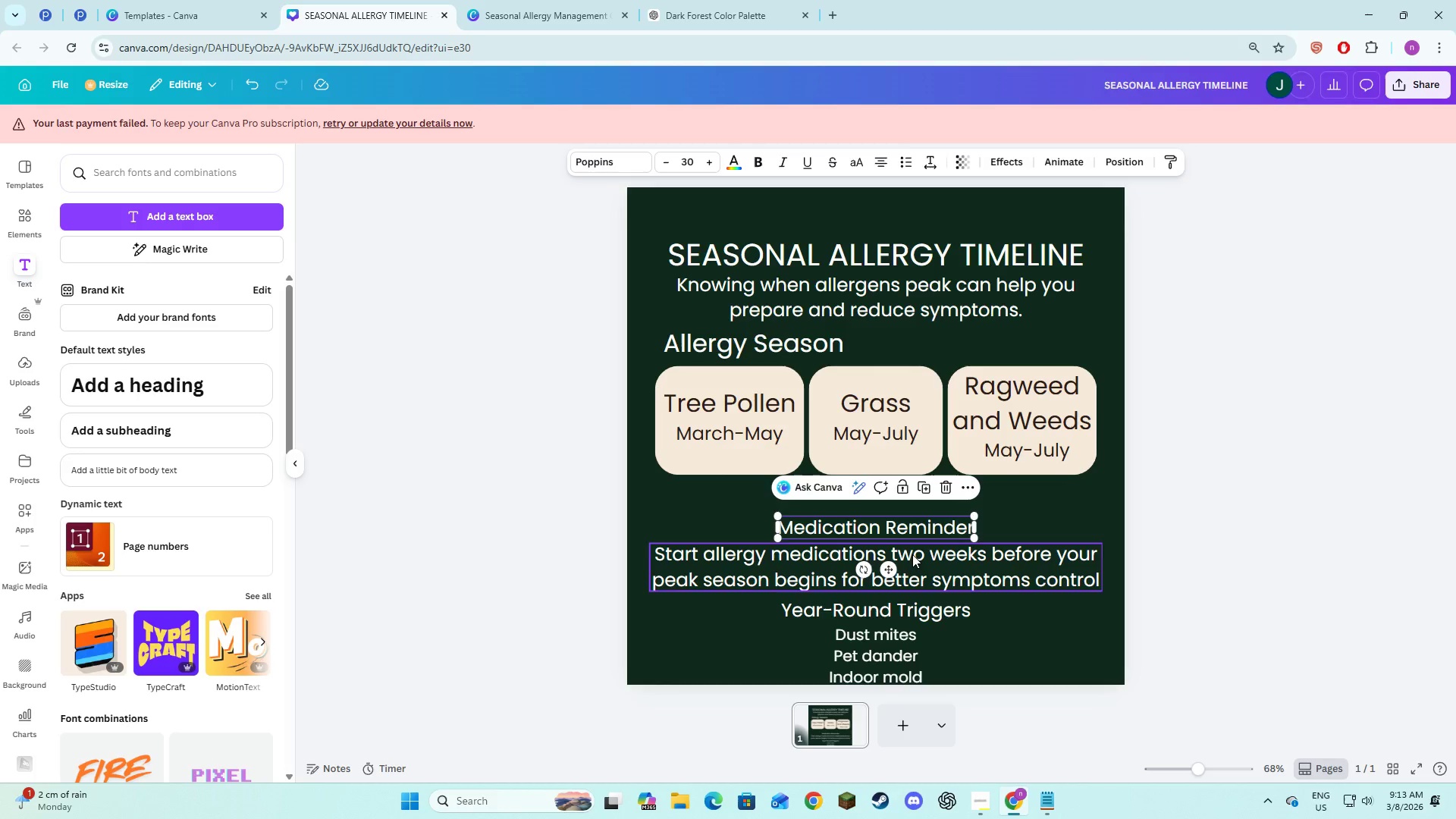 
hold_key(key=ShiftLeft, duration=1.5)
left_click([911, 558])
 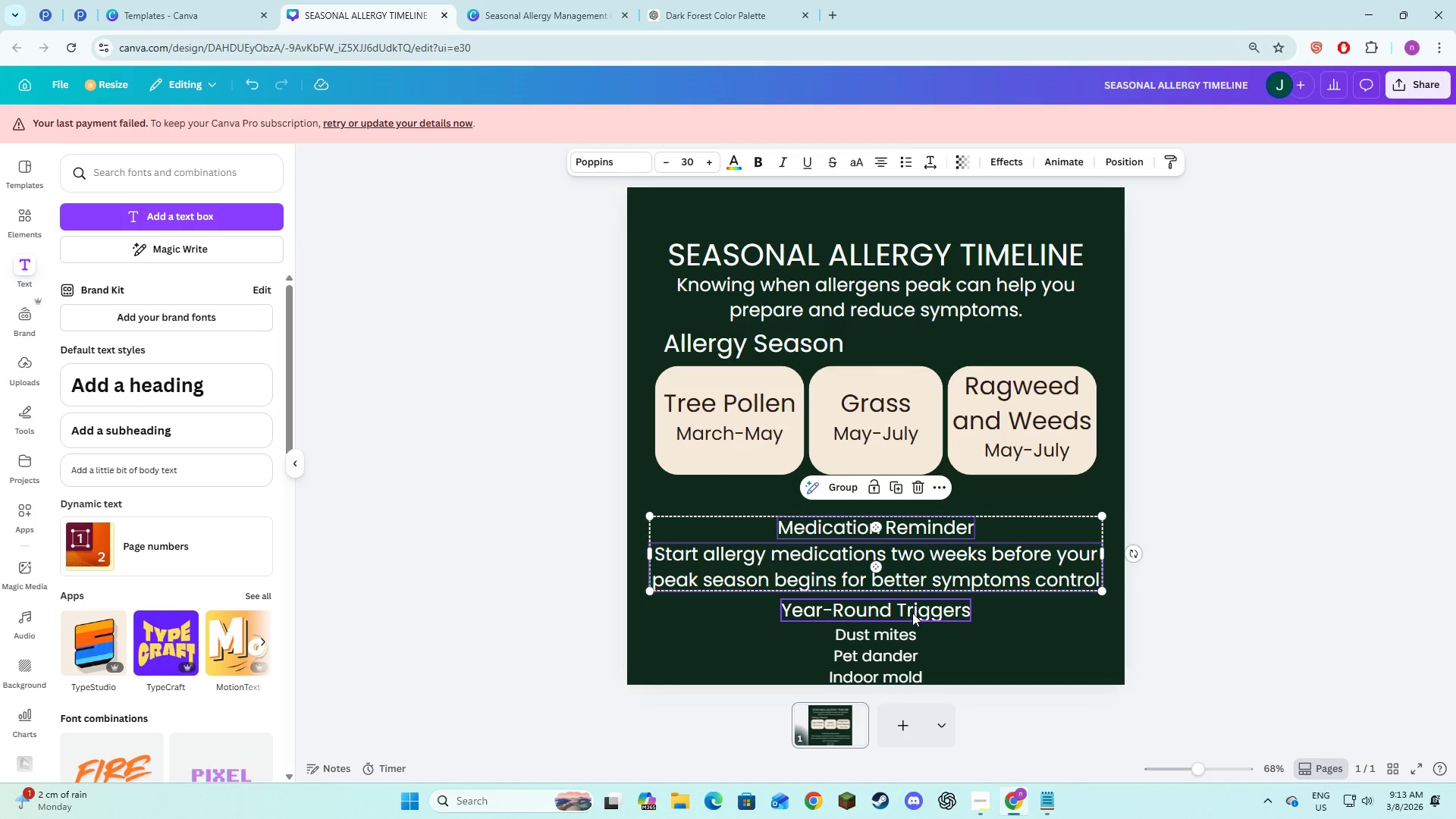 
left_click([912, 613])
 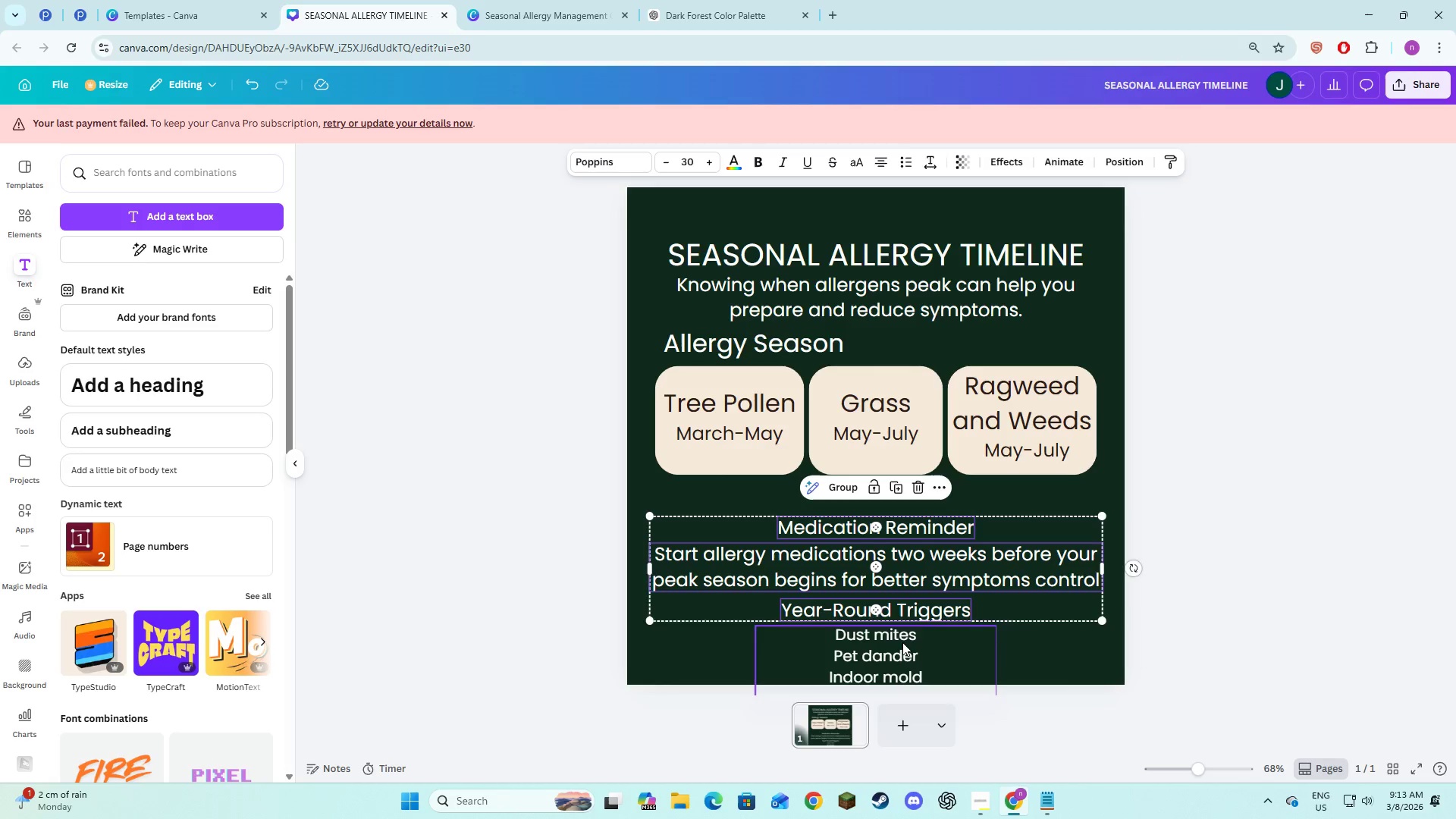 
double_click([902, 642])
 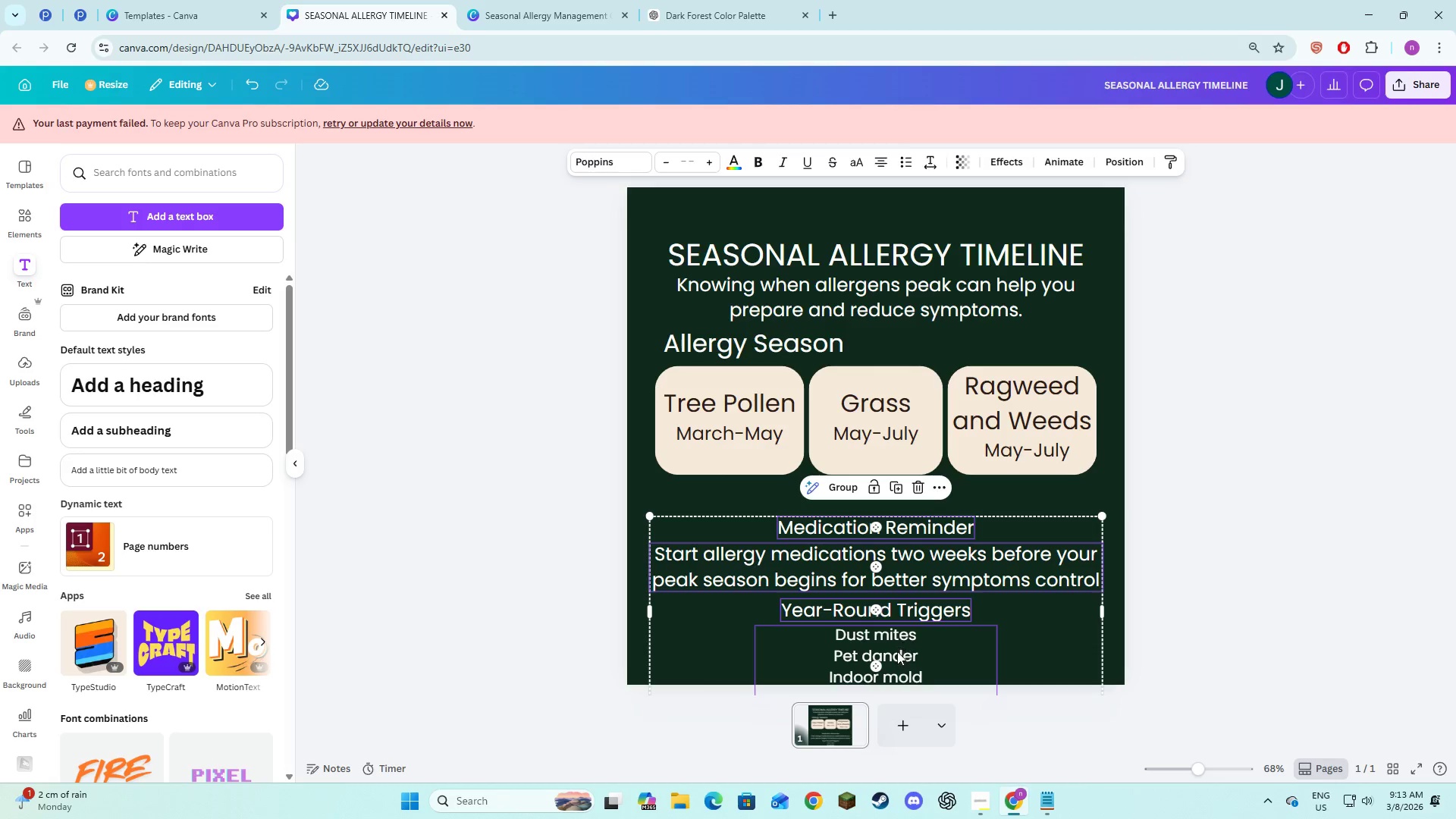 
key(Shift+ShiftLeft)
 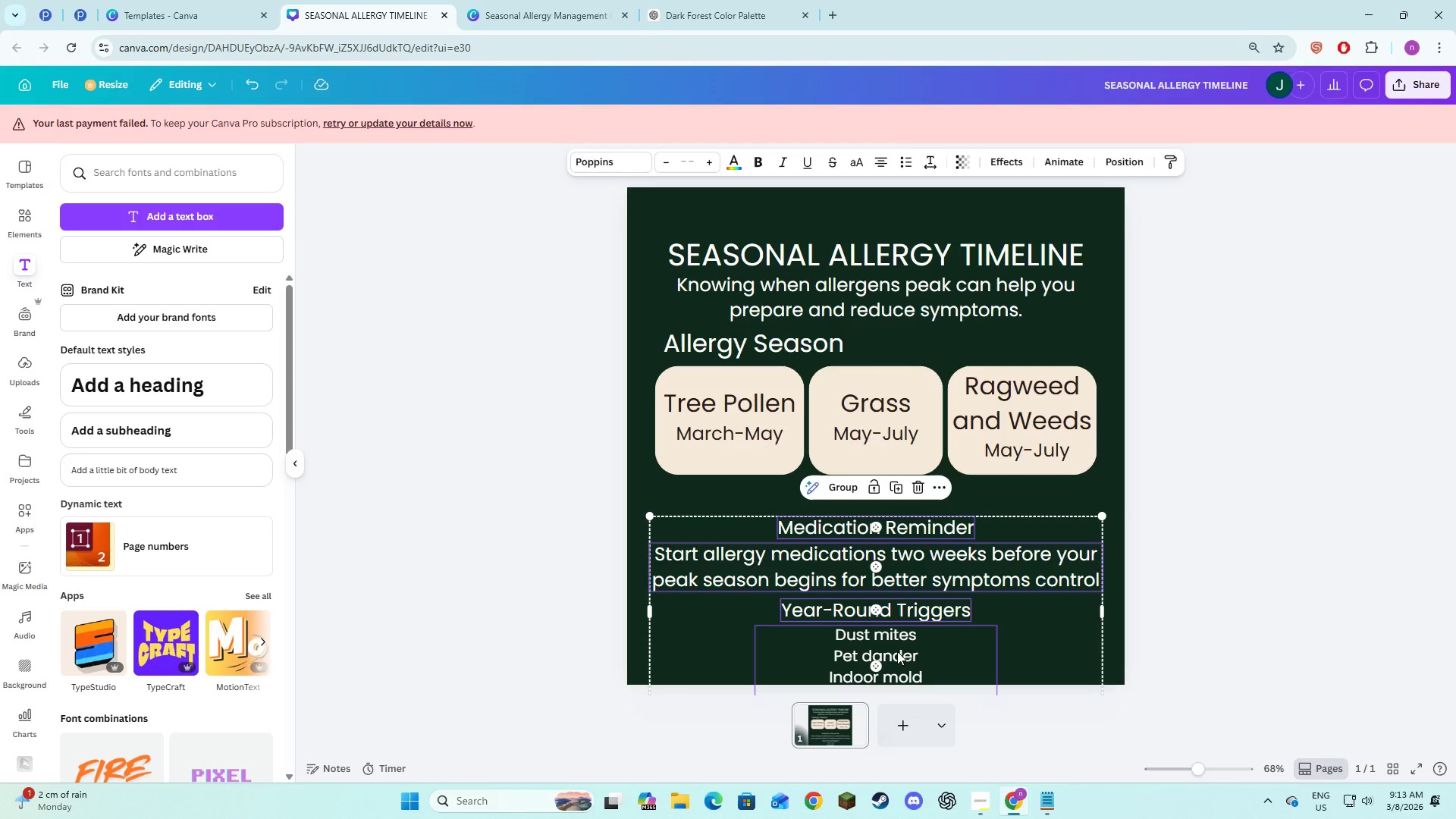 
key(Shift+ShiftLeft)
 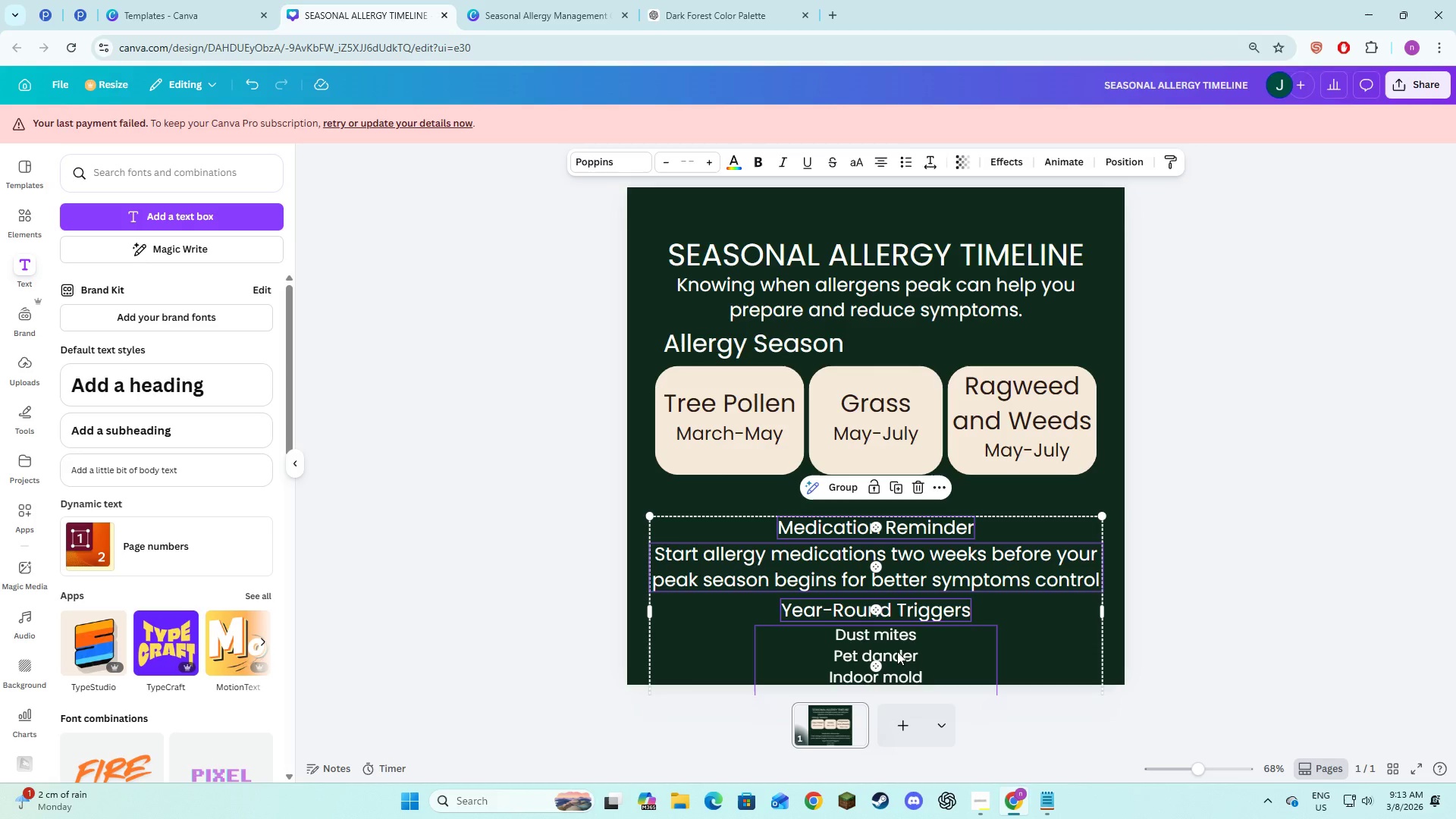 
key(Shift+ShiftLeft)
 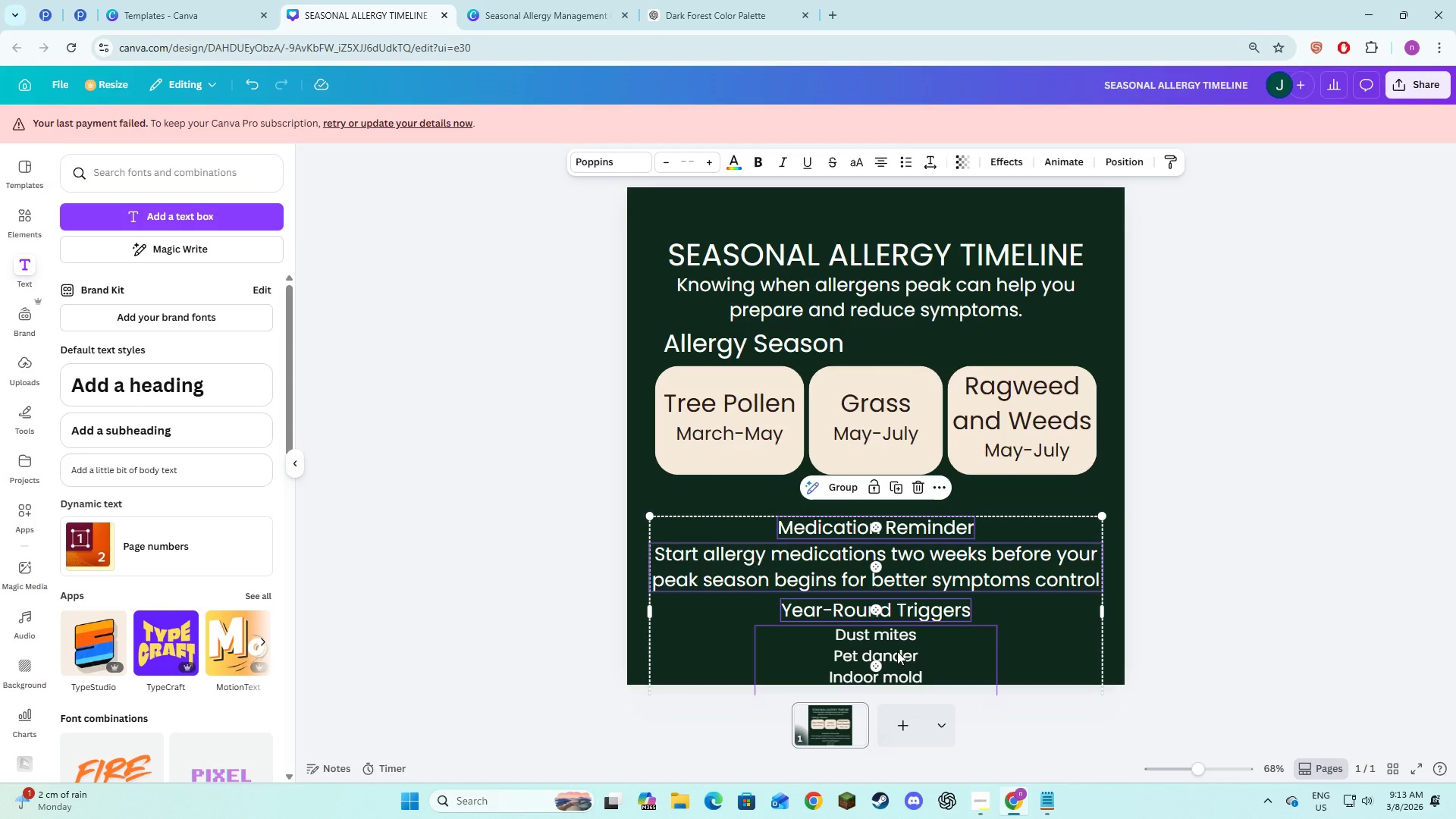 
key(Shift+ShiftLeft)
 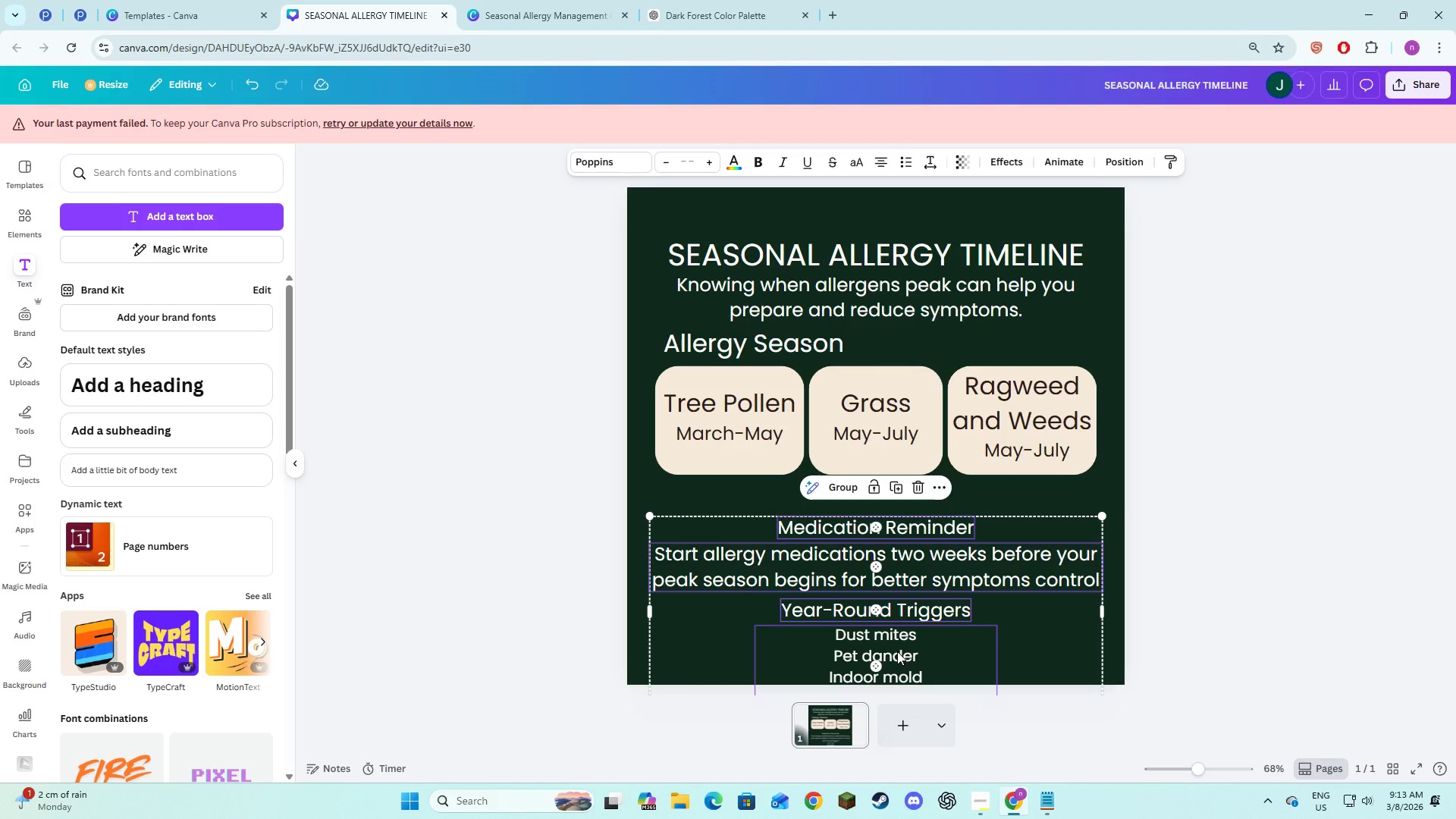 
left_click_drag(start_coordinate=[897, 651], to_coordinate=[901, 623])
 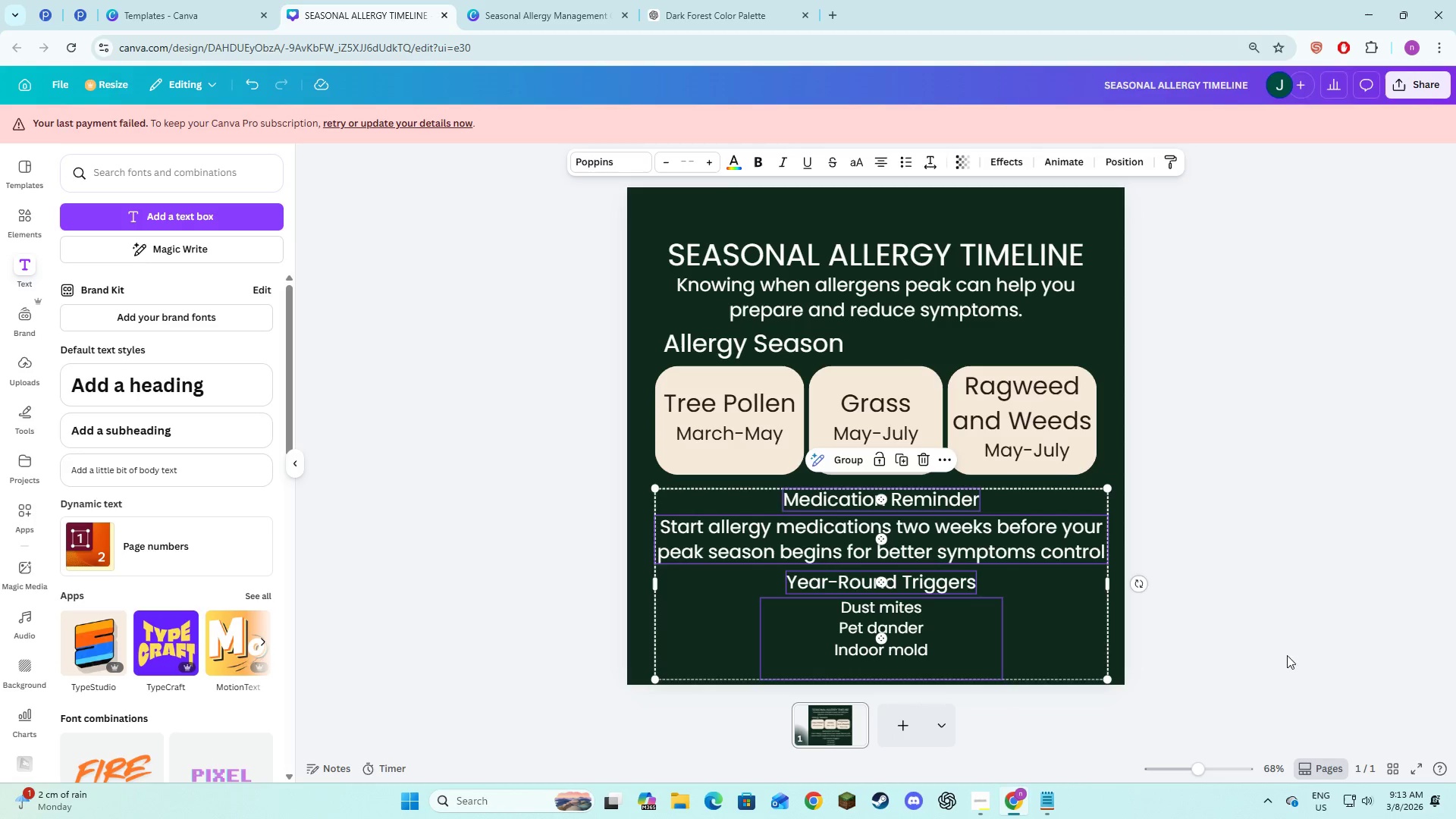 
left_click([1294, 654])
 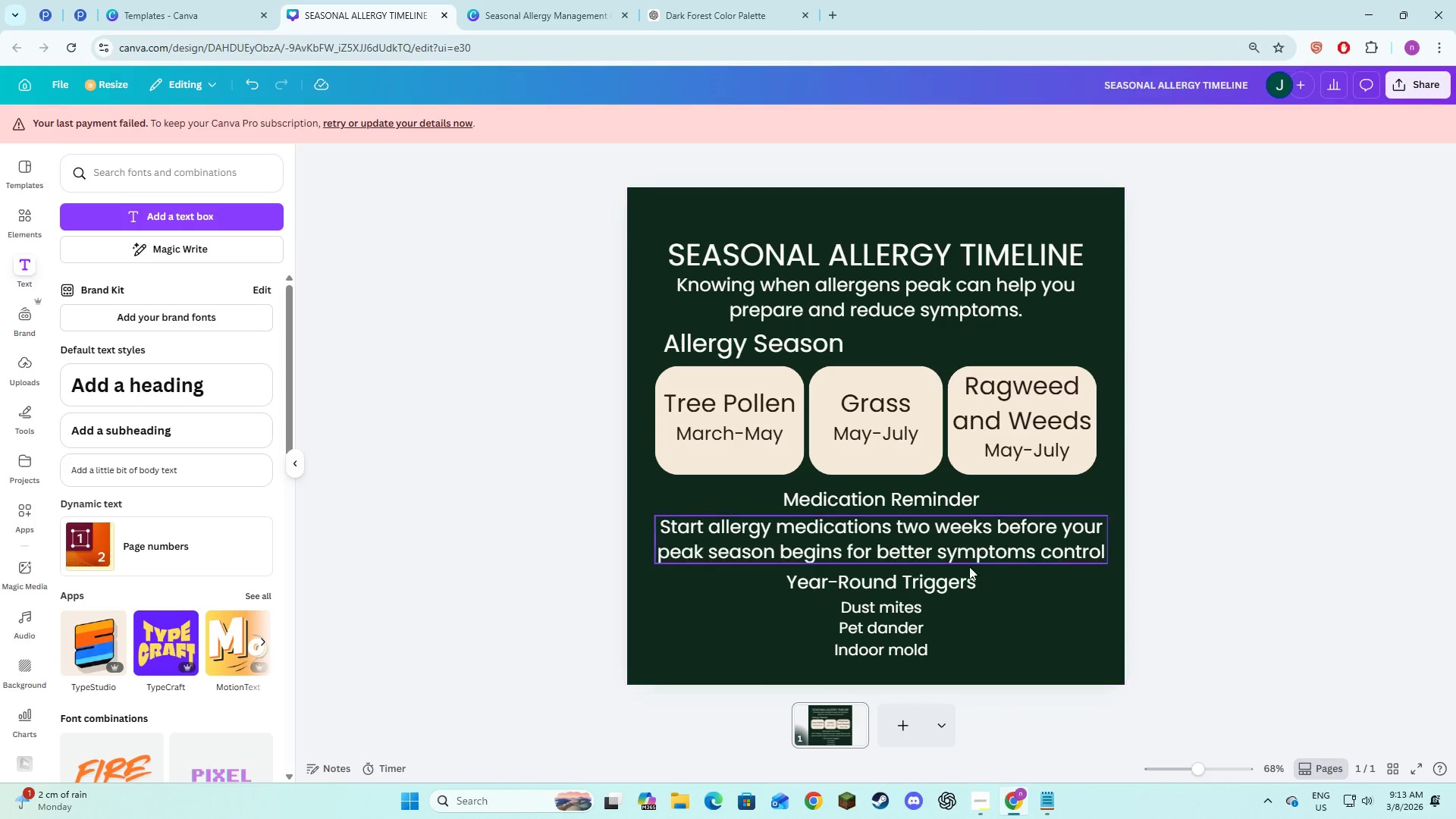 
left_click([897, 612])
 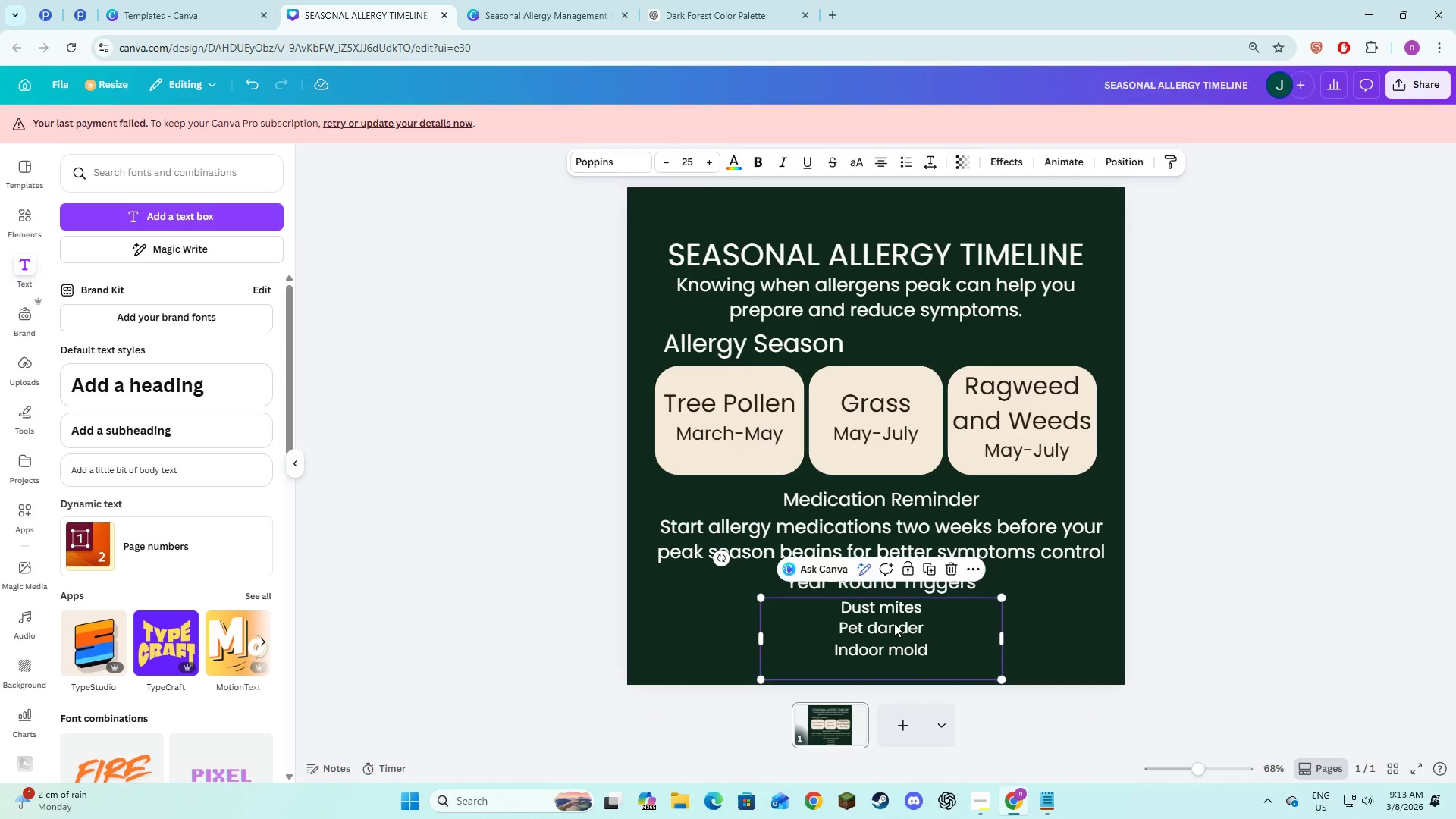 
left_click_drag(start_coordinate=[894, 623], to_coordinate=[894, 641])
 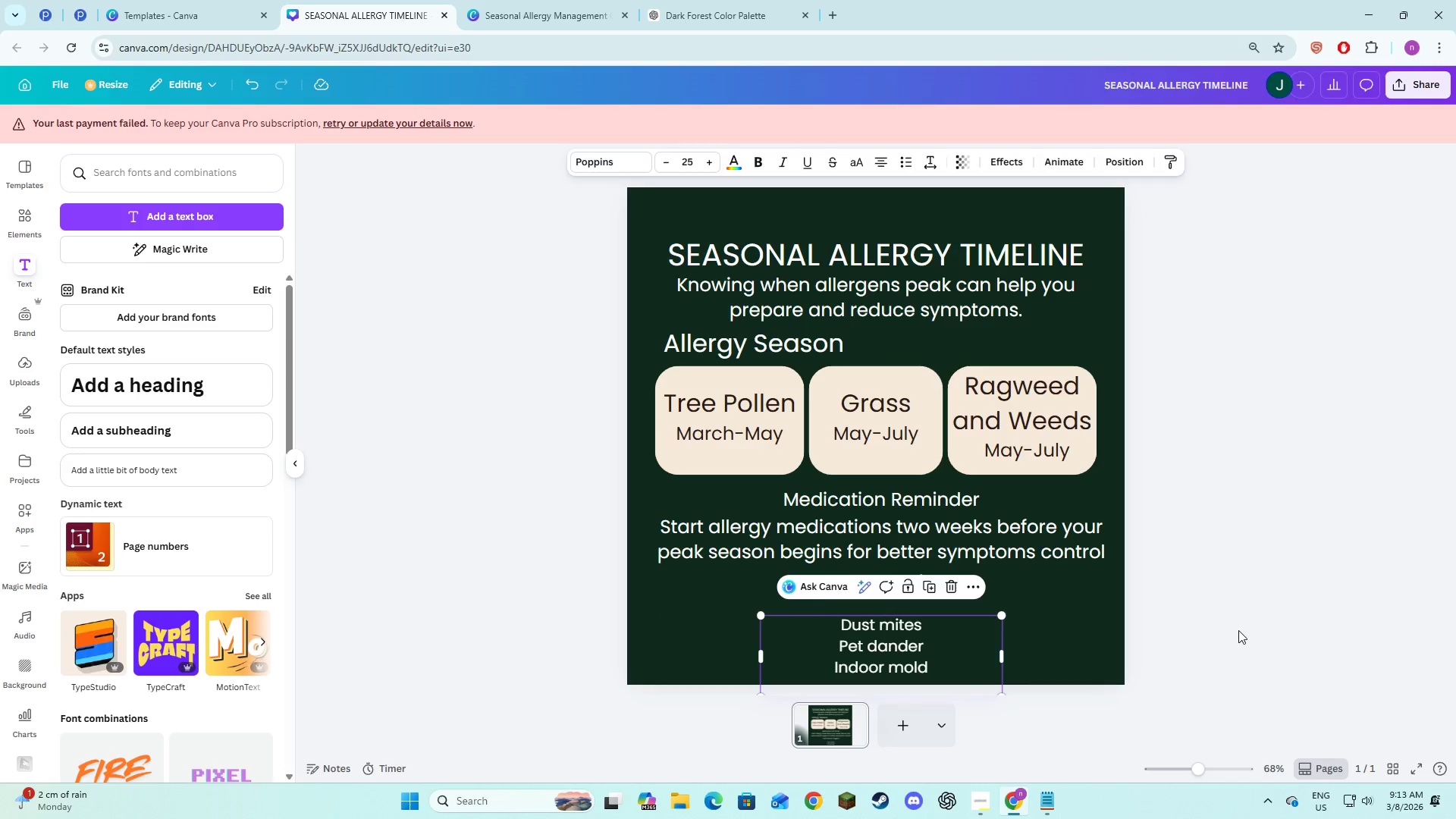 
left_click([1238, 630])
 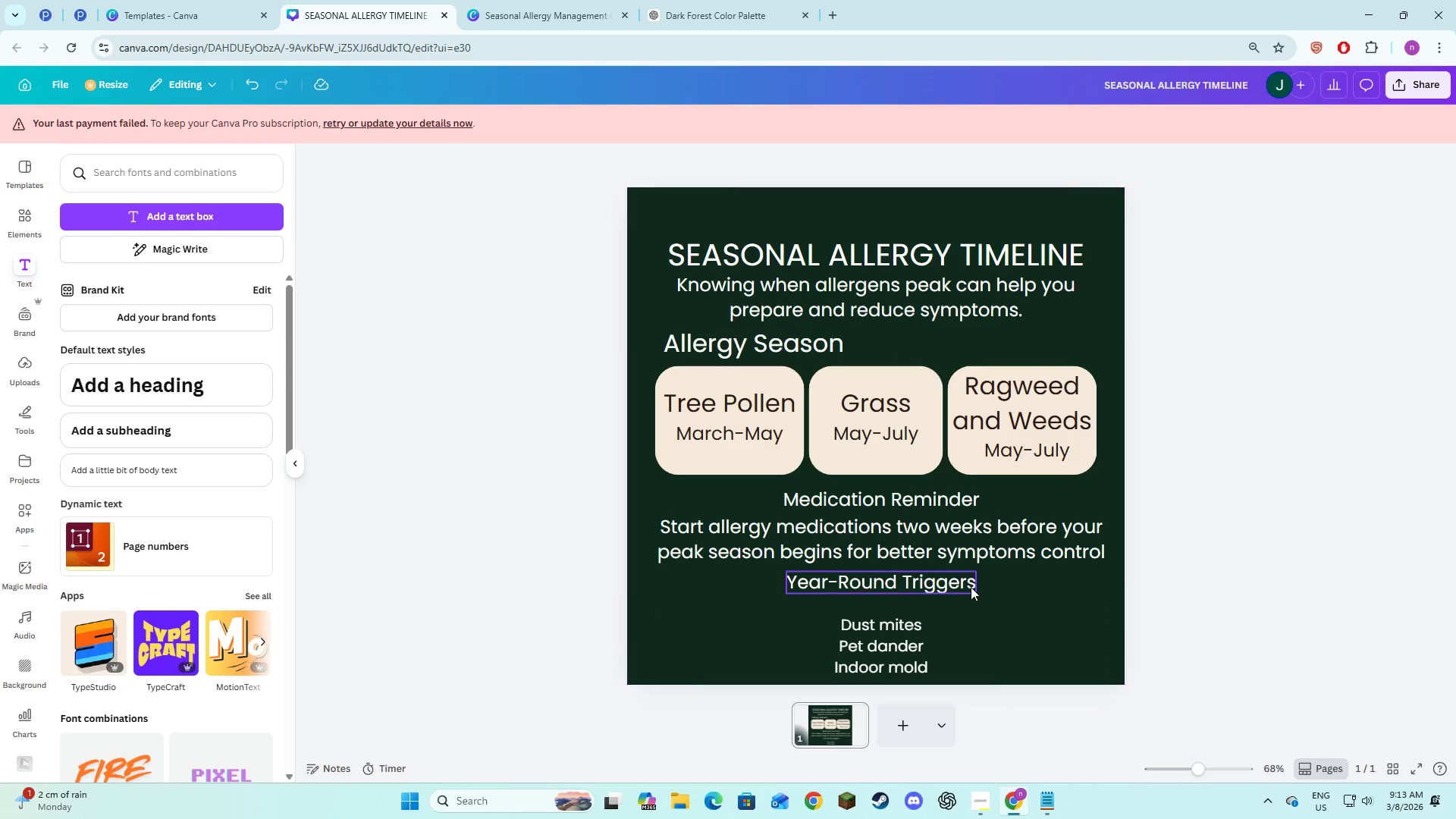 
left_click([968, 585])
 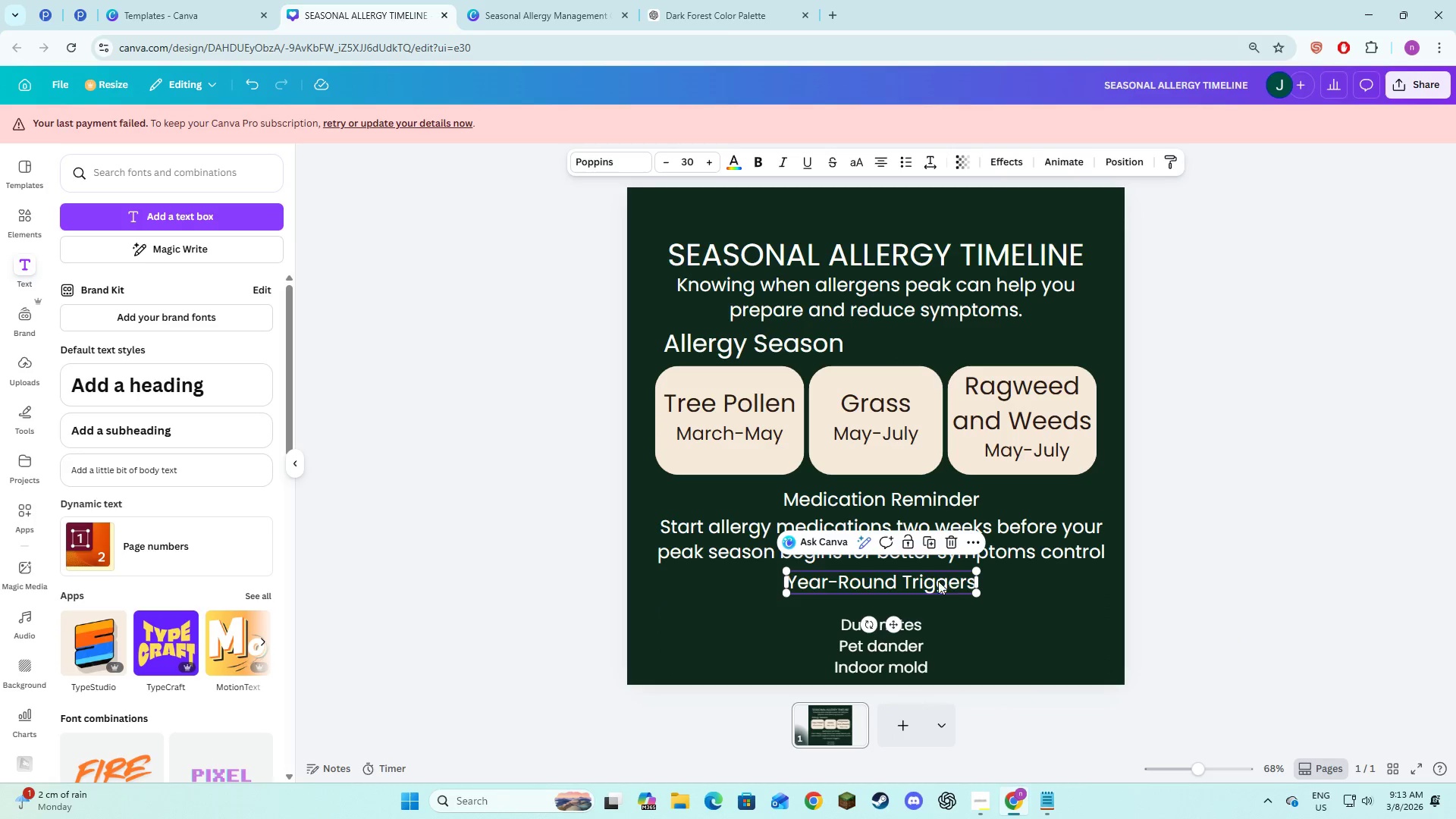 
left_click_drag(start_coordinate=[938, 581], to_coordinate=[937, 595])
 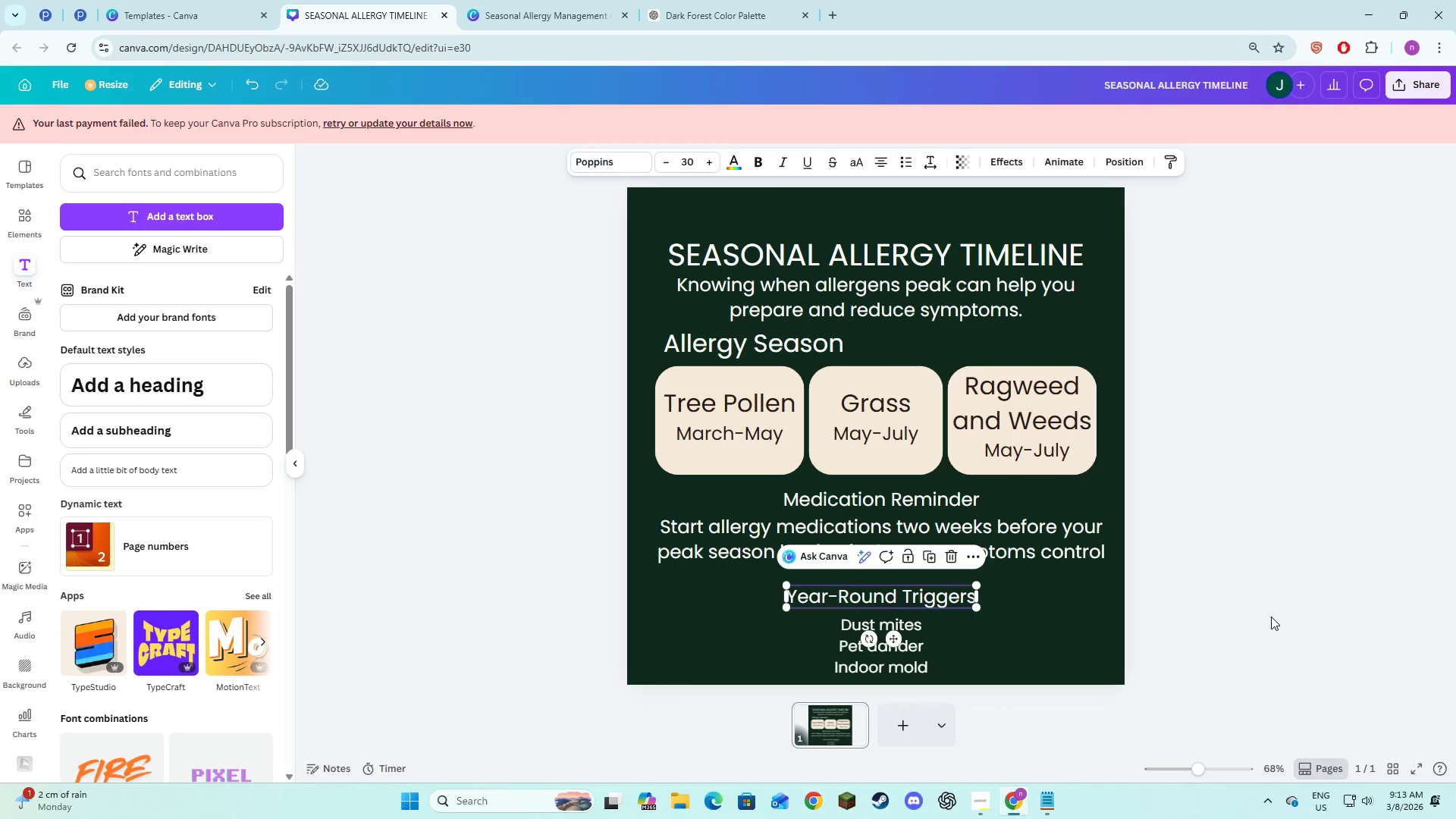 
left_click([1271, 617])
 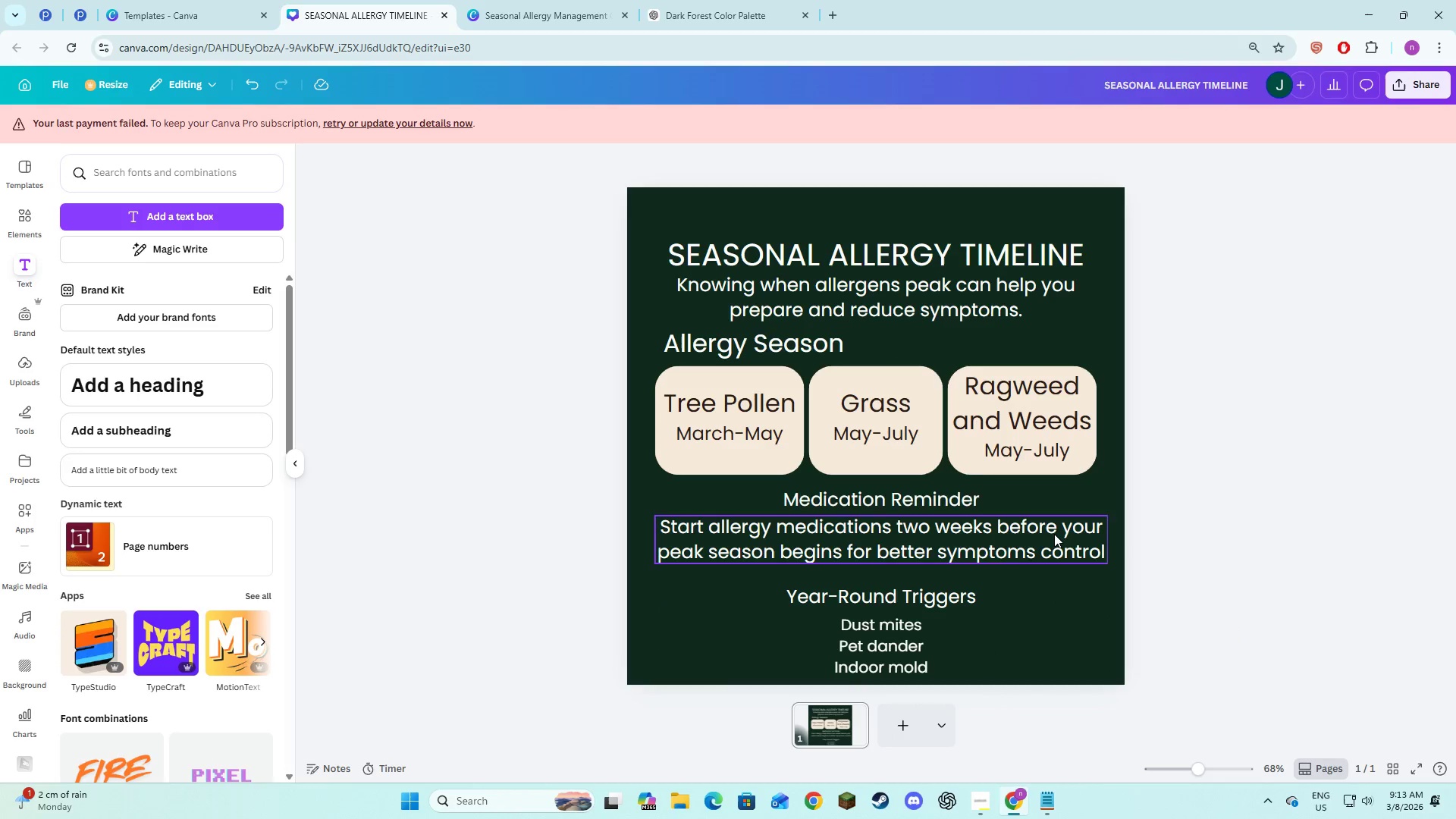 
left_click([1054, 534])
 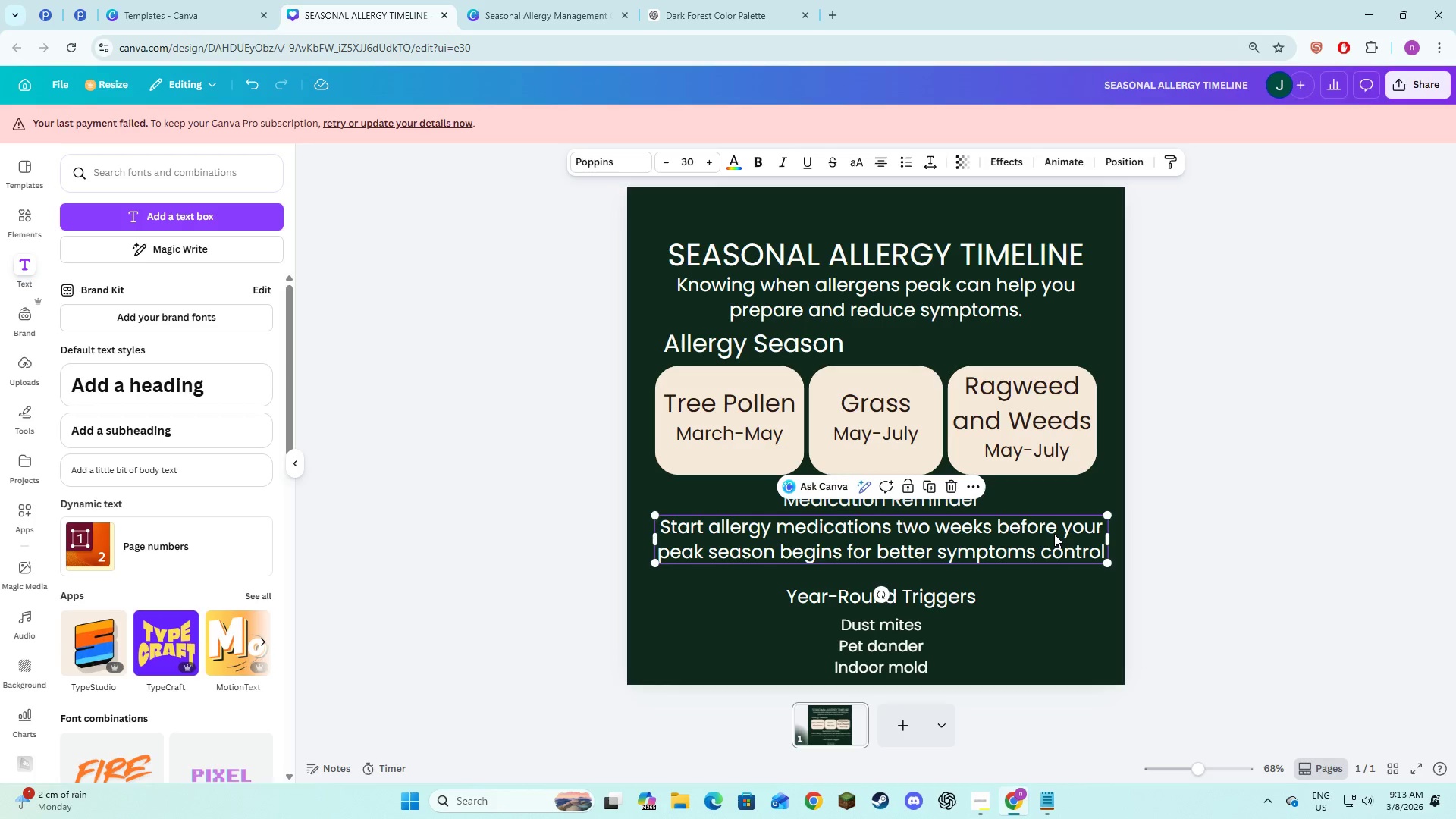 
left_click_drag(start_coordinate=[1053, 534], to_coordinate=[1053, 541])
 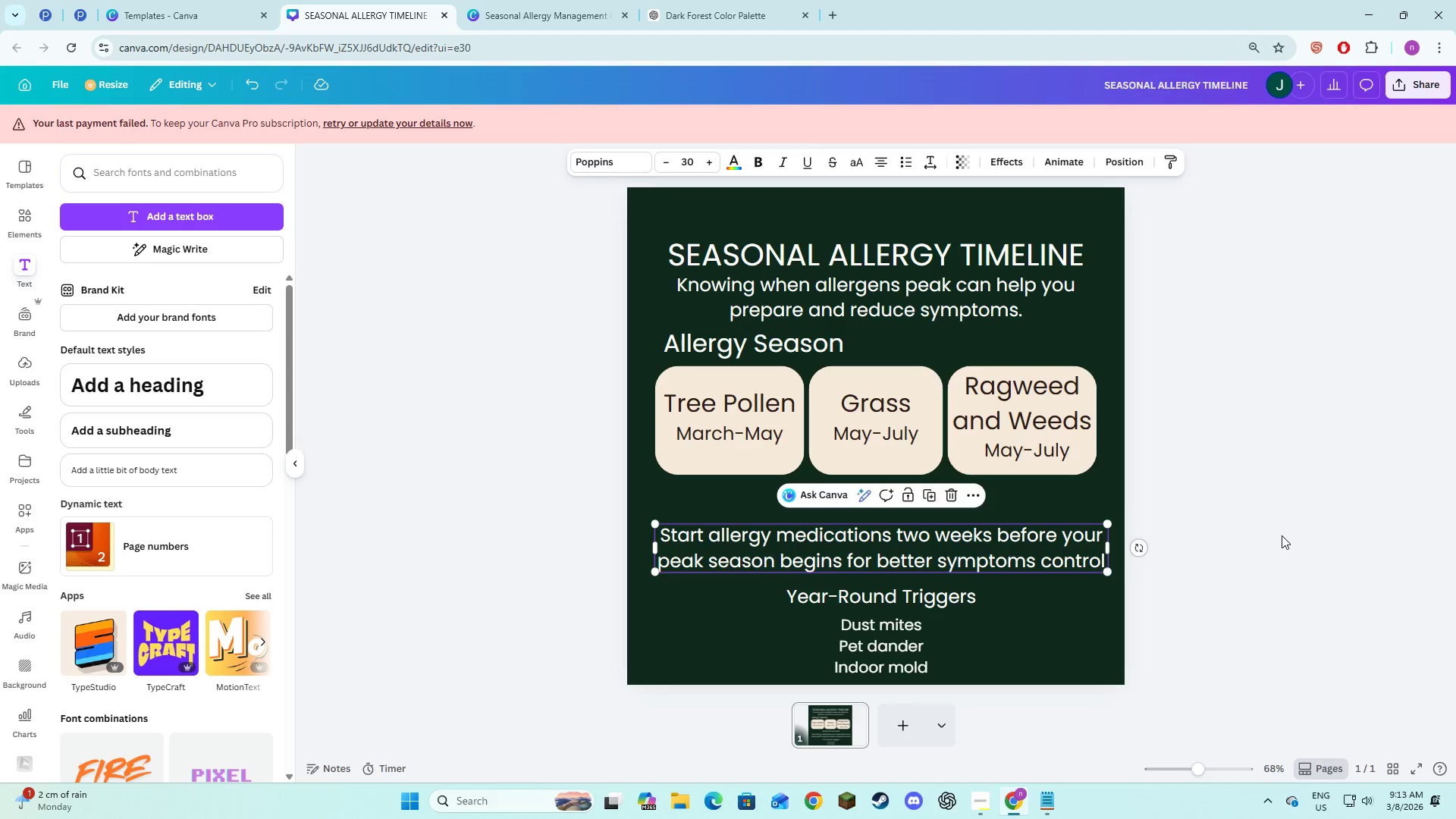 
left_click([1282, 535])
 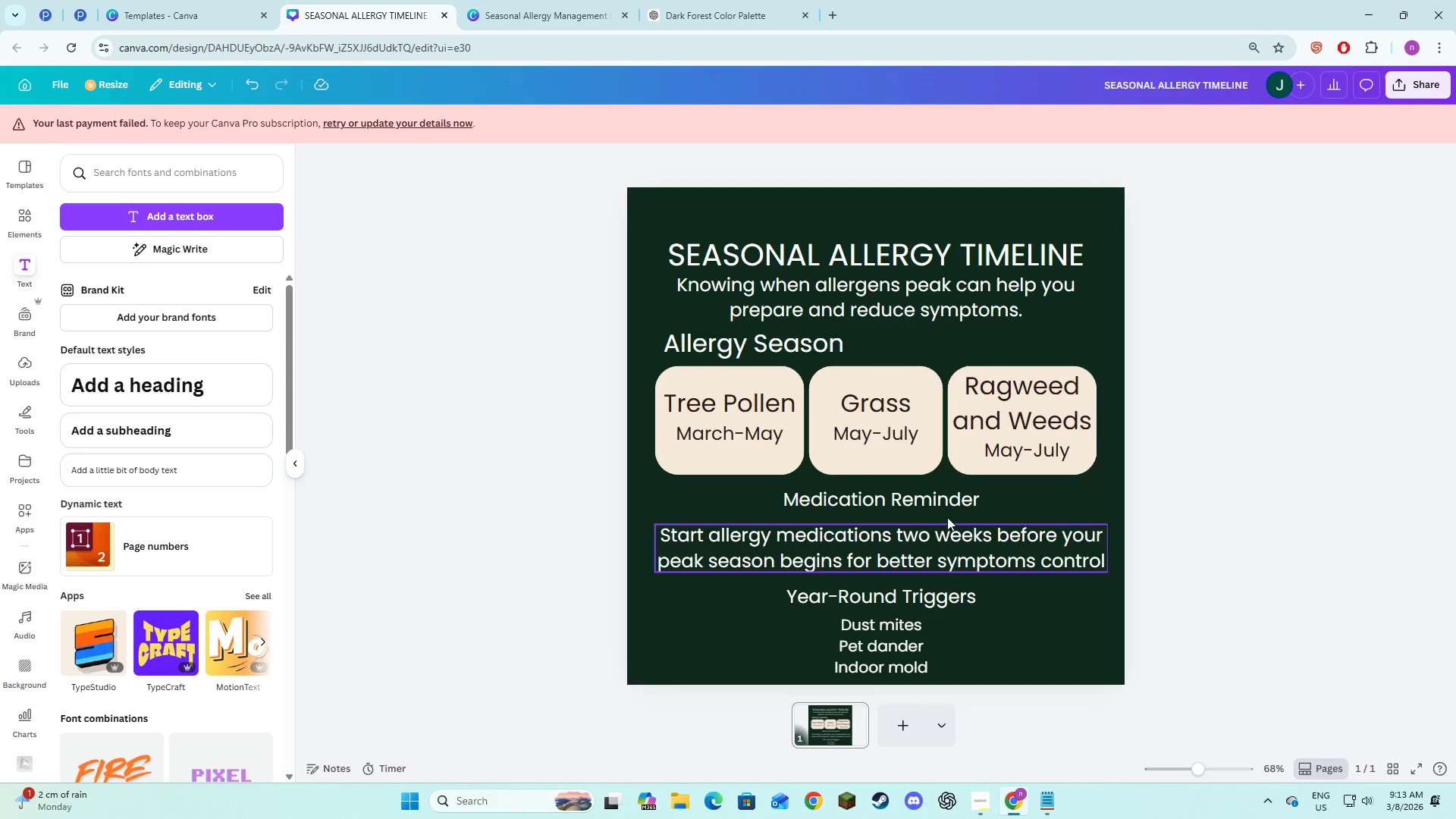 
left_click([933, 507])
 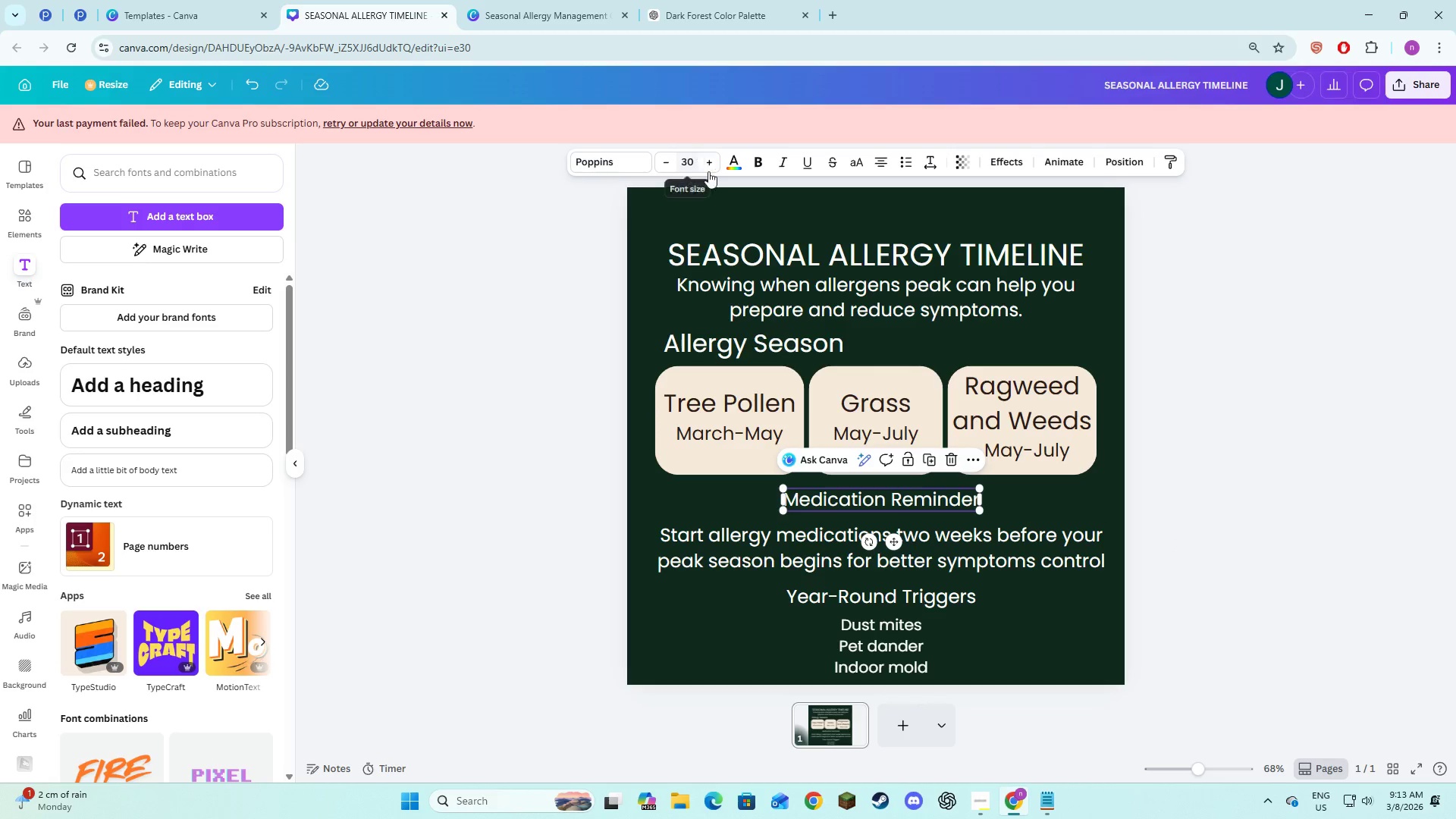 
double_click([708, 171])
 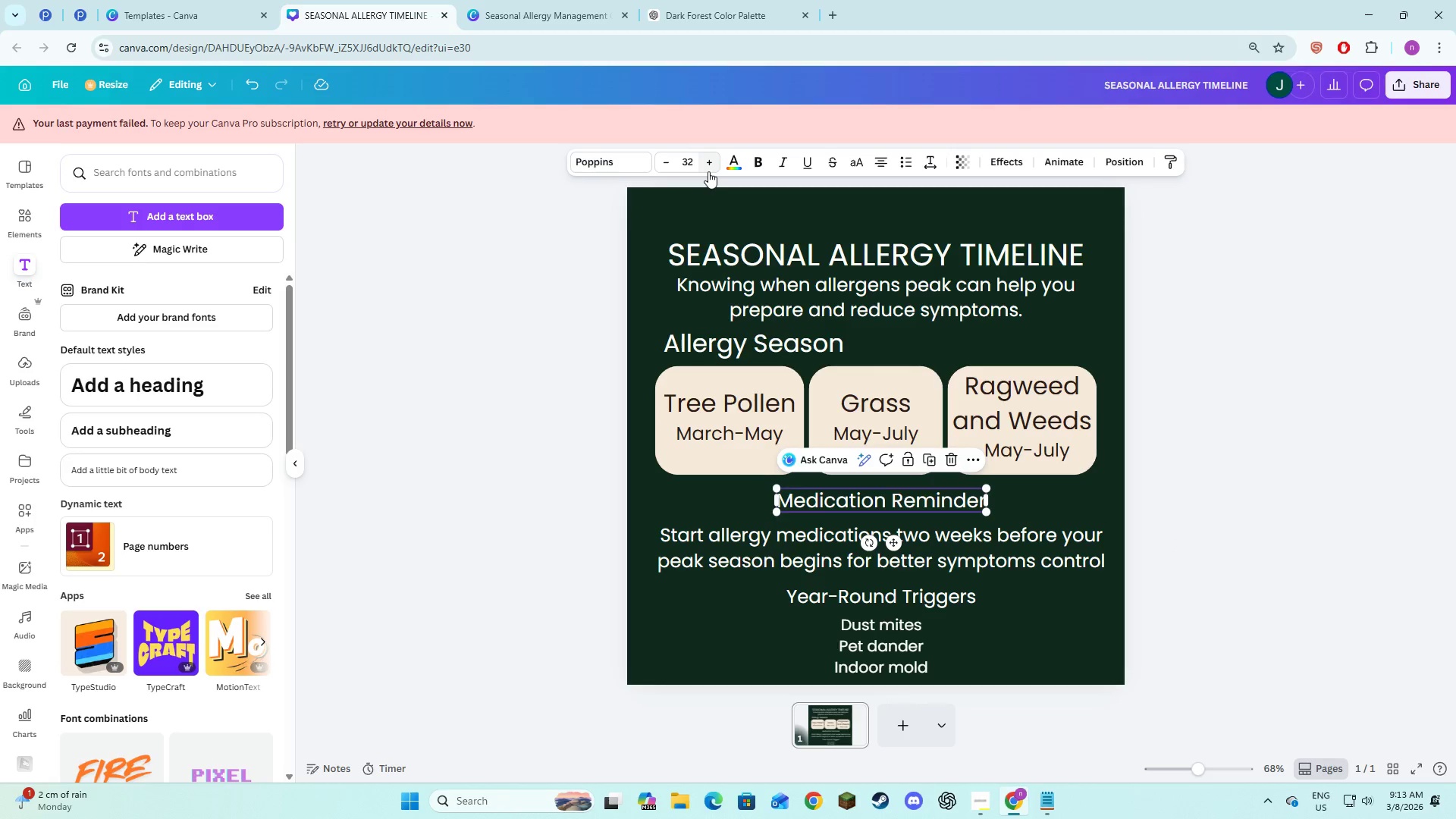 
triple_click([708, 171])
 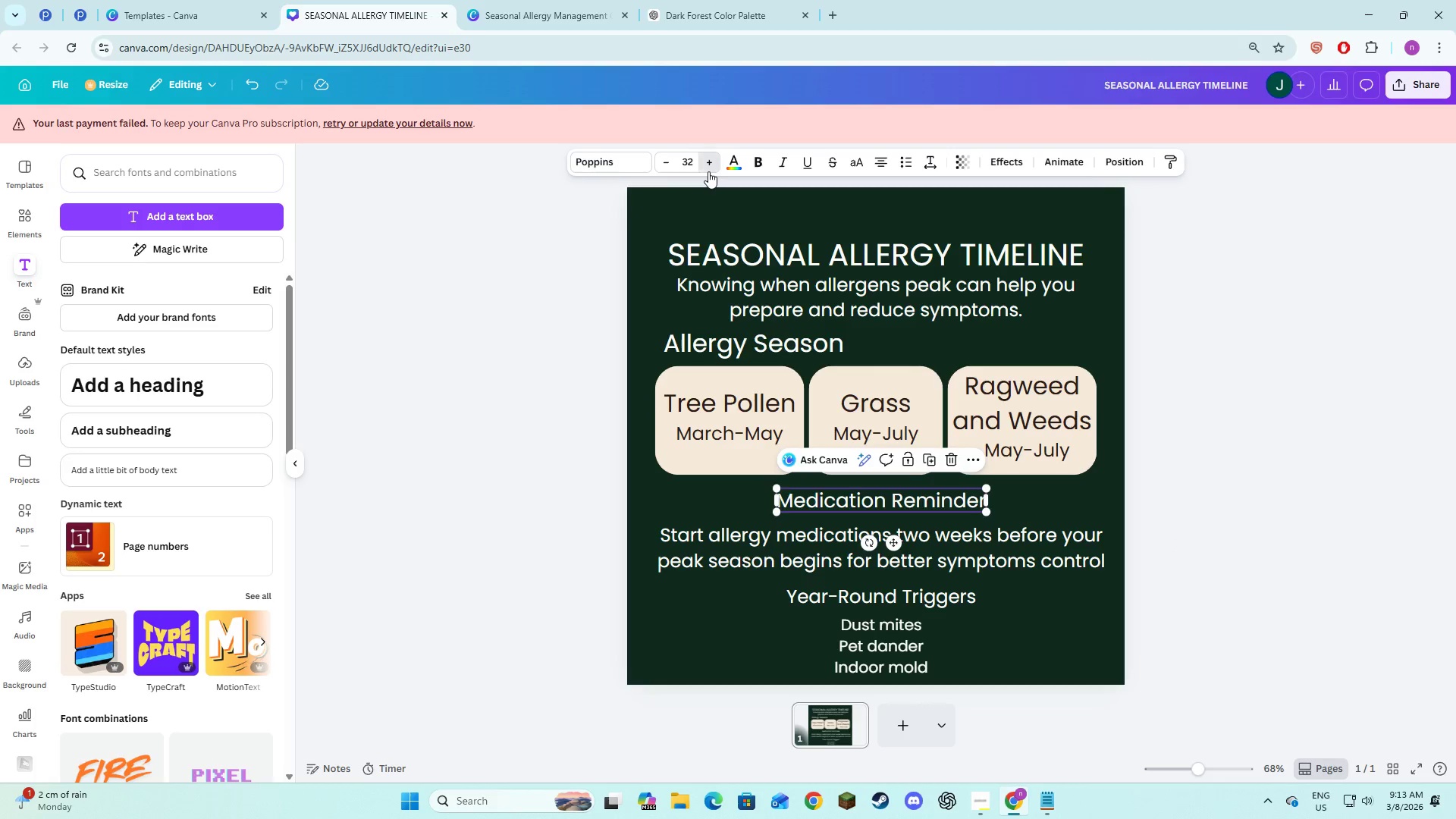 
triple_click([708, 171])
 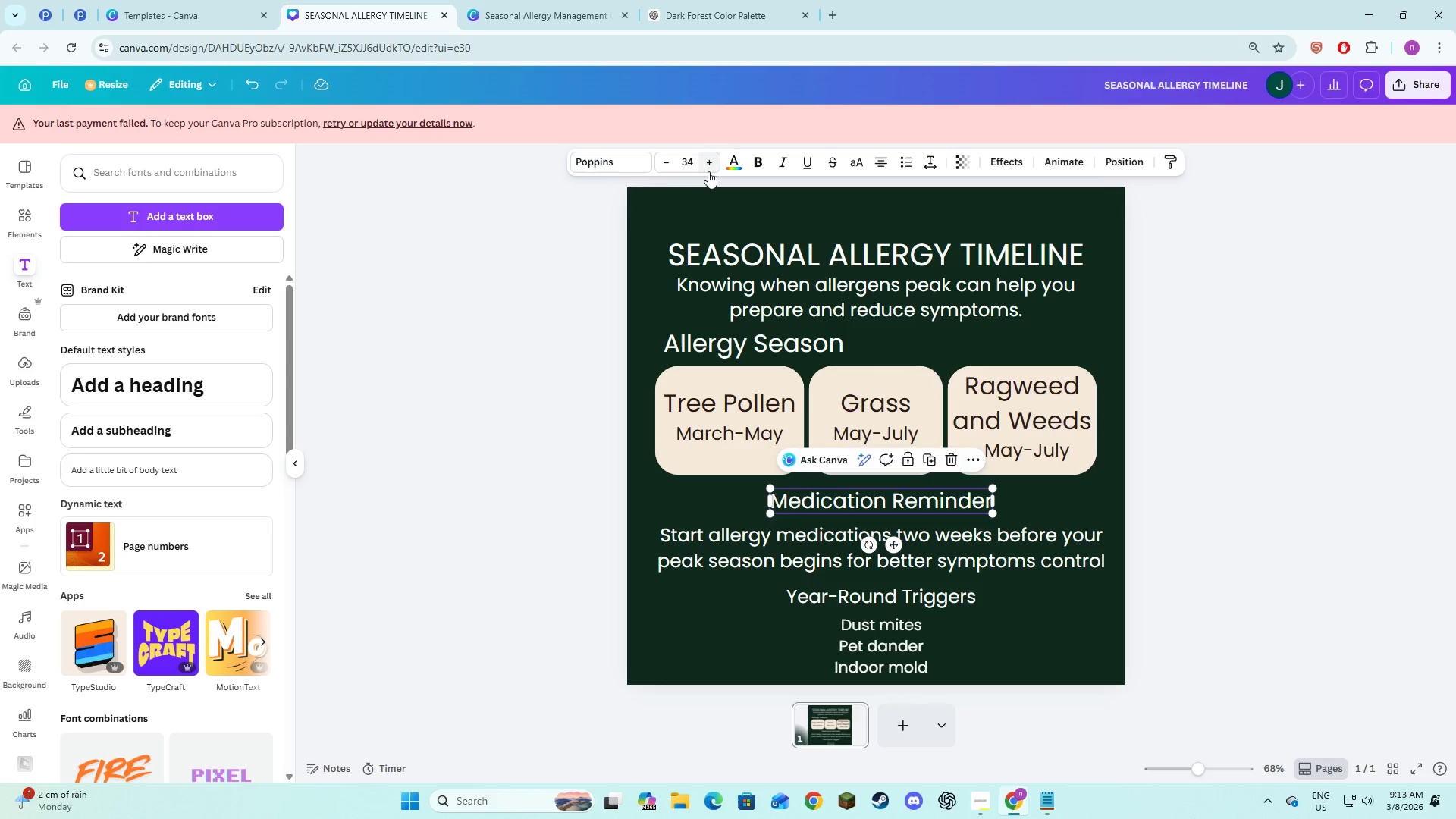 
triple_click([708, 171])
 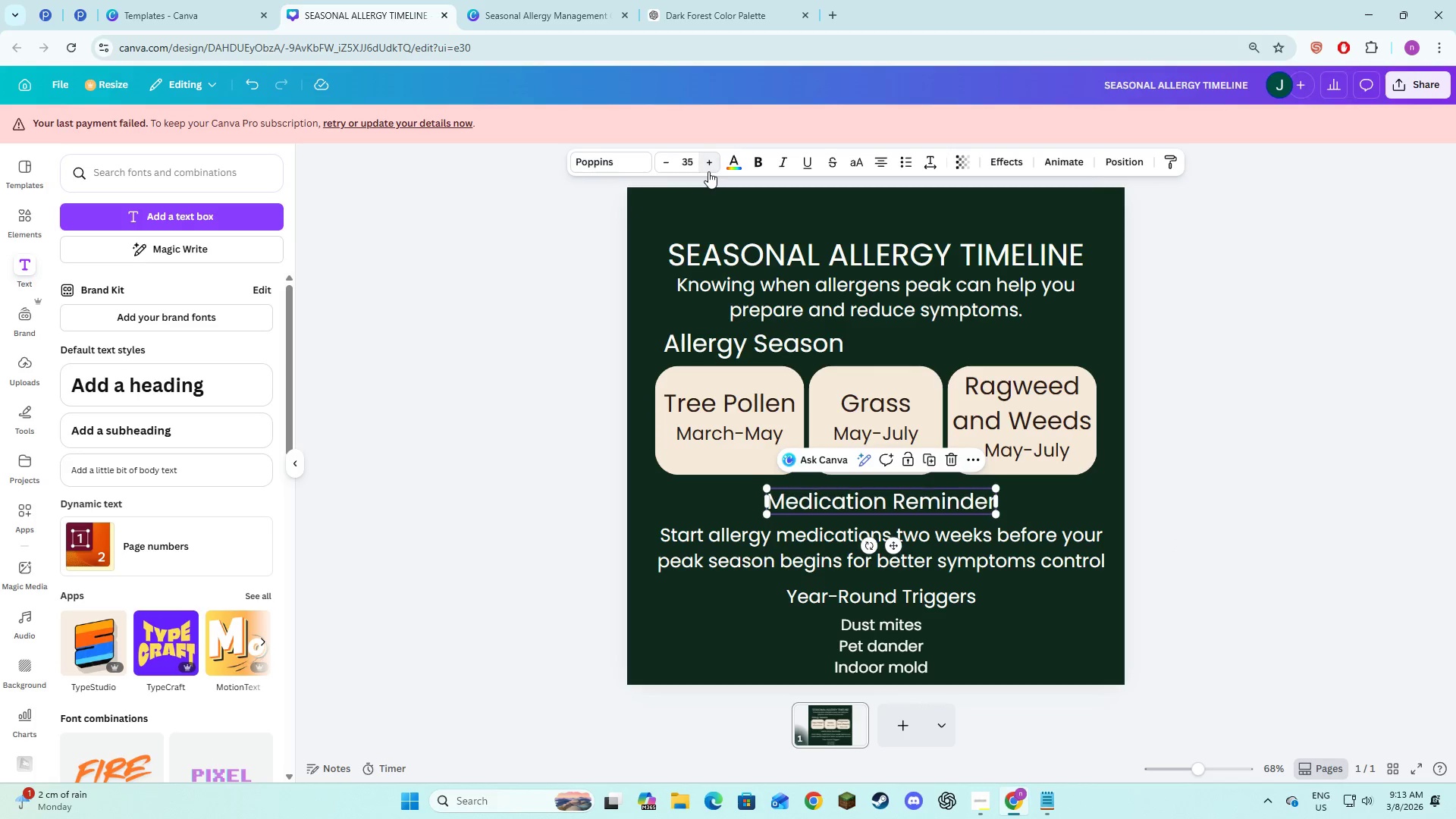 
triple_click([708, 171])
 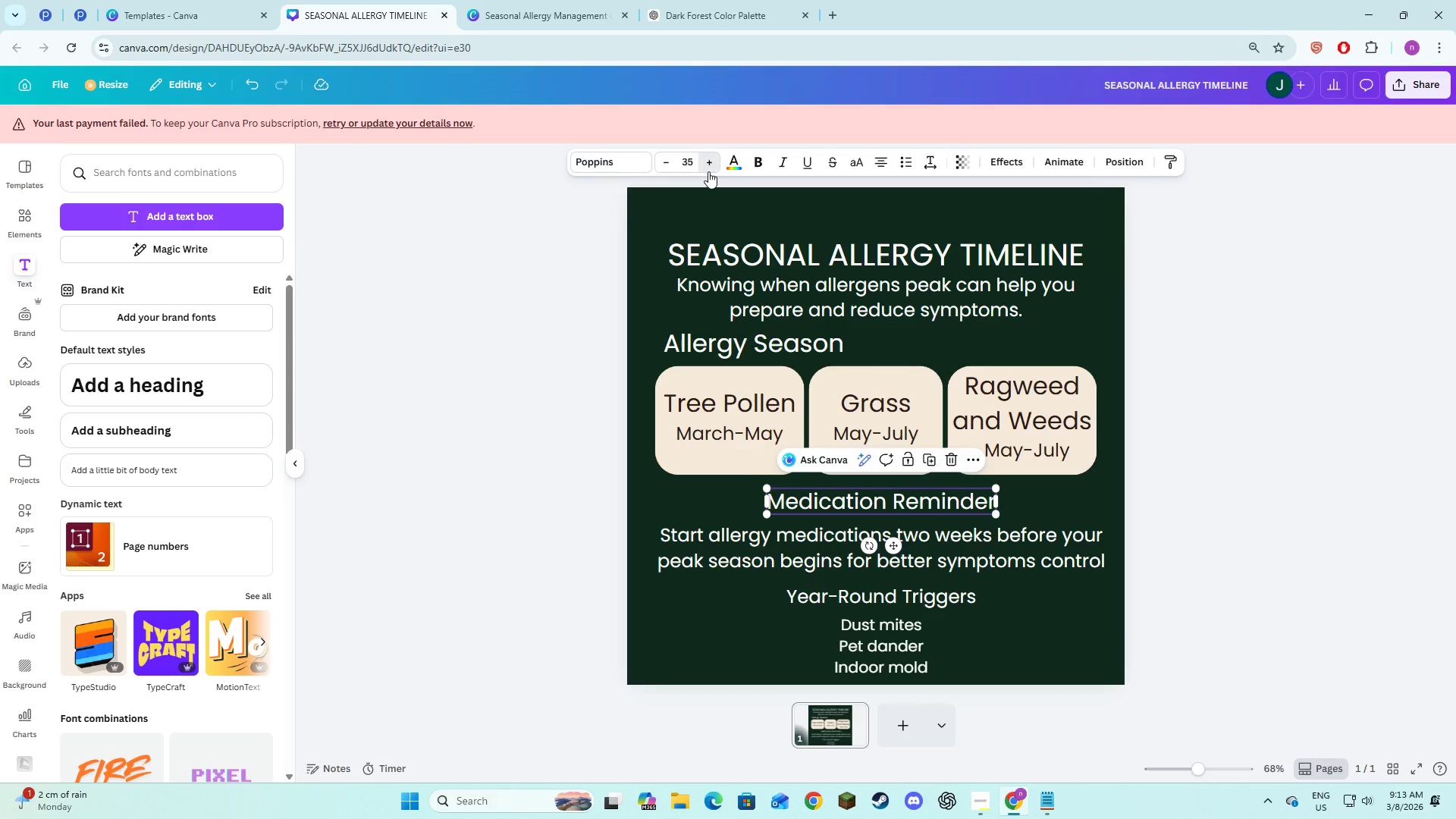 
triple_click([708, 171])
 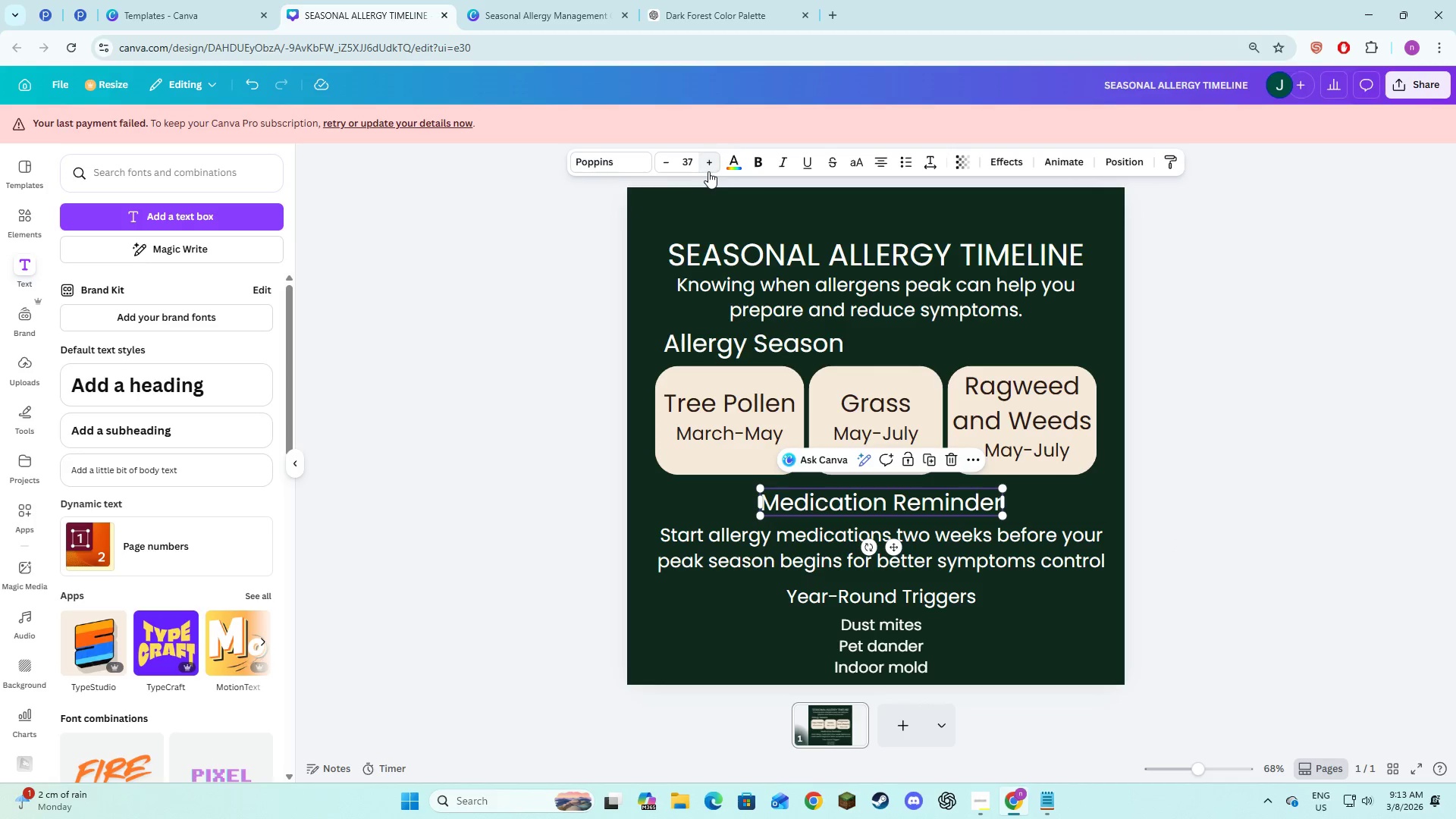 
triple_click([708, 171])
 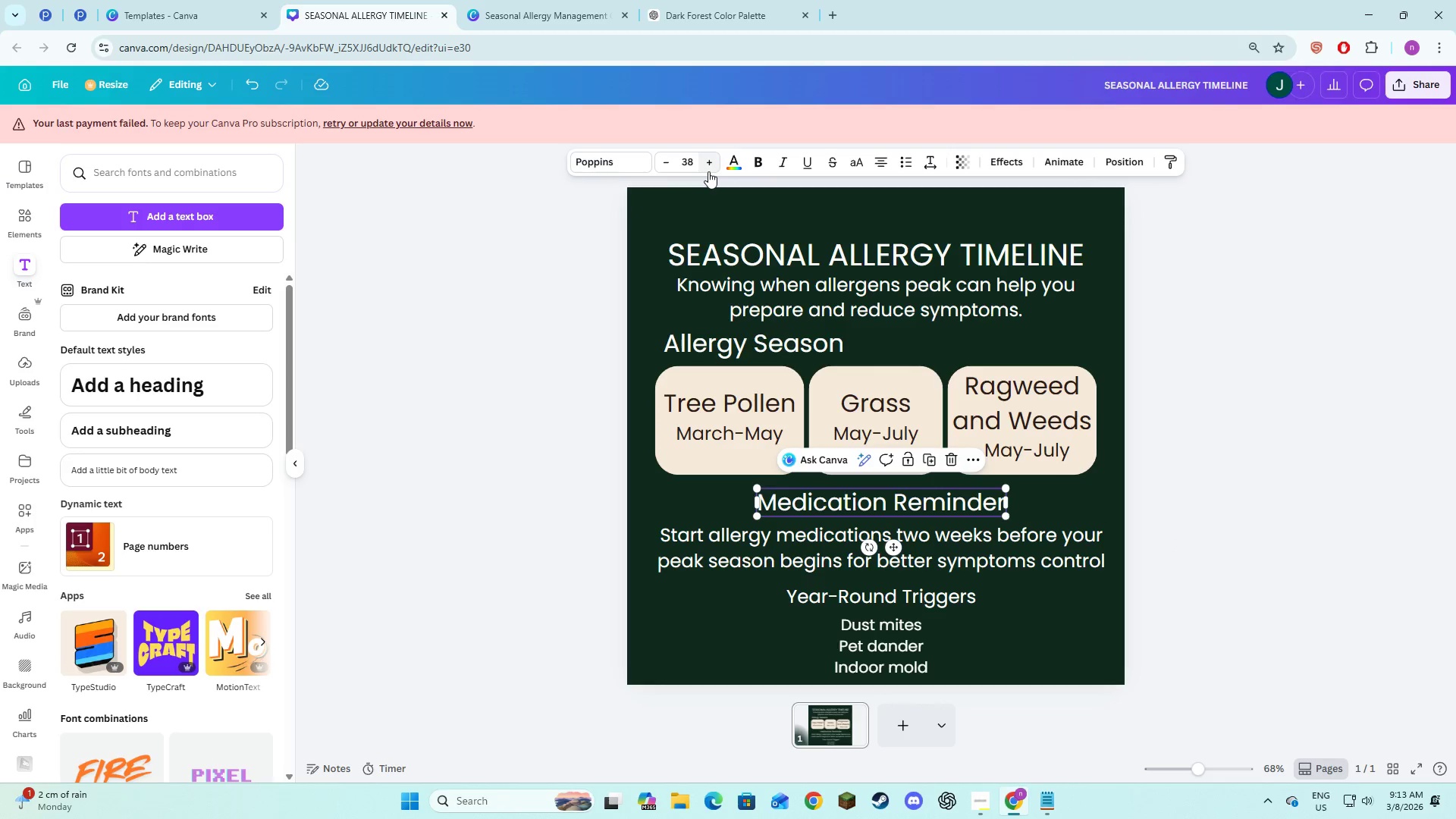 
left_click([708, 171])
 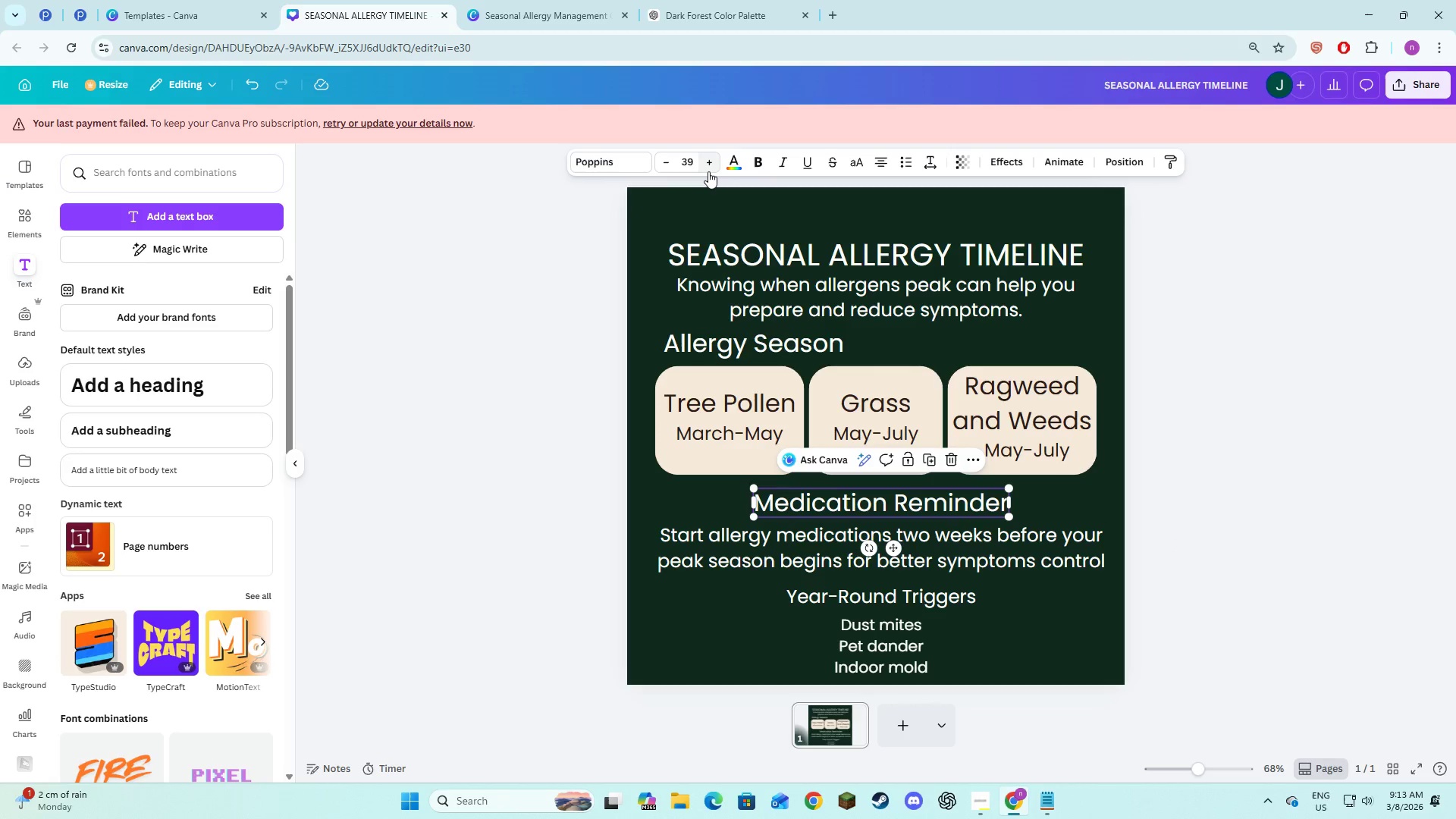 
left_click([708, 171])
 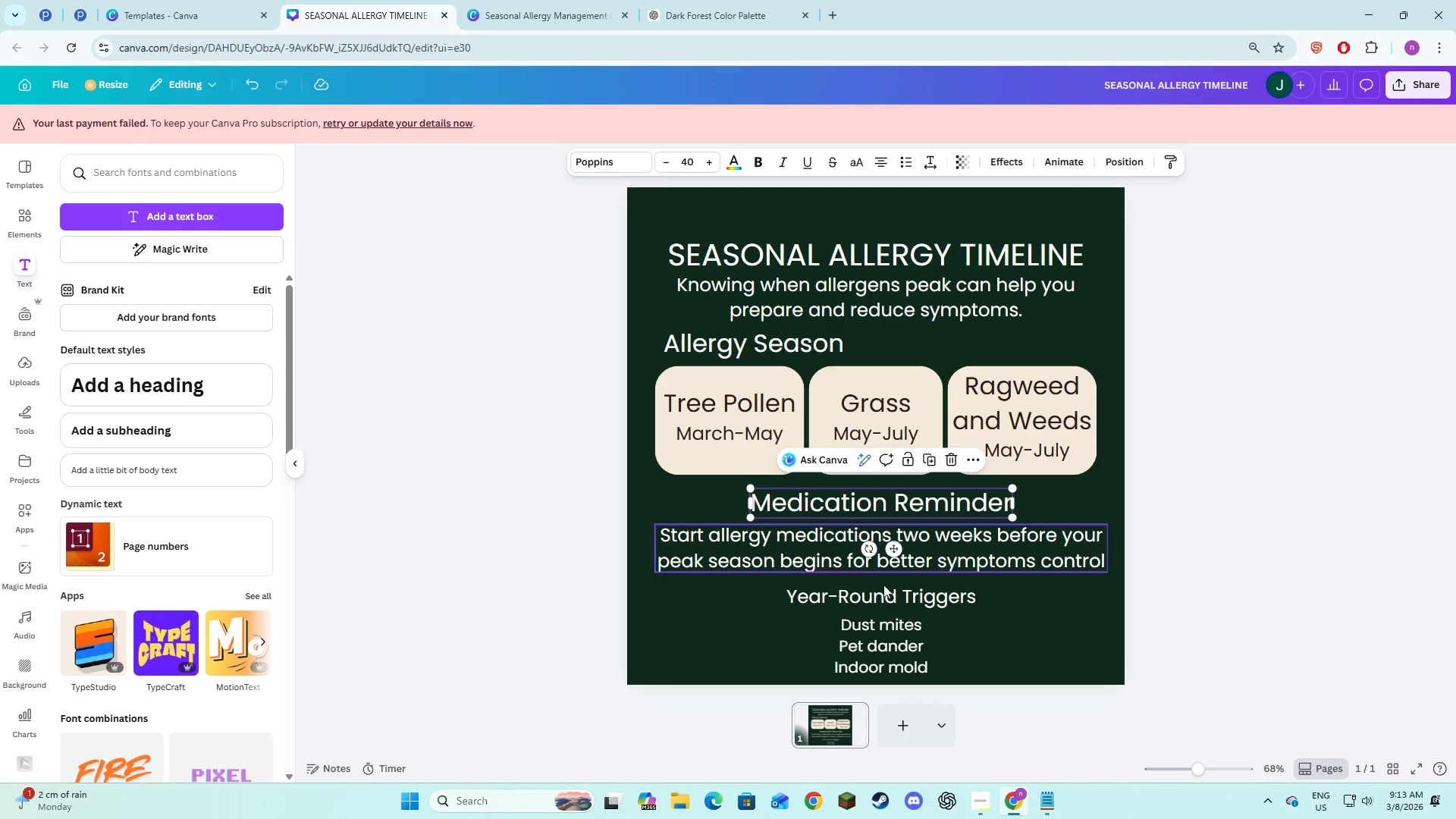 
left_click([885, 595])
 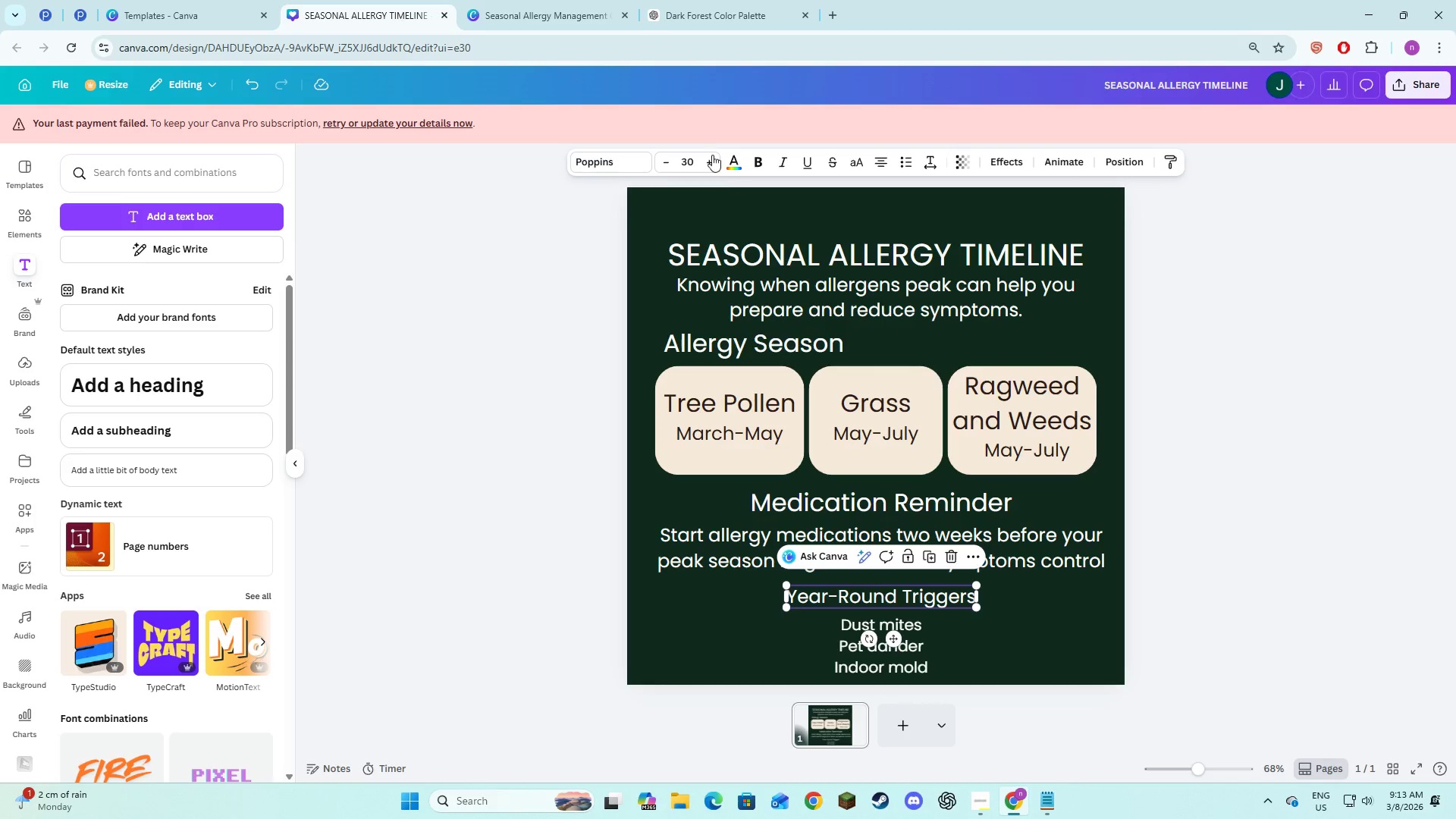 
double_click([707, 149])
 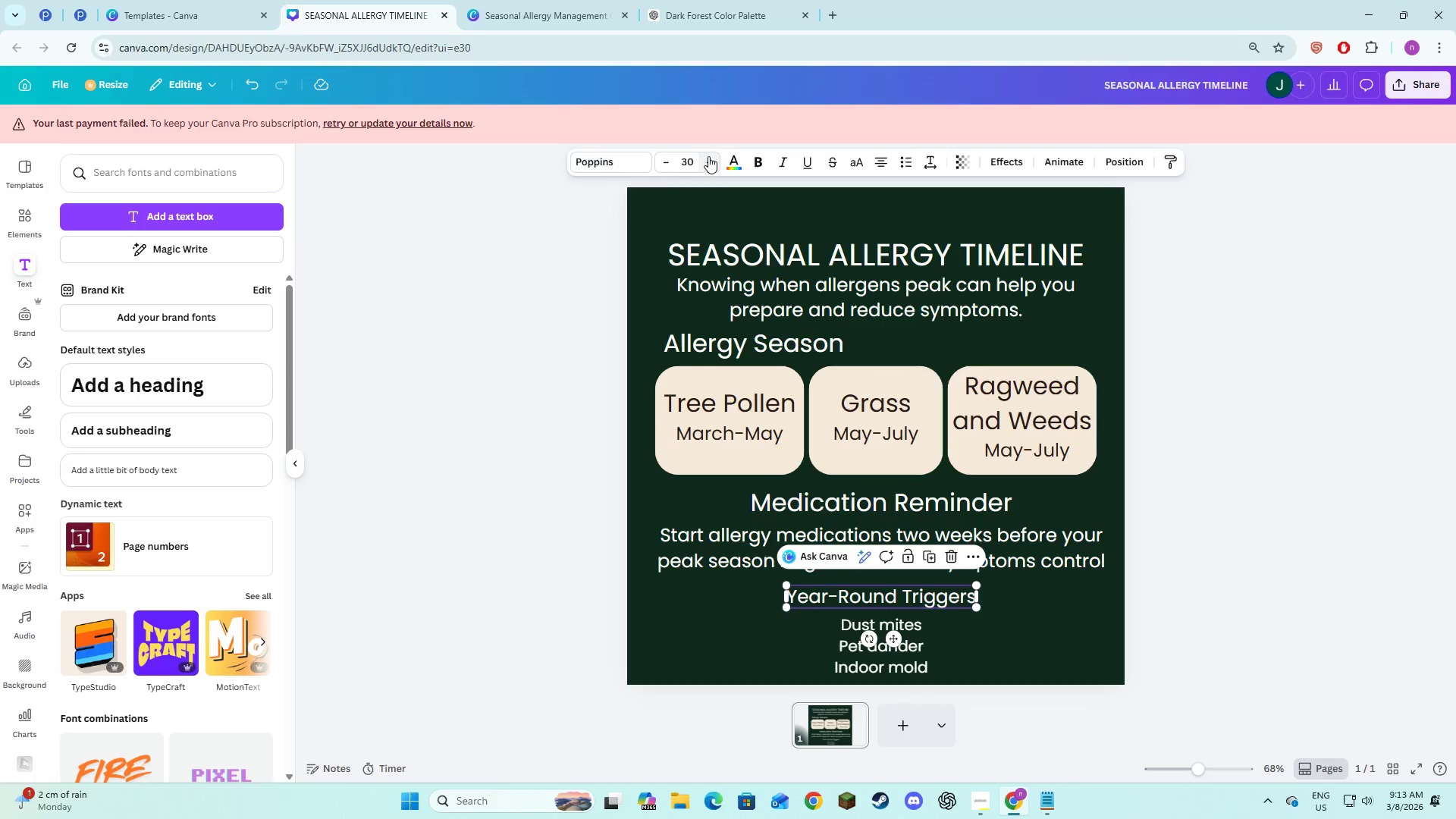 
triple_click([708, 156])
 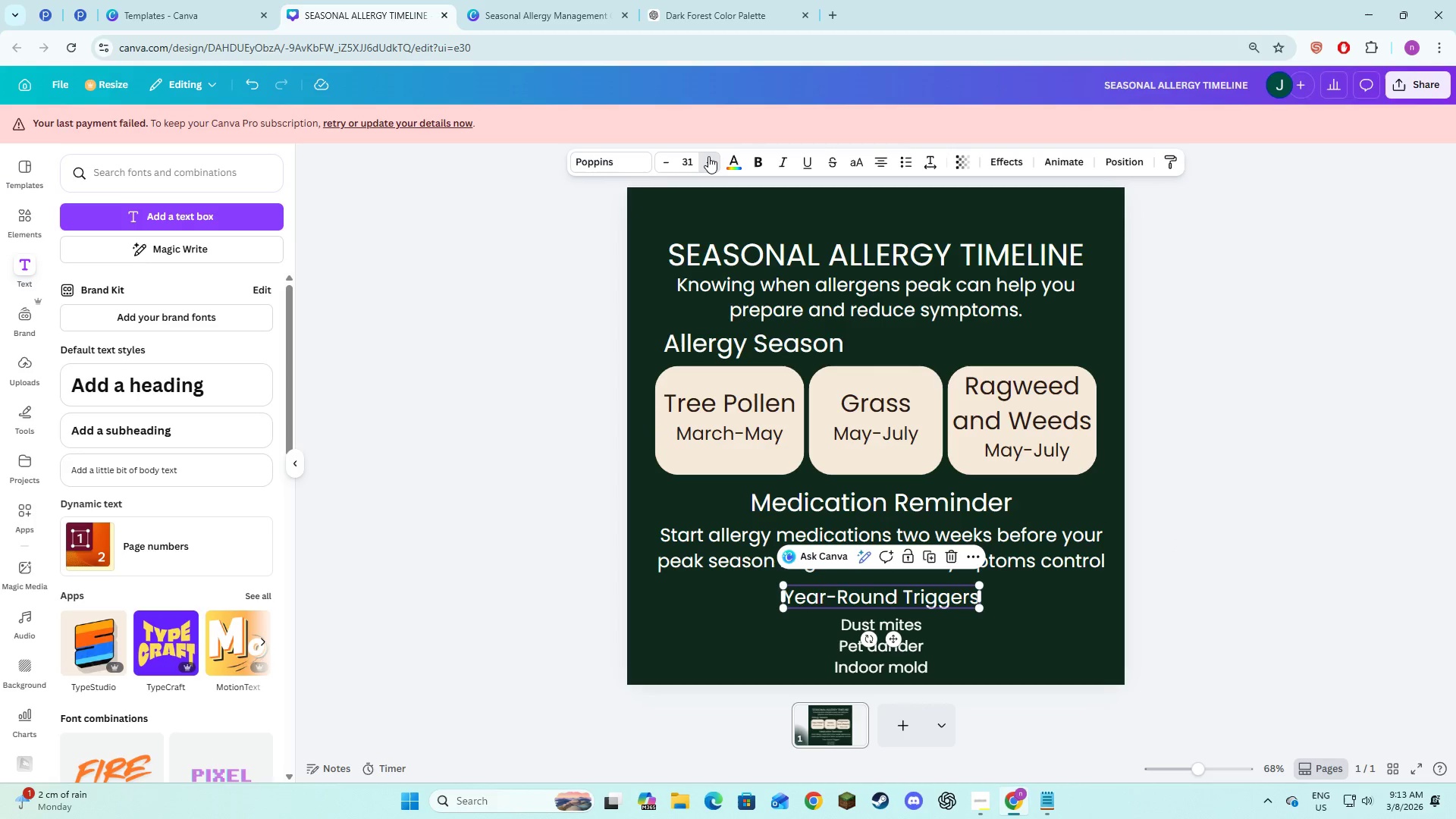 
triple_click([708, 156])
 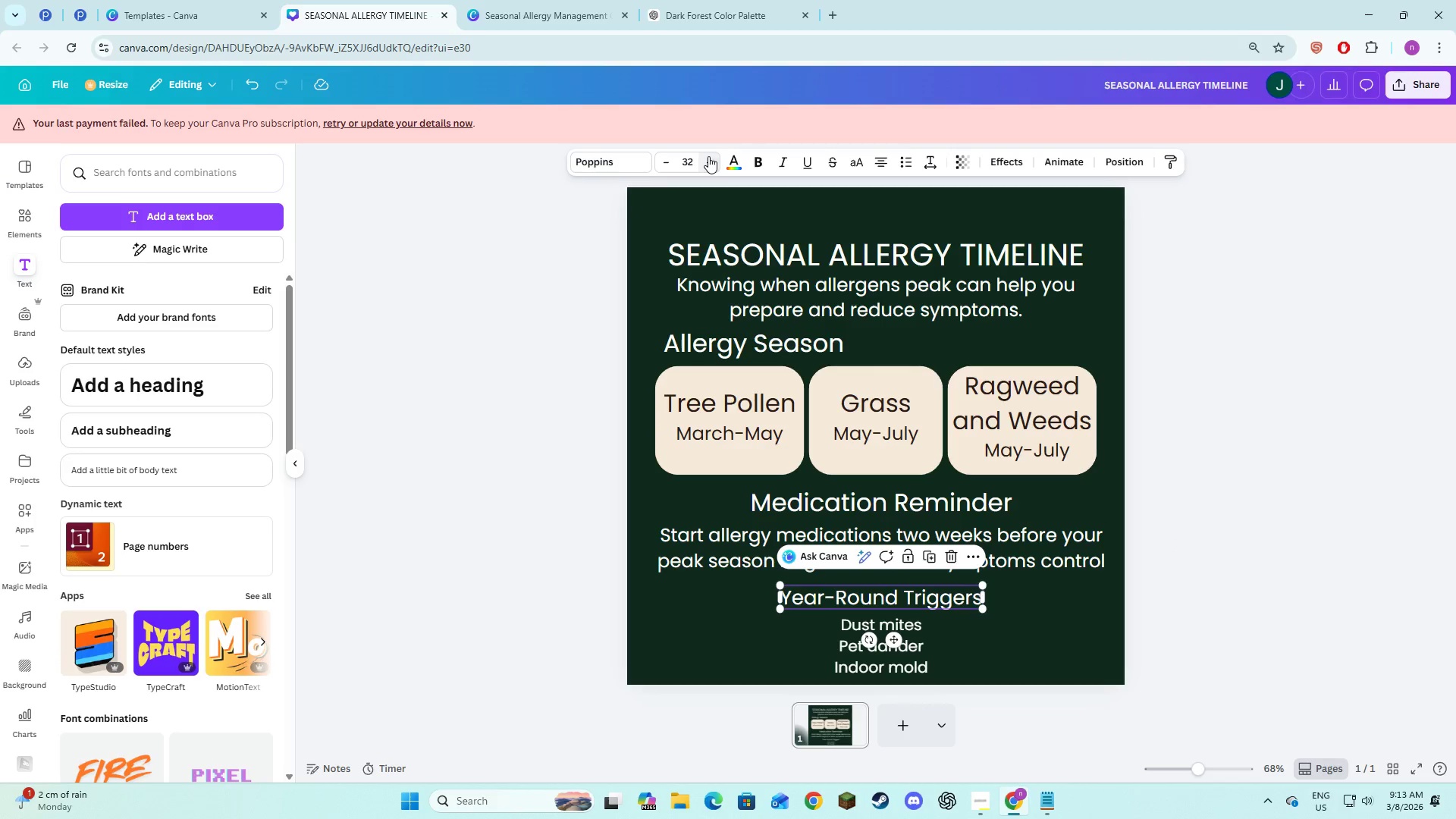 
triple_click([708, 156])
 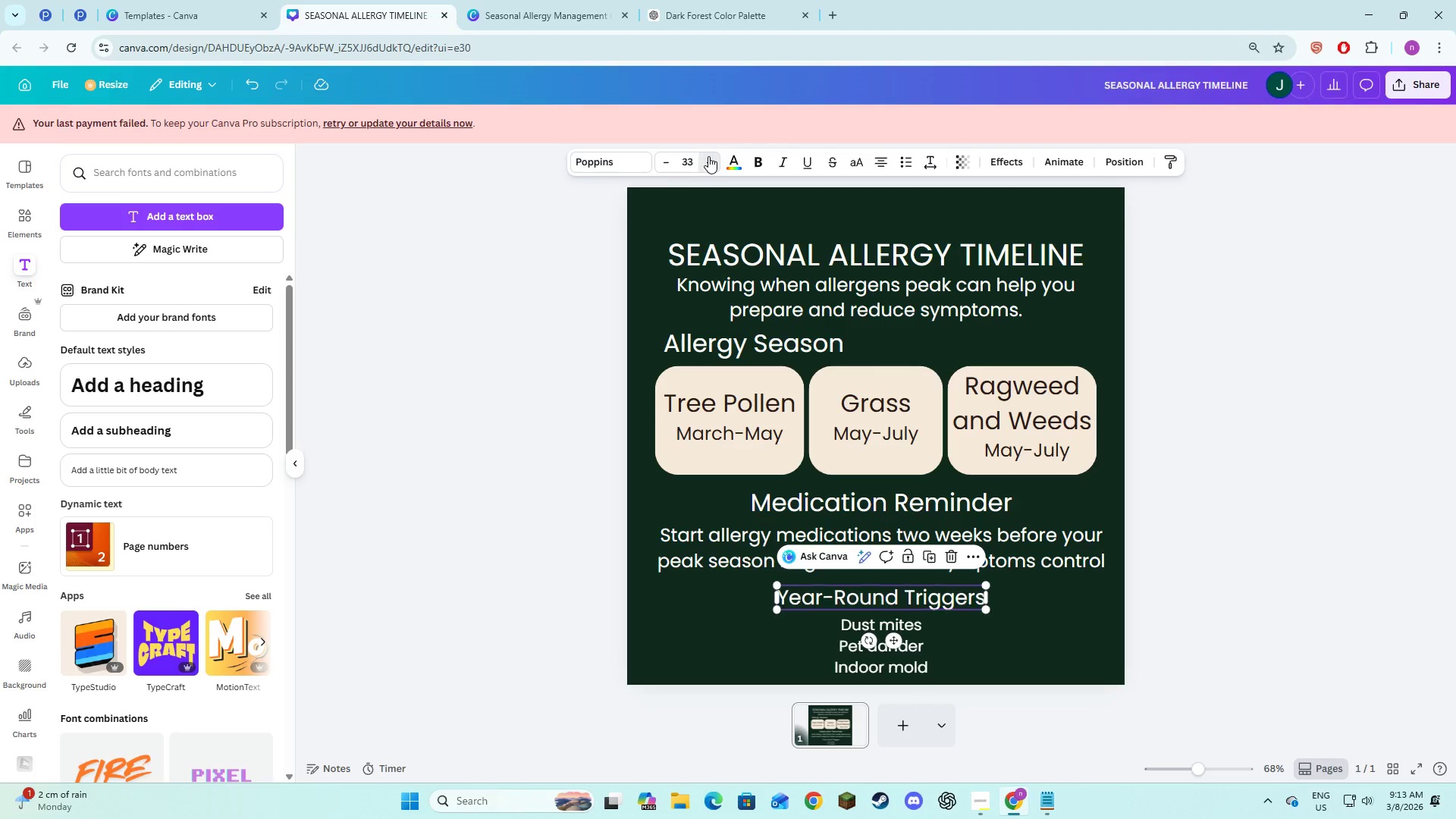 
triple_click([708, 156])
 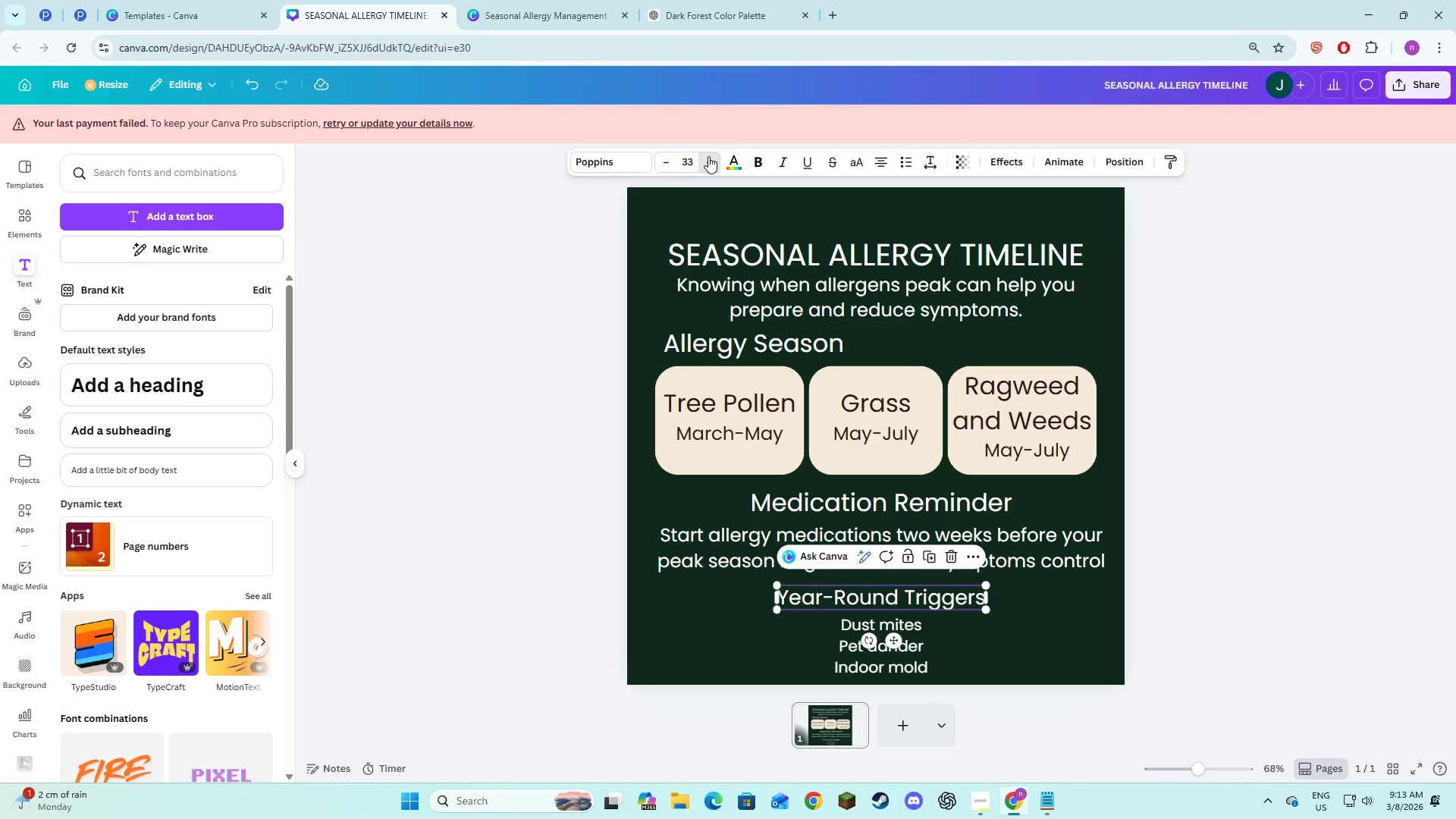 
triple_click([708, 156])
 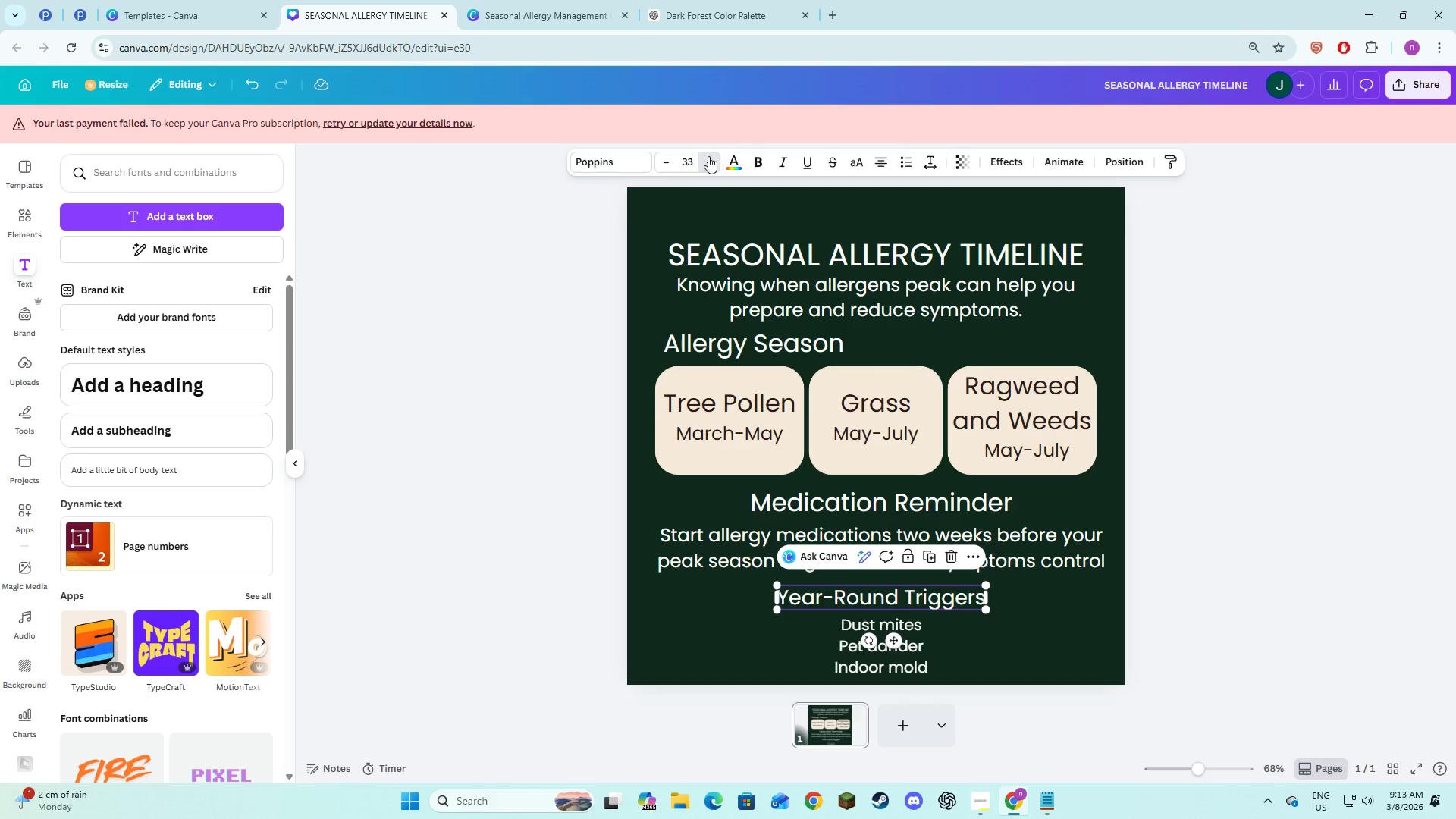 
triple_click([708, 156])
 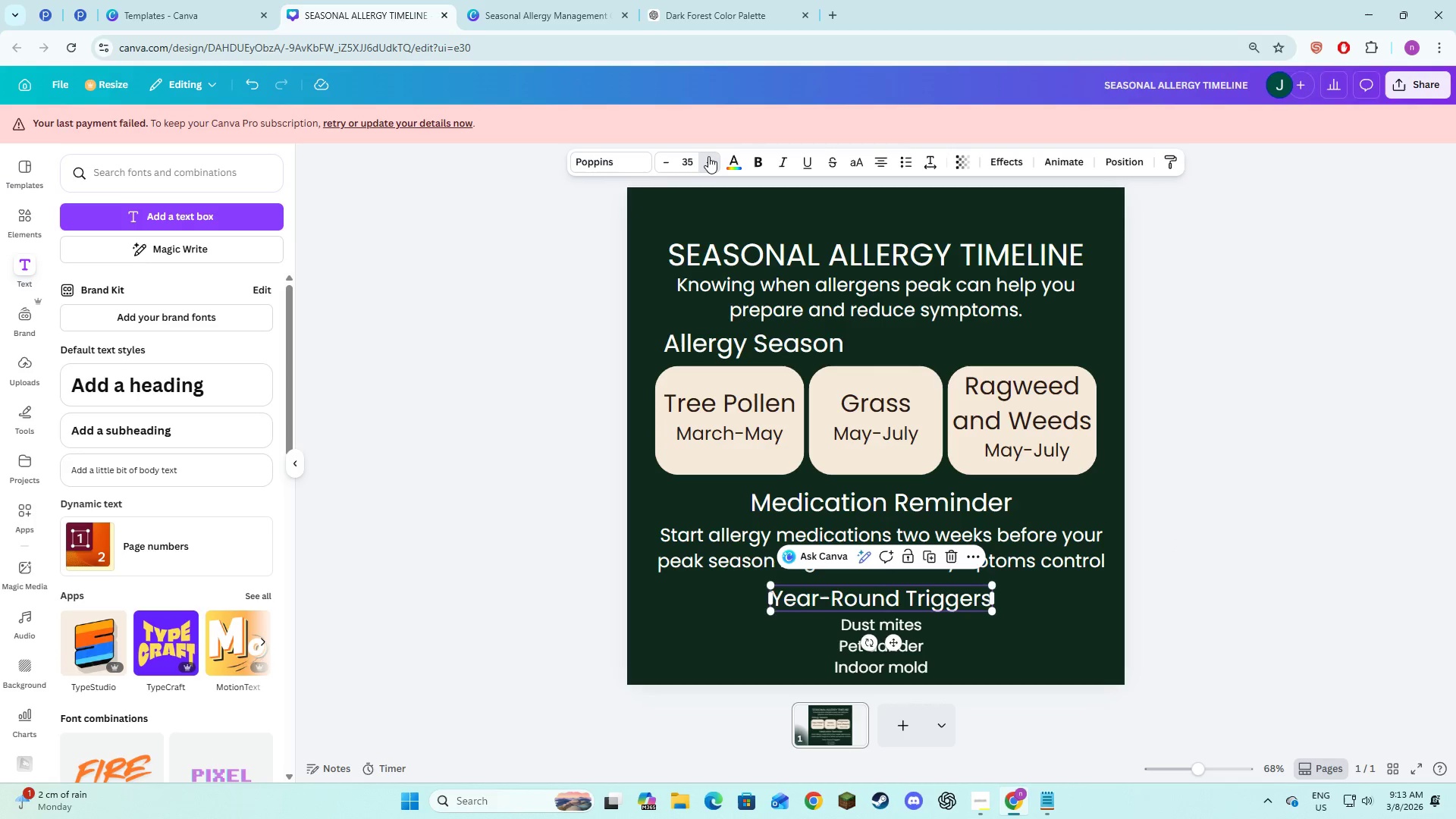 
triple_click([708, 156])
 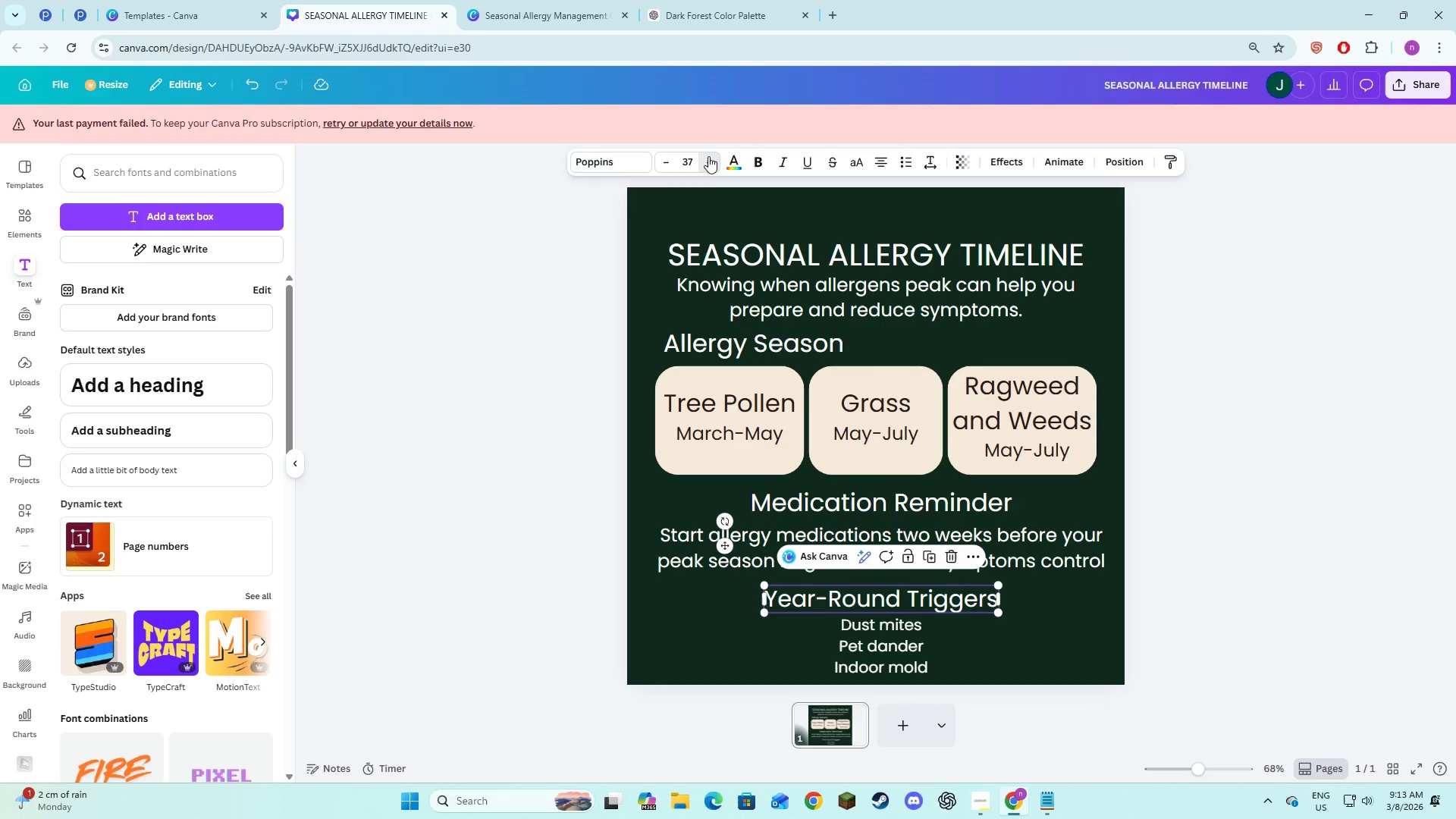 
triple_click([708, 156])
 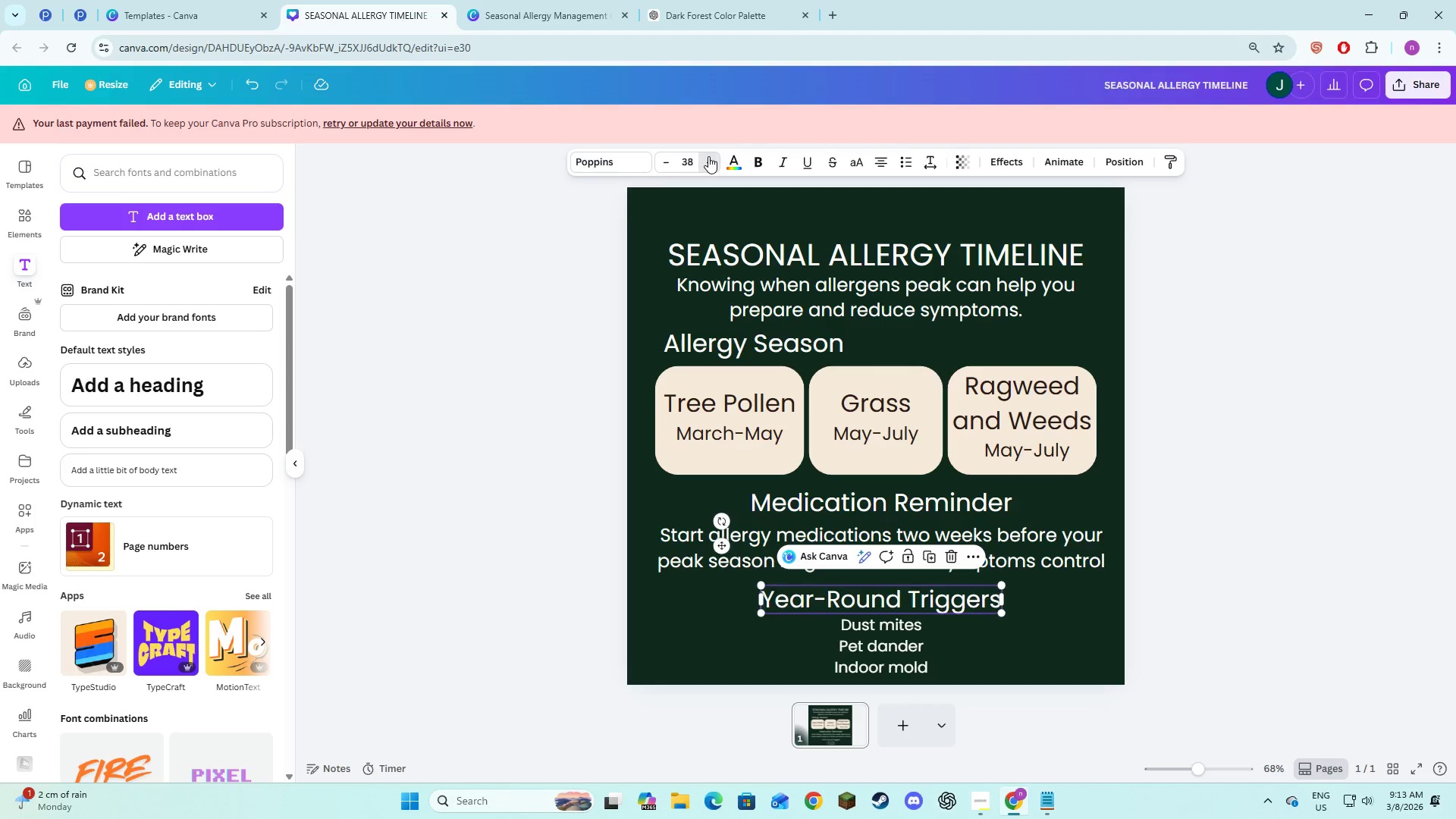 
triple_click([708, 156])
 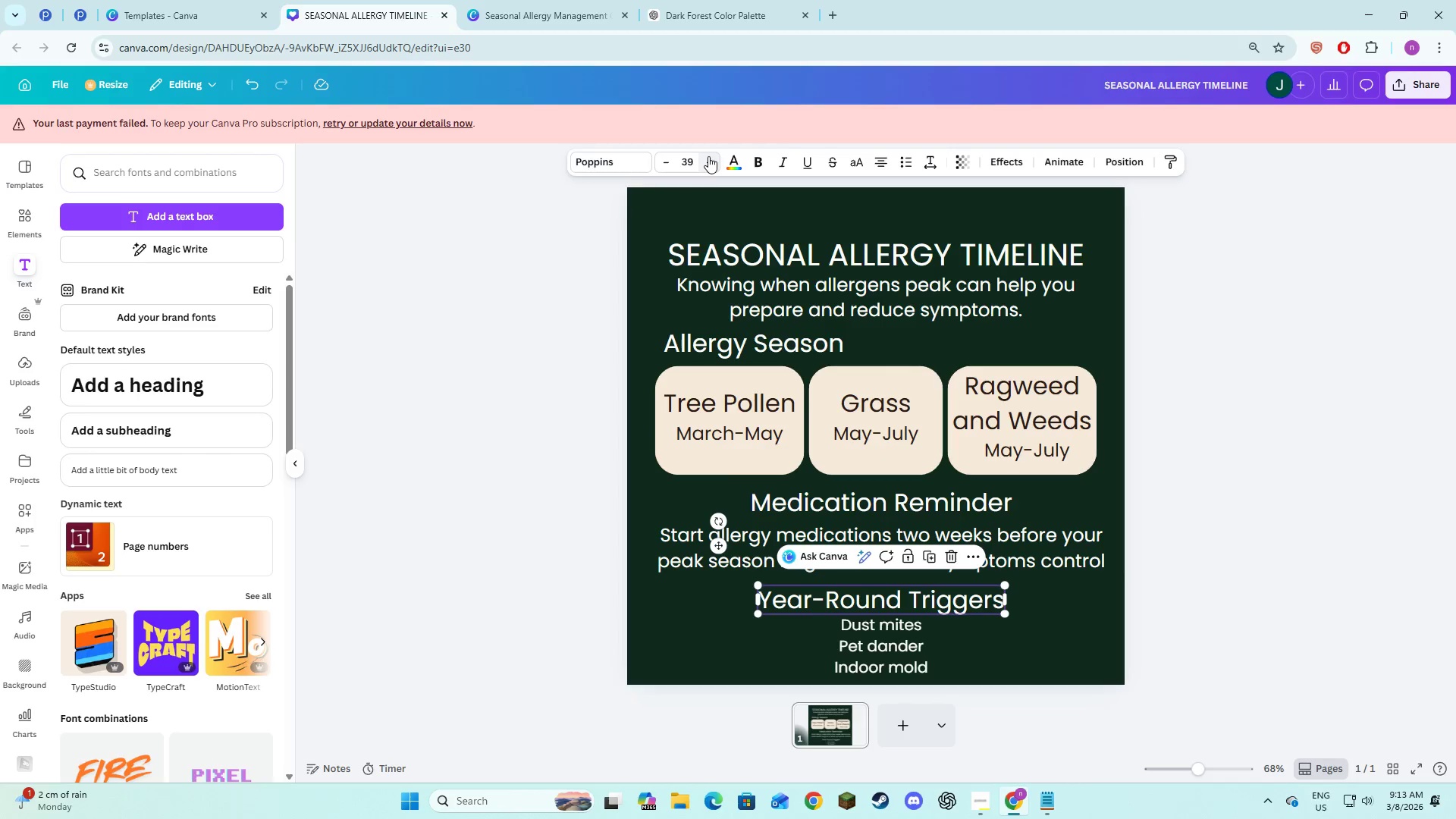 
triple_click([708, 156])
 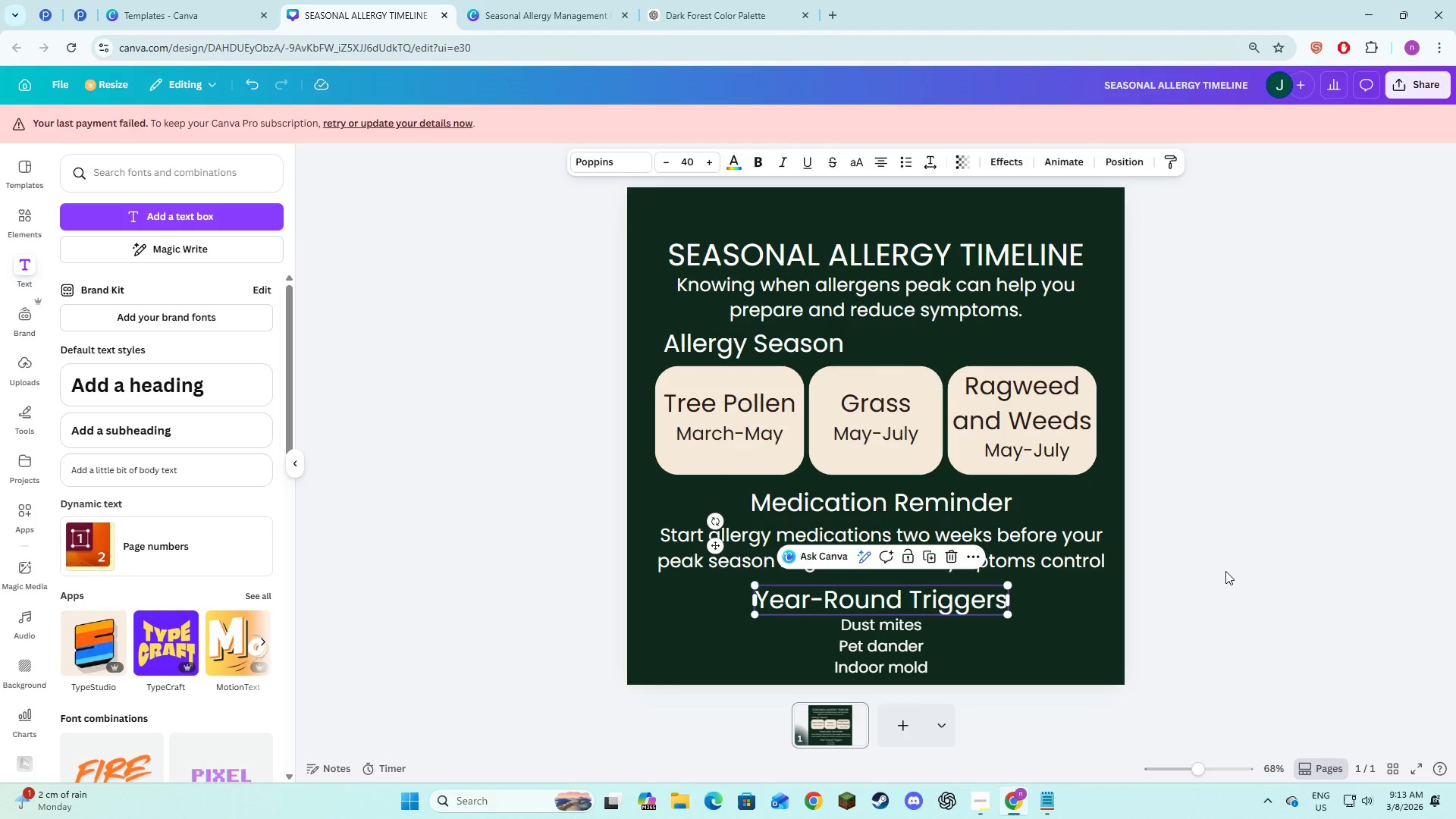 
left_click([1225, 571])
 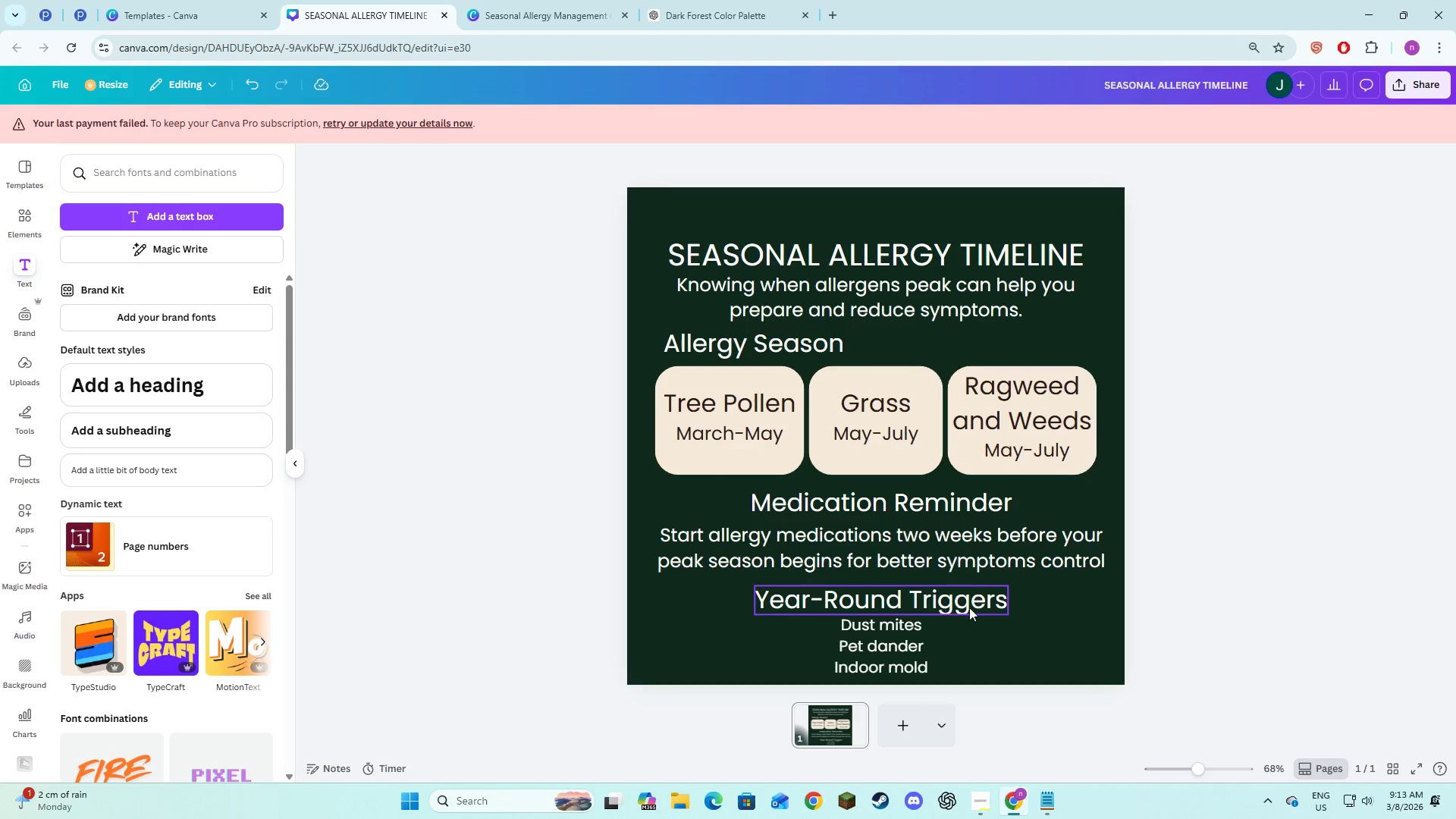 
left_click([969, 609])
 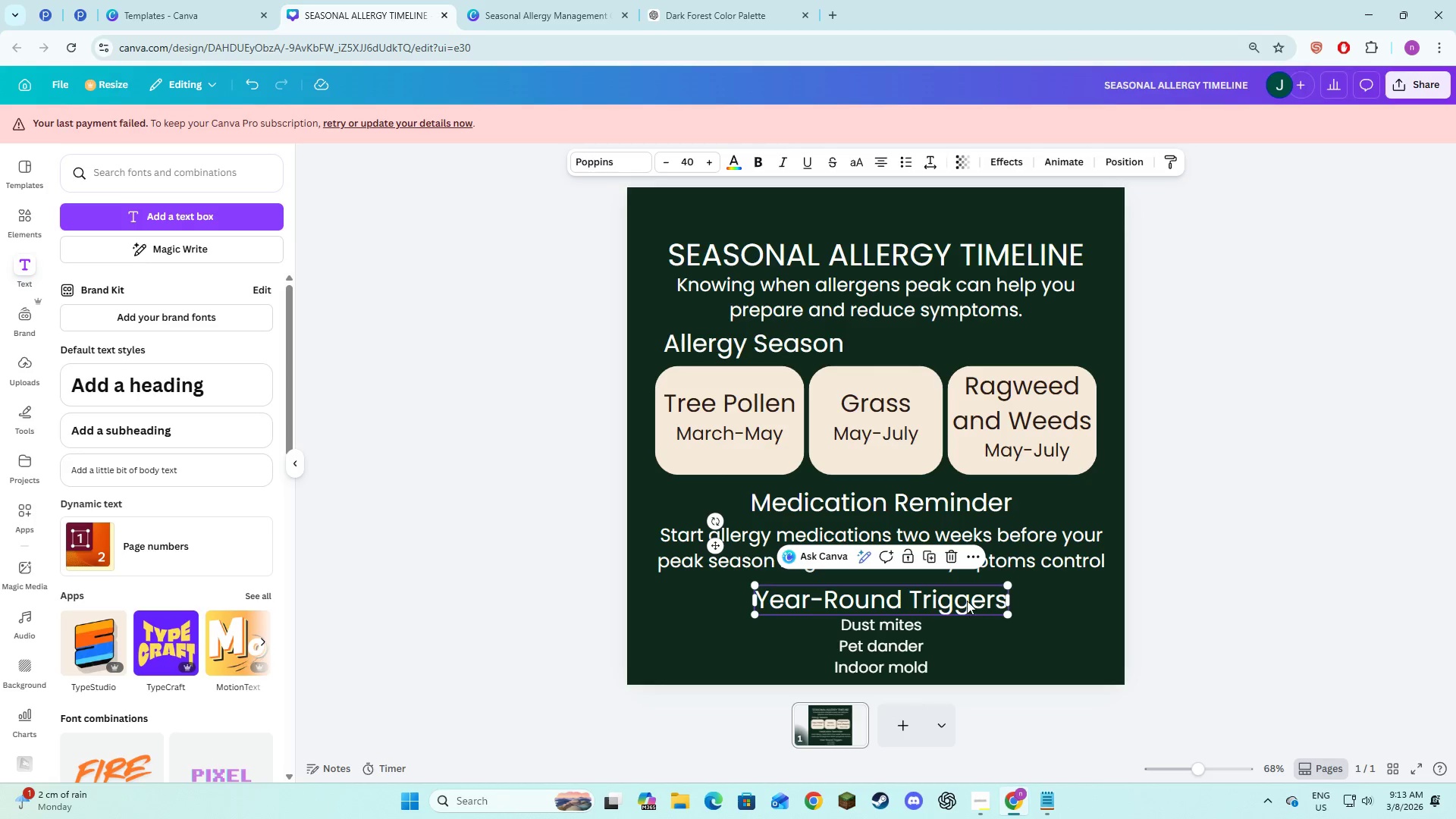 
left_click_drag(start_coordinate=[967, 601], to_coordinate=[967, 594])
 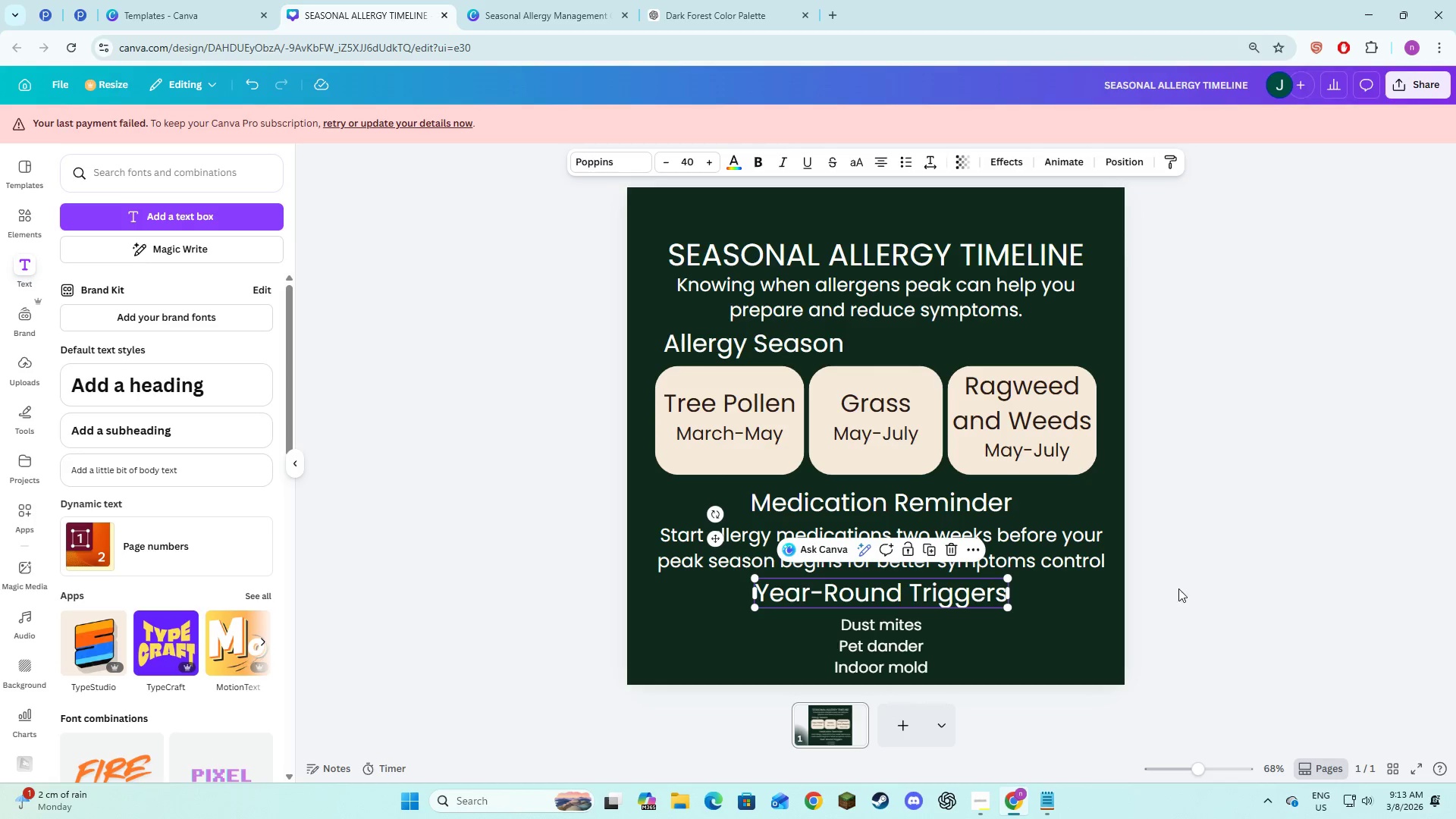 
left_click([1178, 588])
 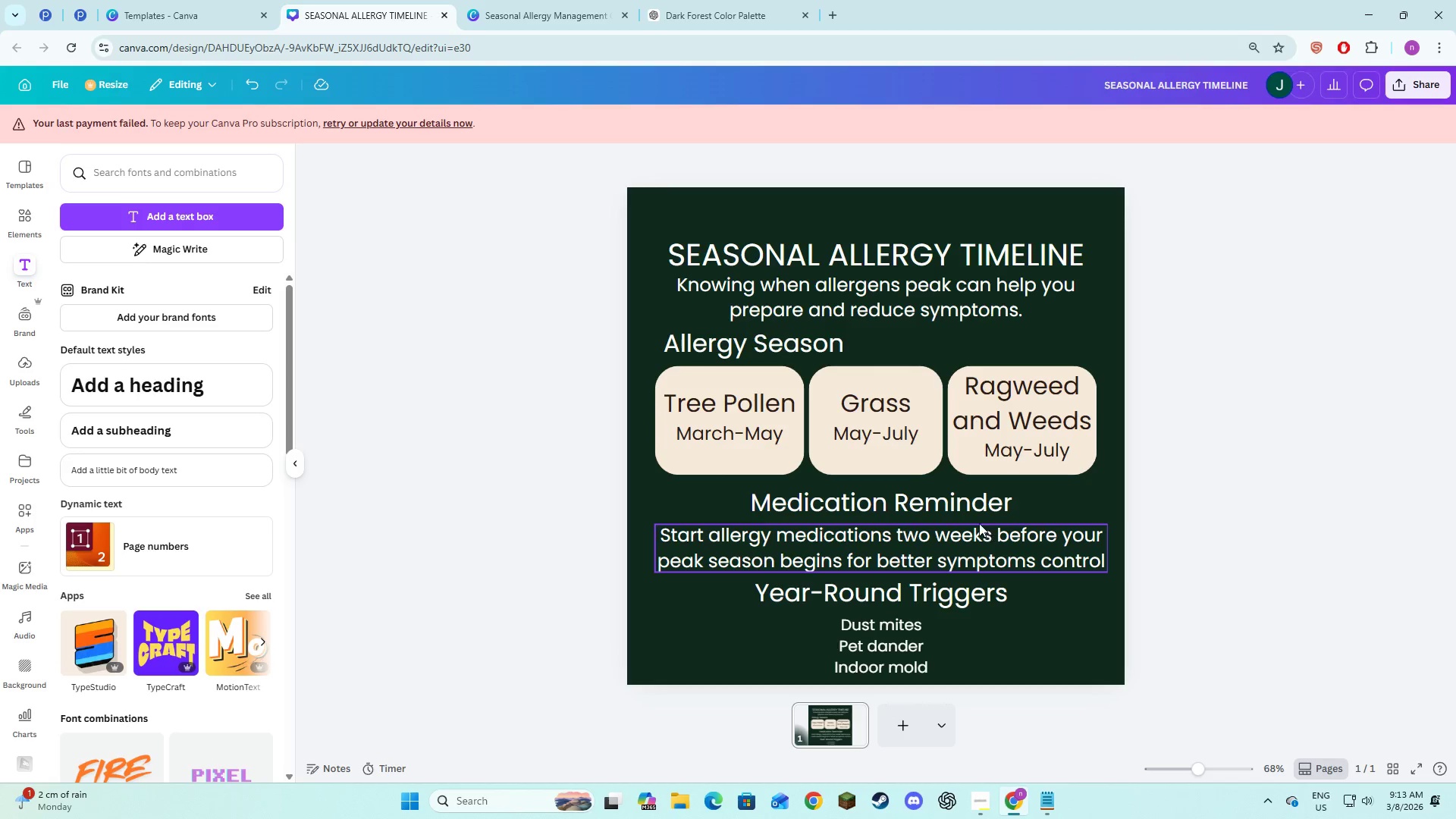 
left_click([974, 516])
 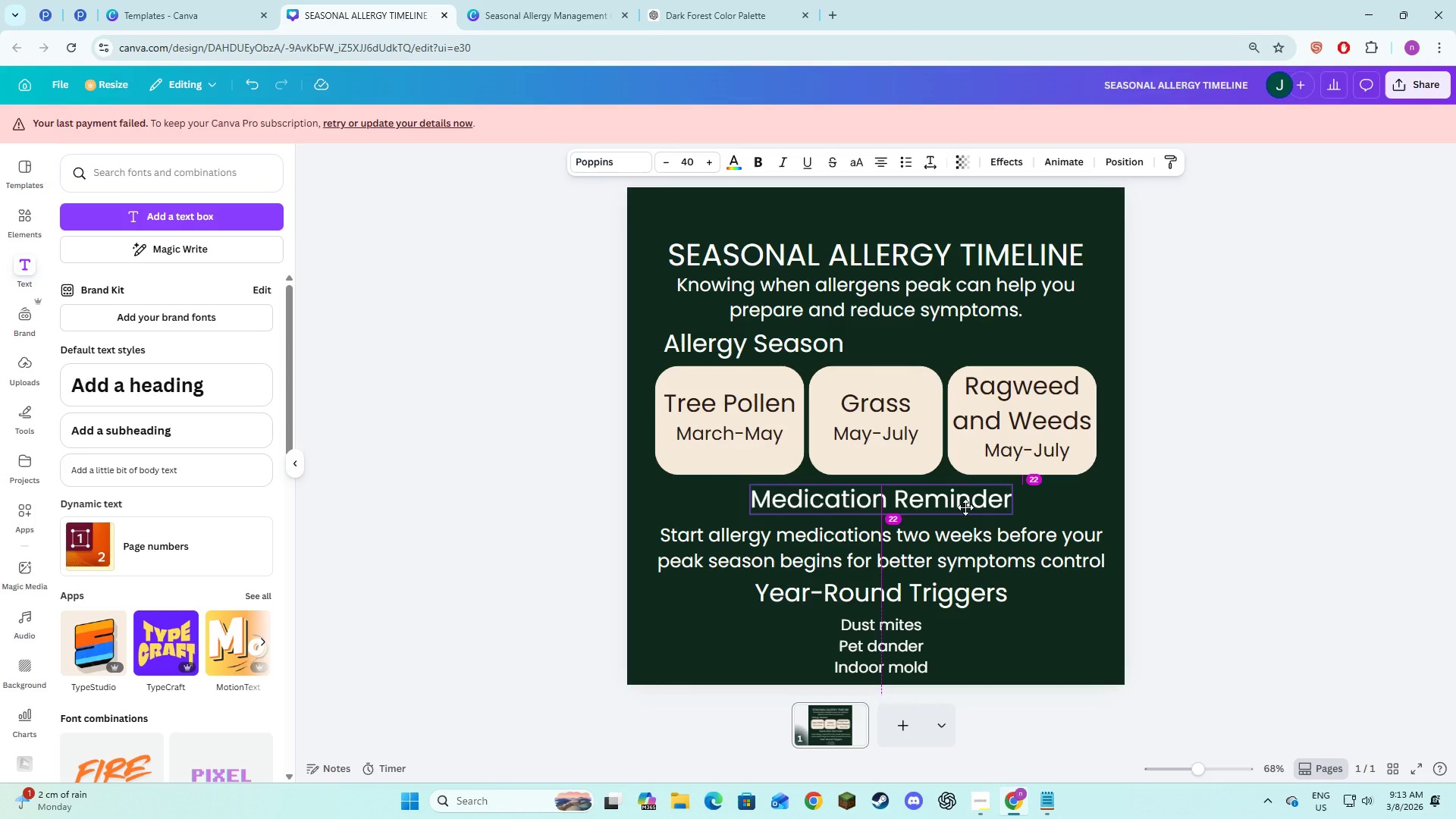 
left_click([1313, 530])
 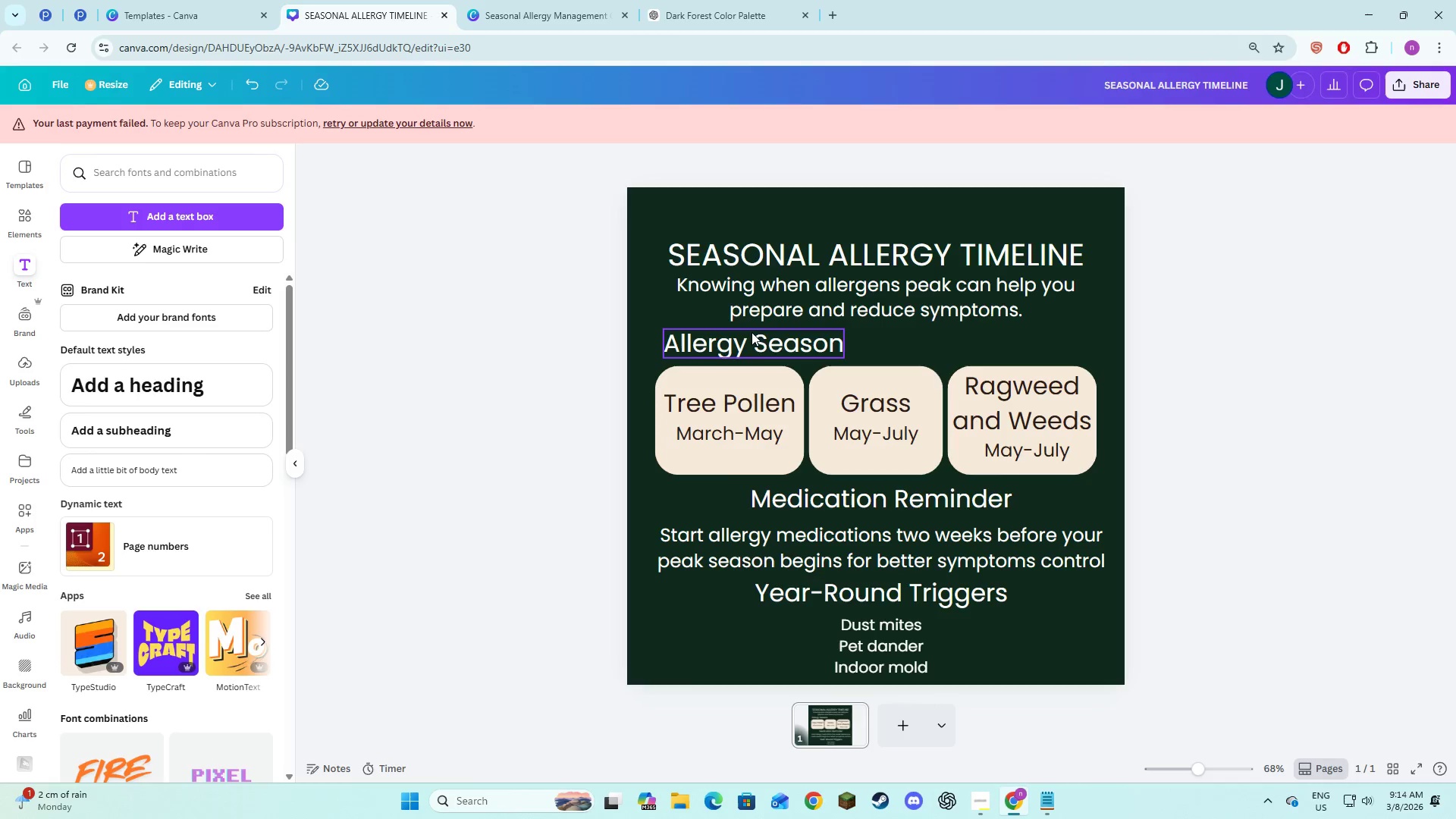 
left_click([743, 350])
 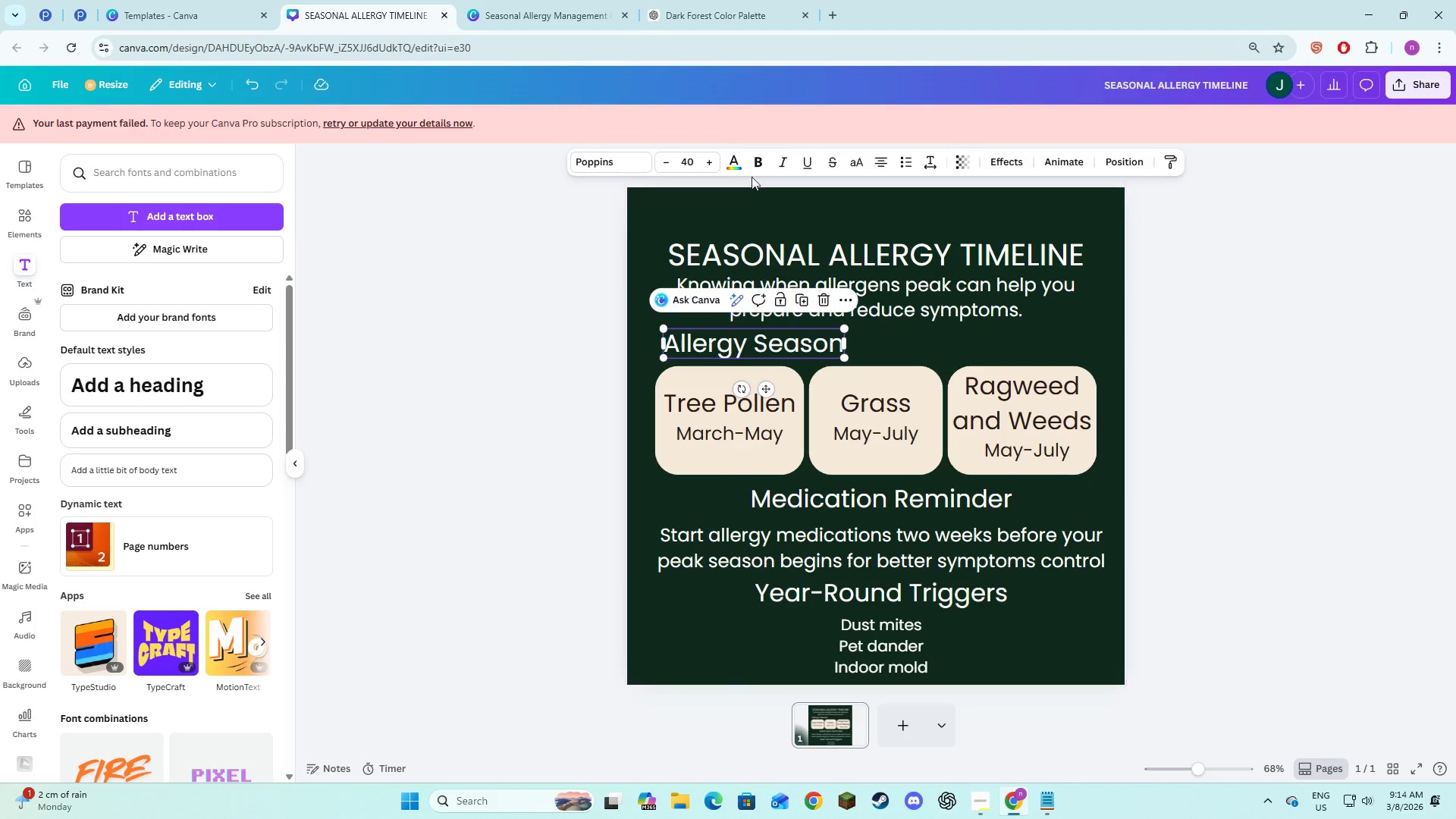 
left_click([755, 170])
 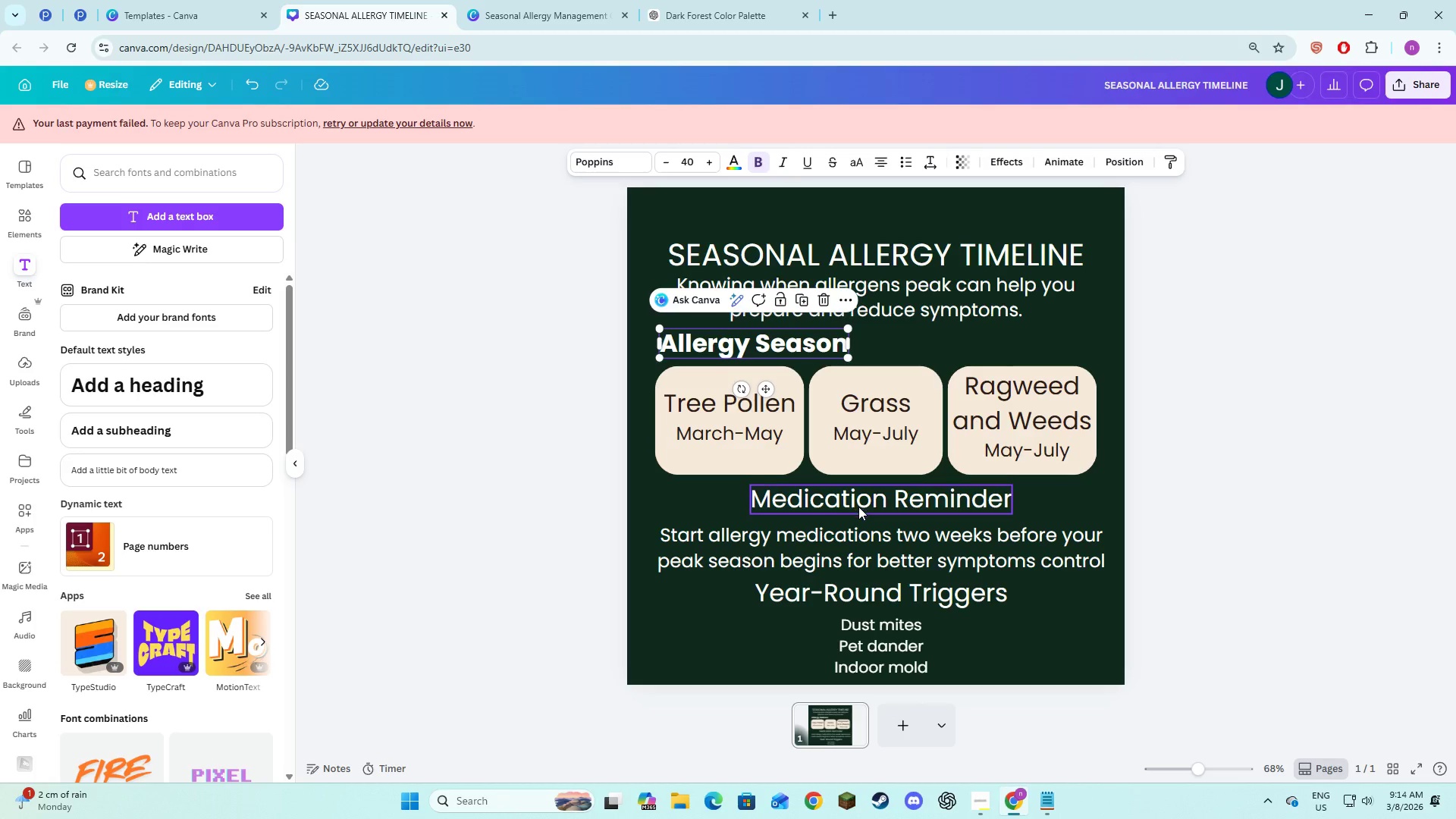 
left_click([858, 507])
 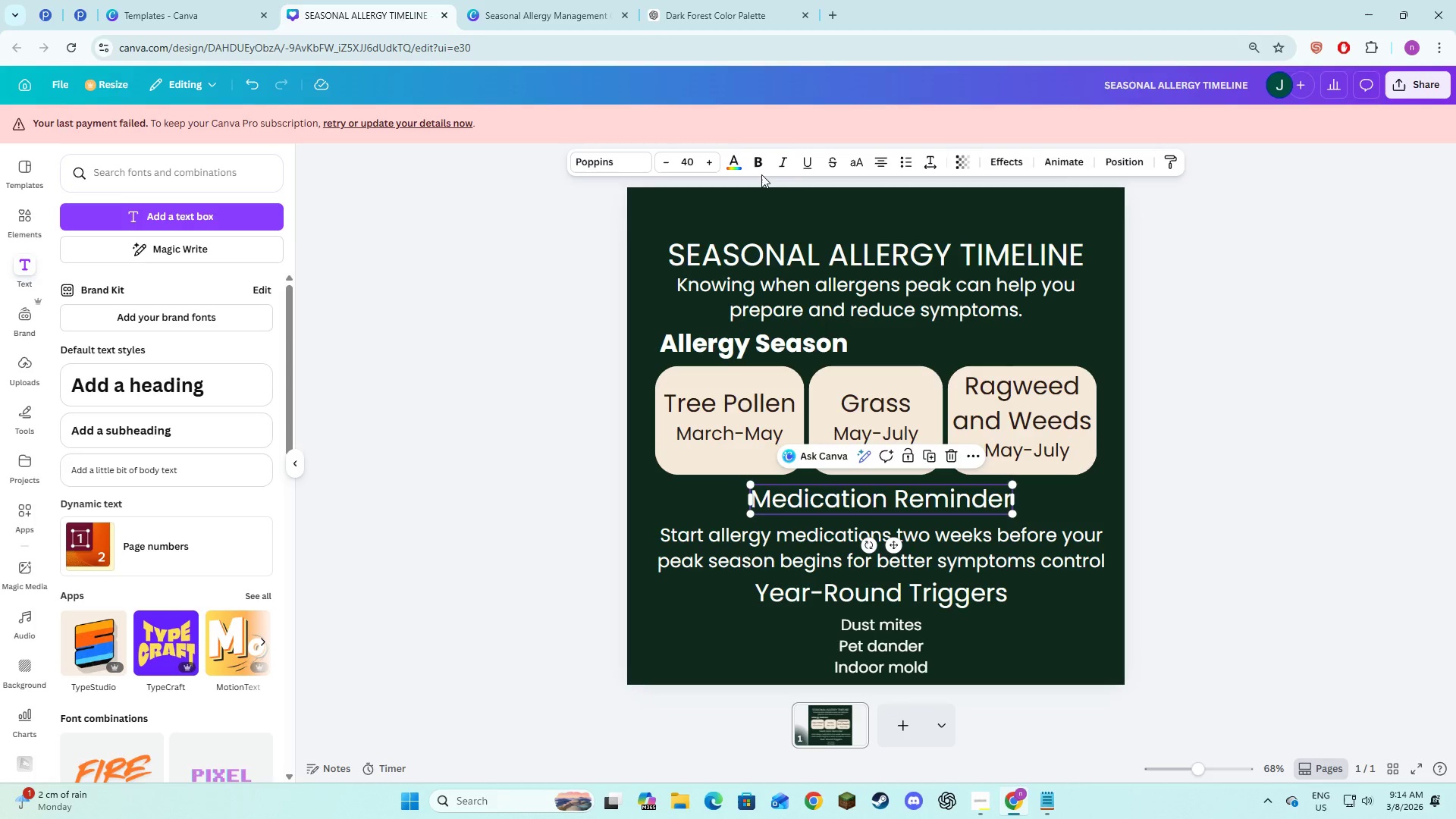 
left_click([761, 173])
 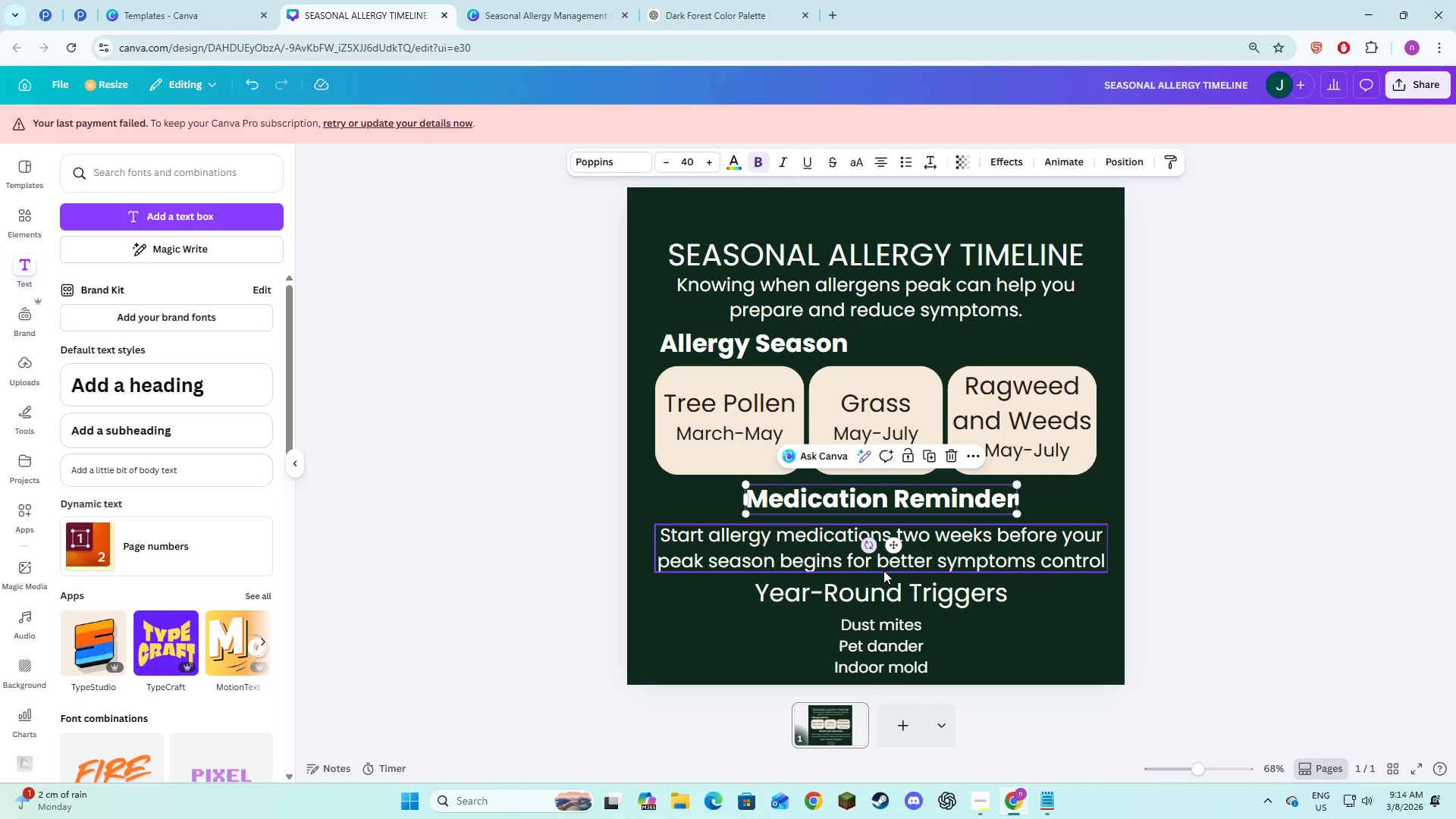 
left_click([888, 594])
 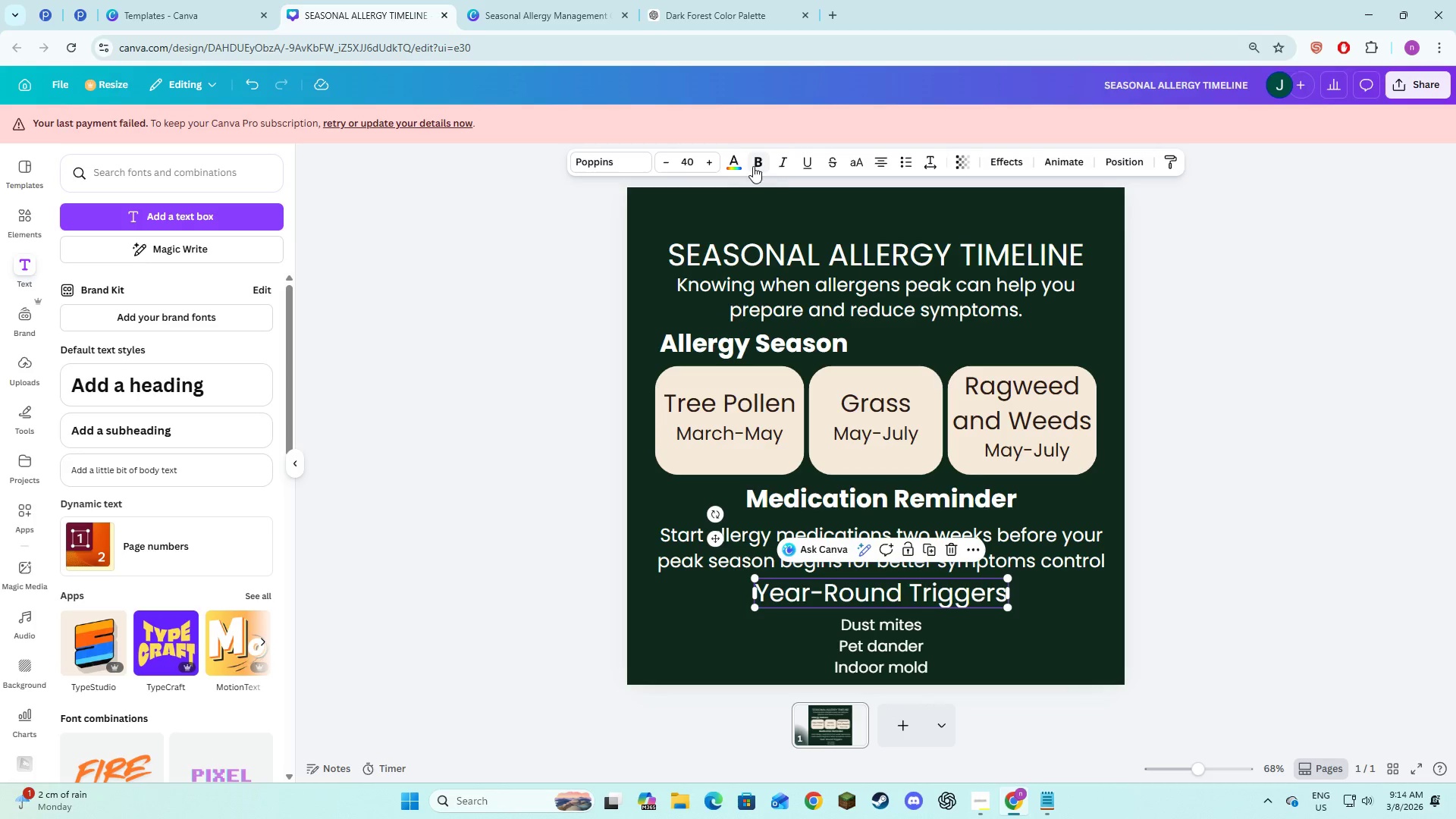 
double_click([1428, 394])
 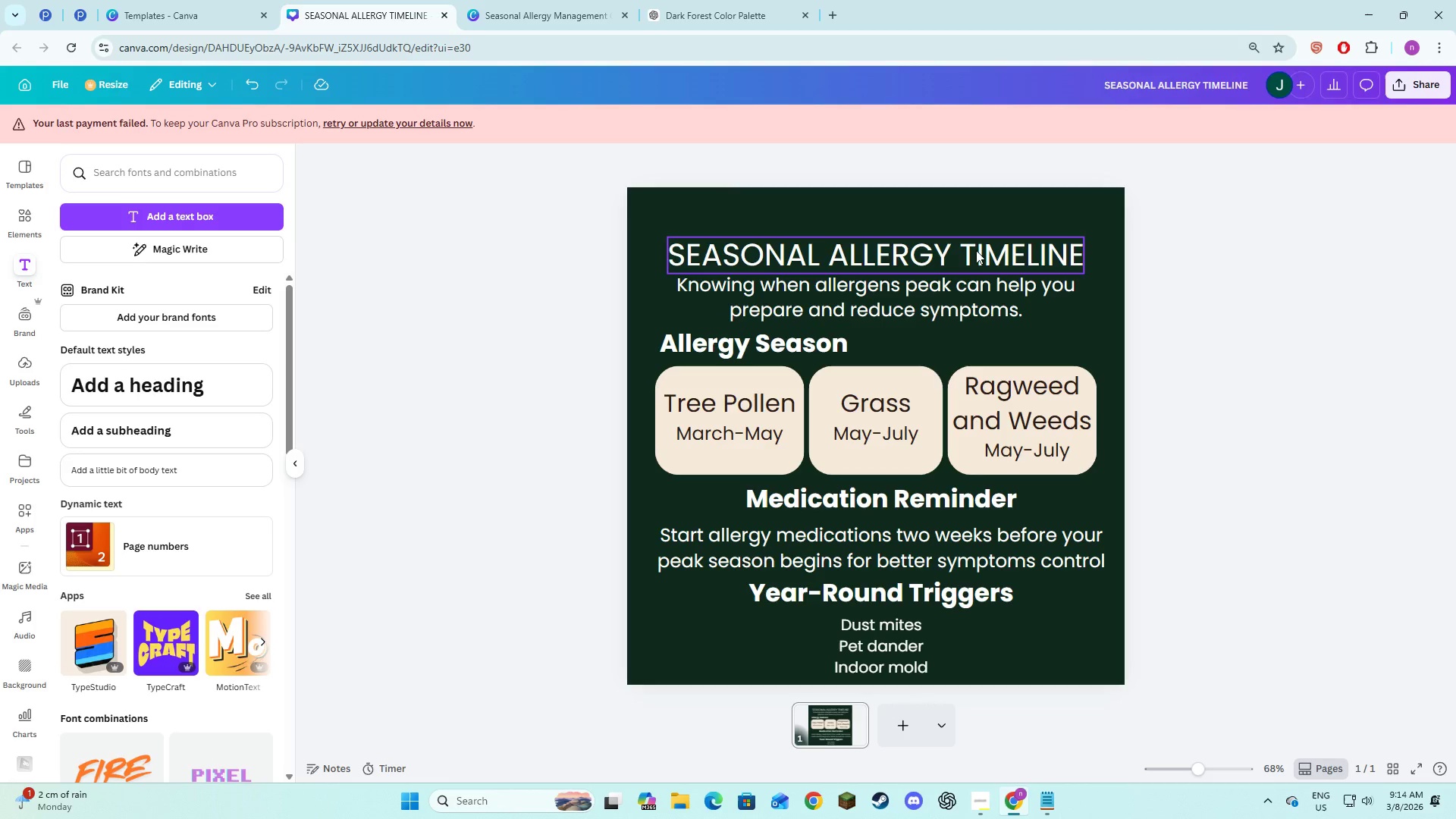 
left_click([976, 243])
 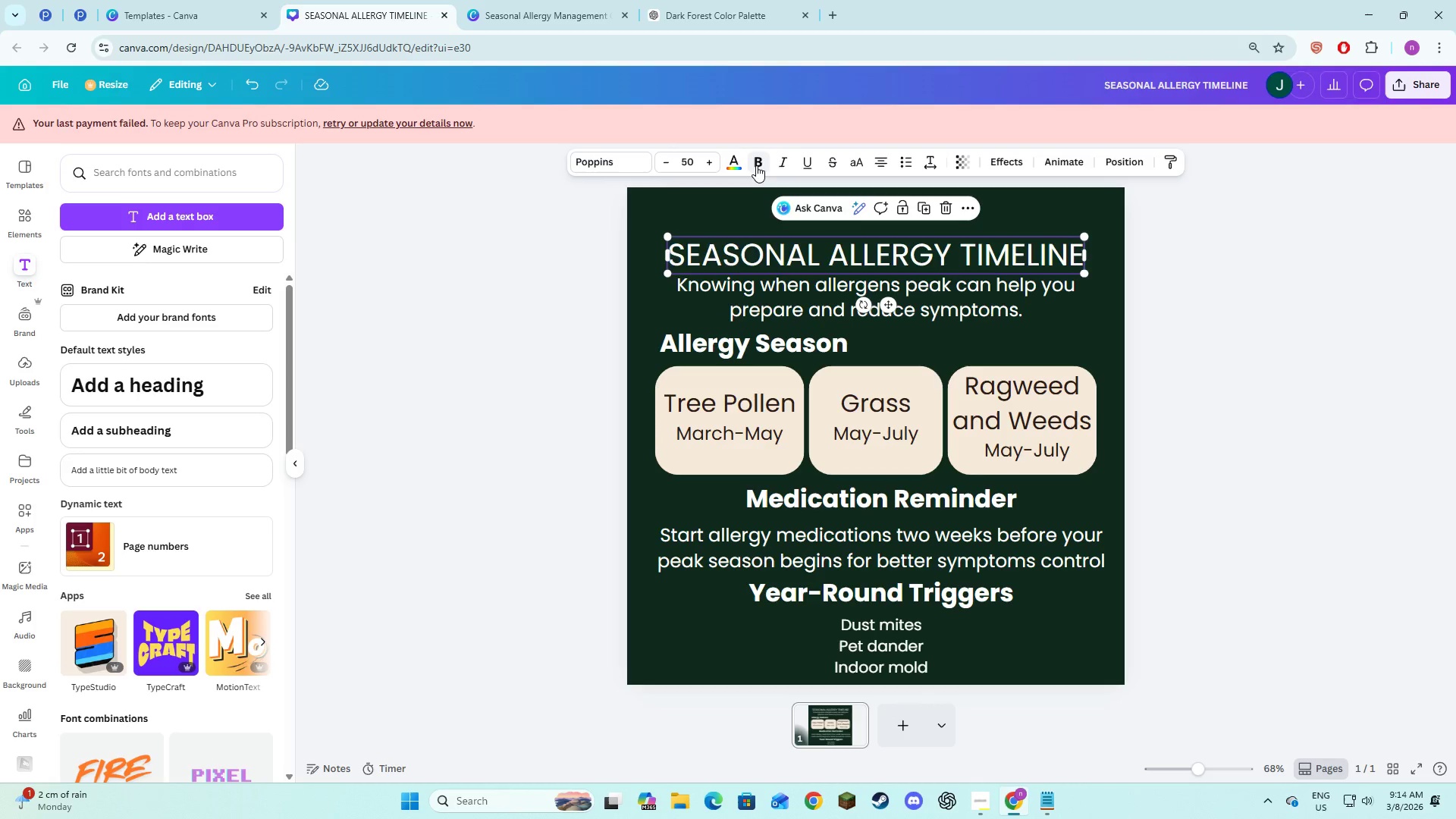 
double_click([1455, 347])
 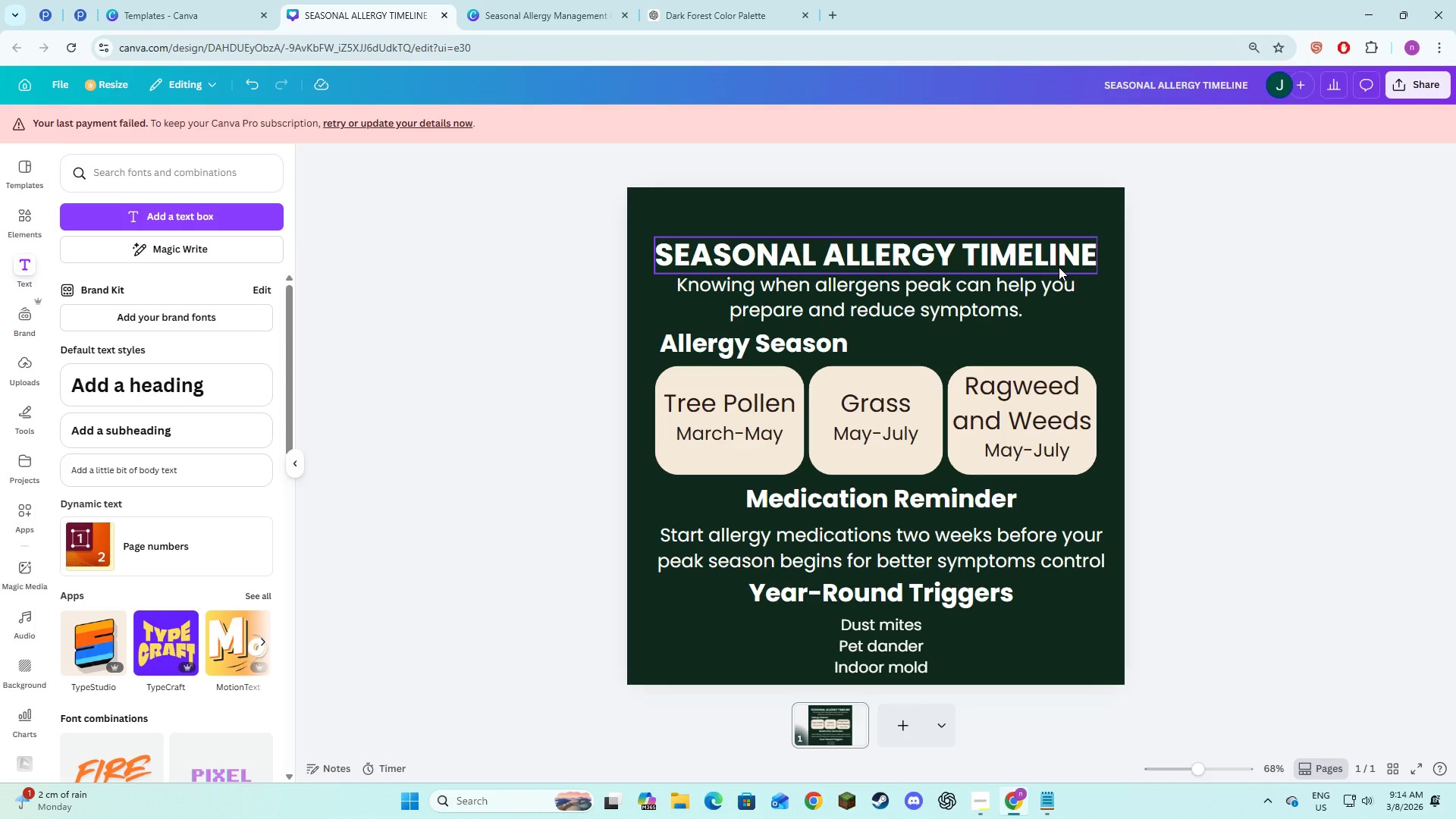 
left_click_drag(start_coordinate=[1059, 267], to_coordinate=[1059, 263])
 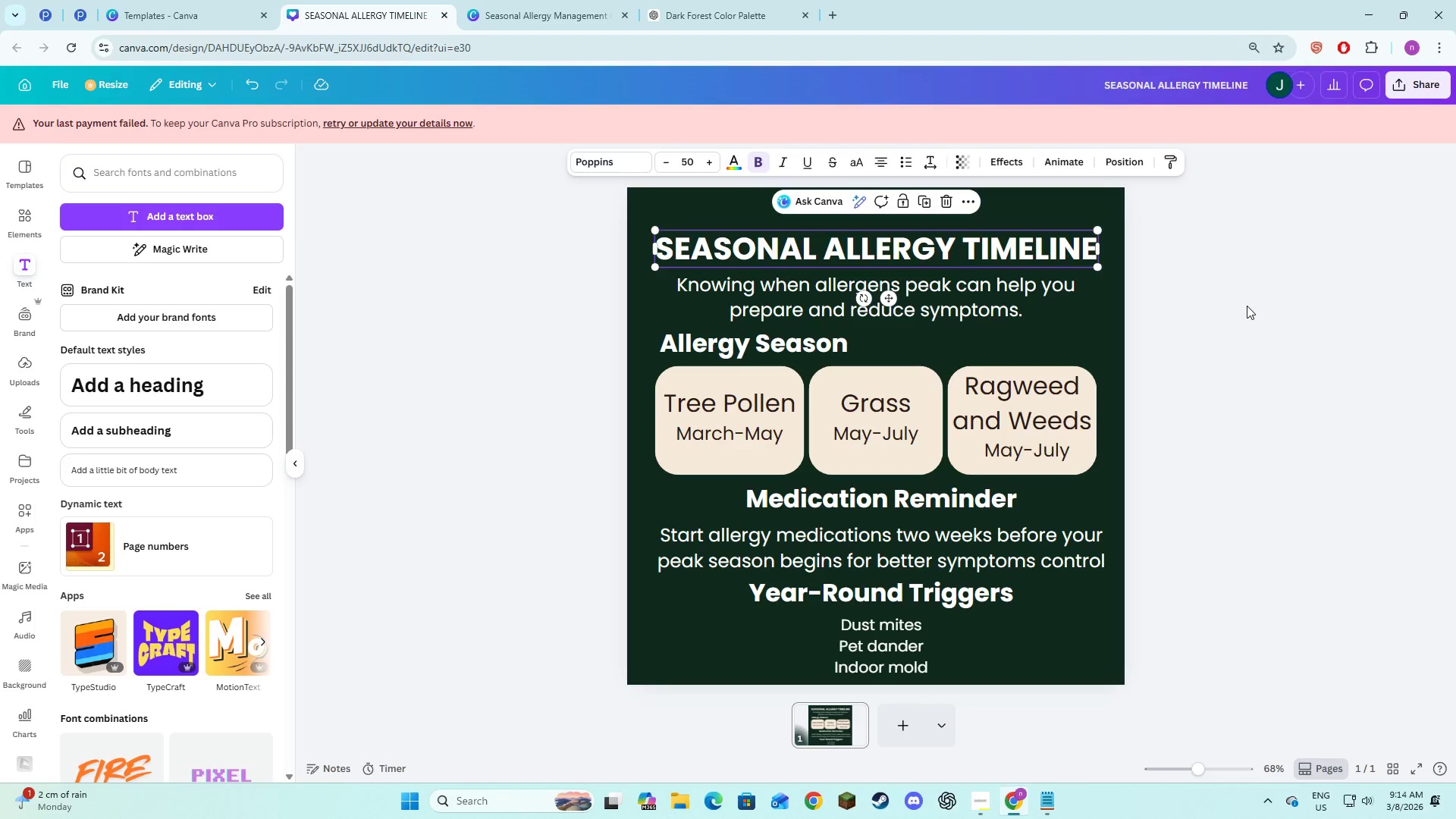 
left_click([1247, 306])
 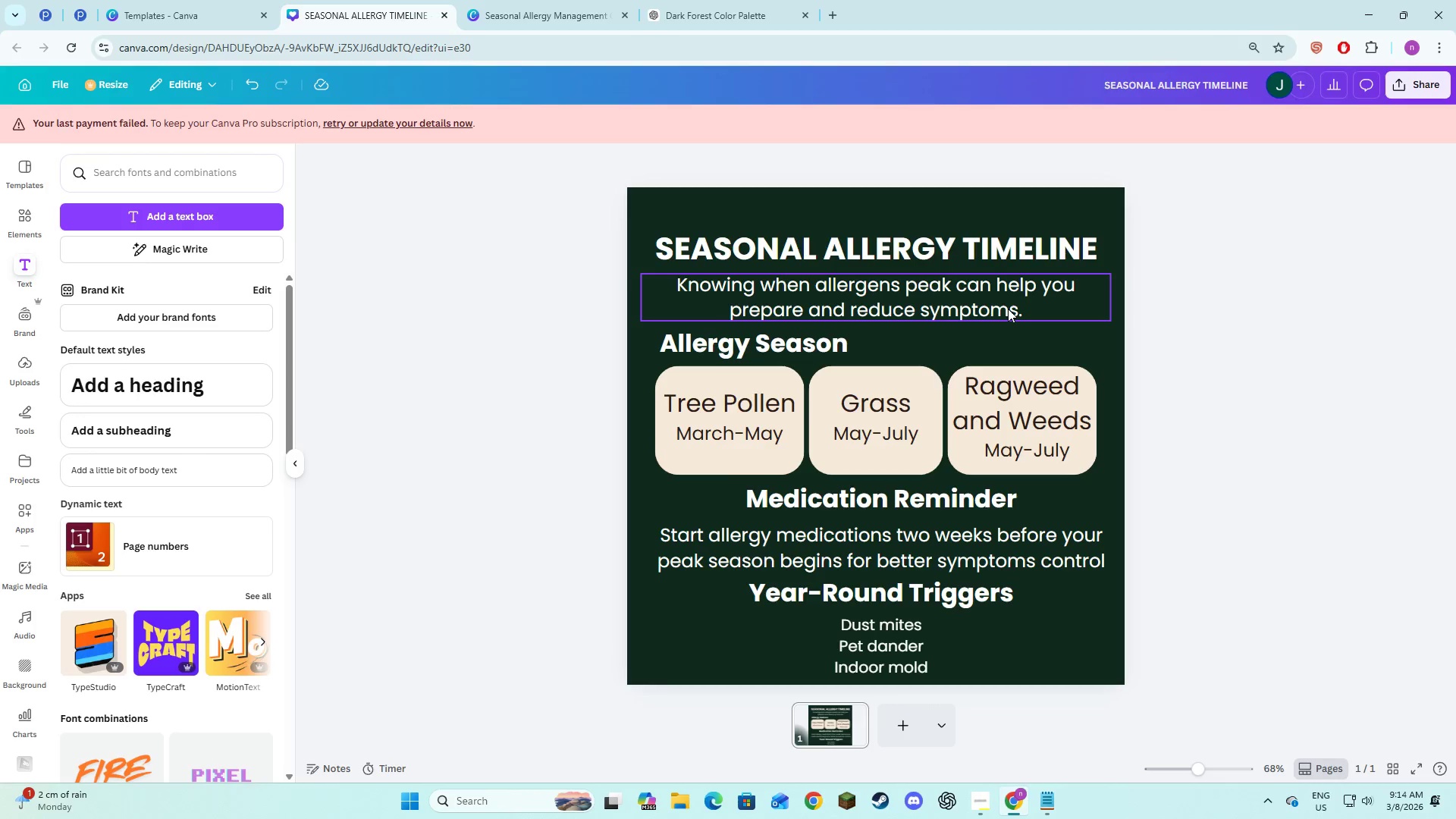 
left_click_drag(start_coordinate=[1008, 309], to_coordinate=[1008, 305])
 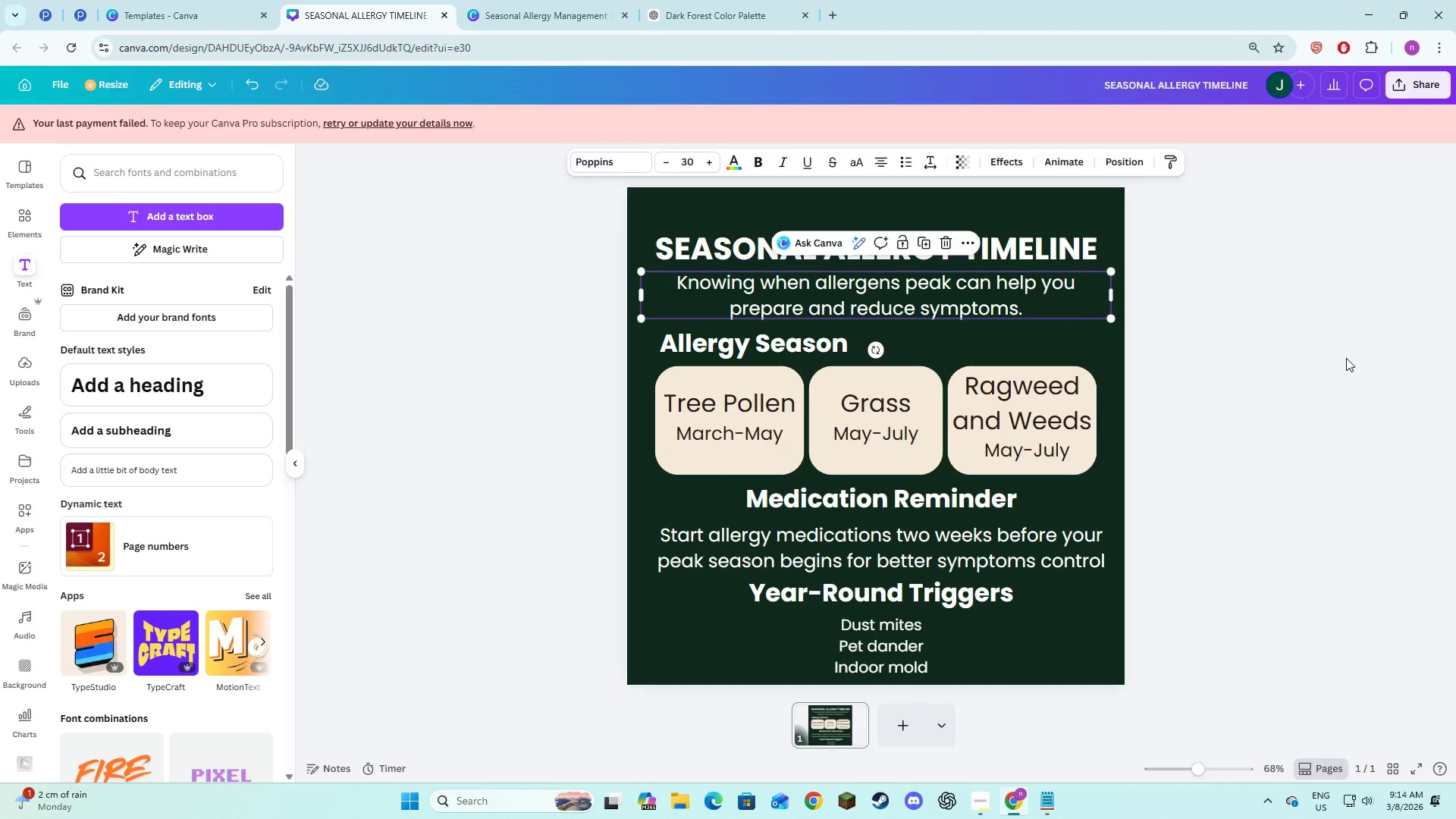 
left_click([1346, 358])
 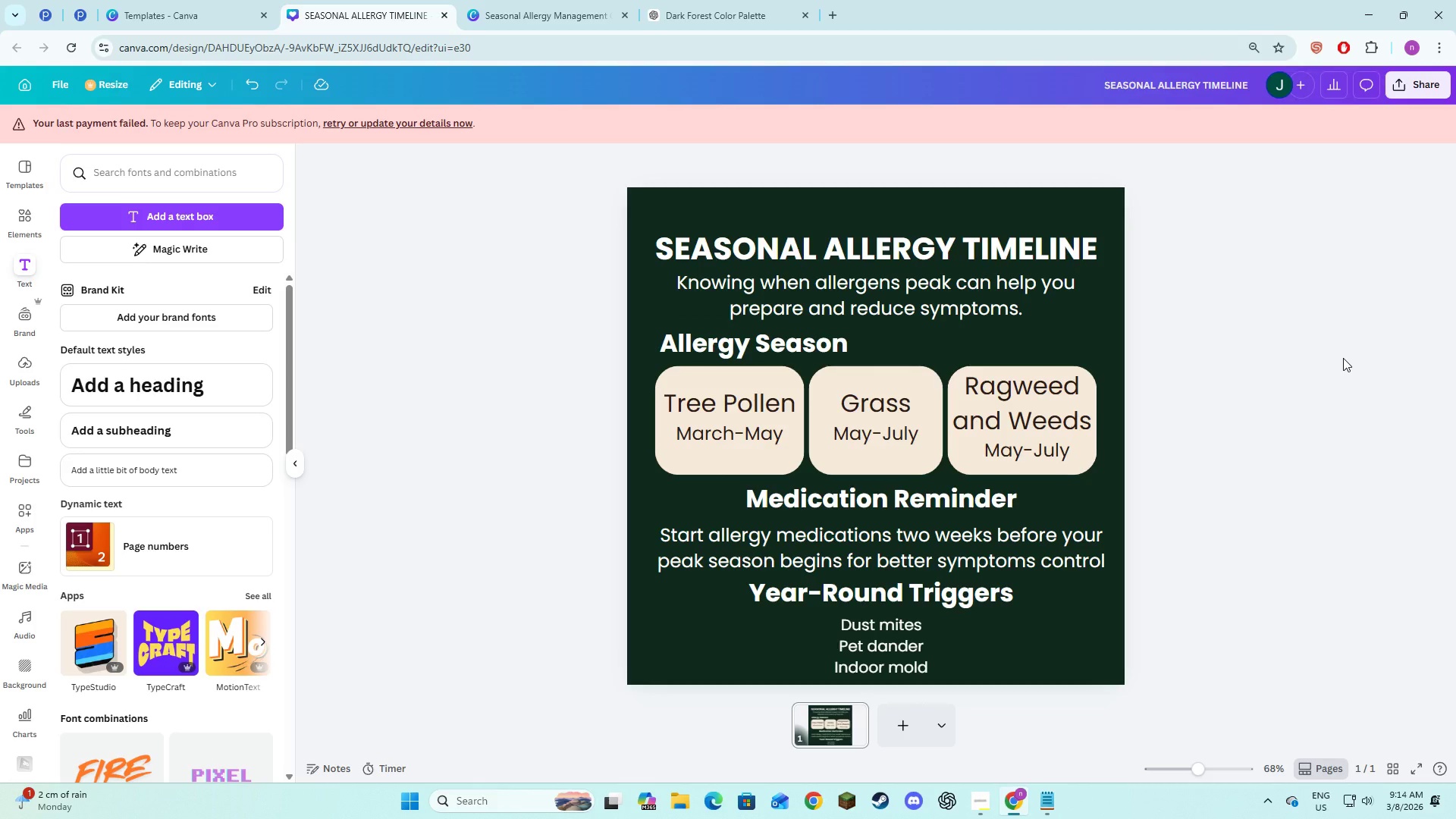 
left_click([670, 453])
 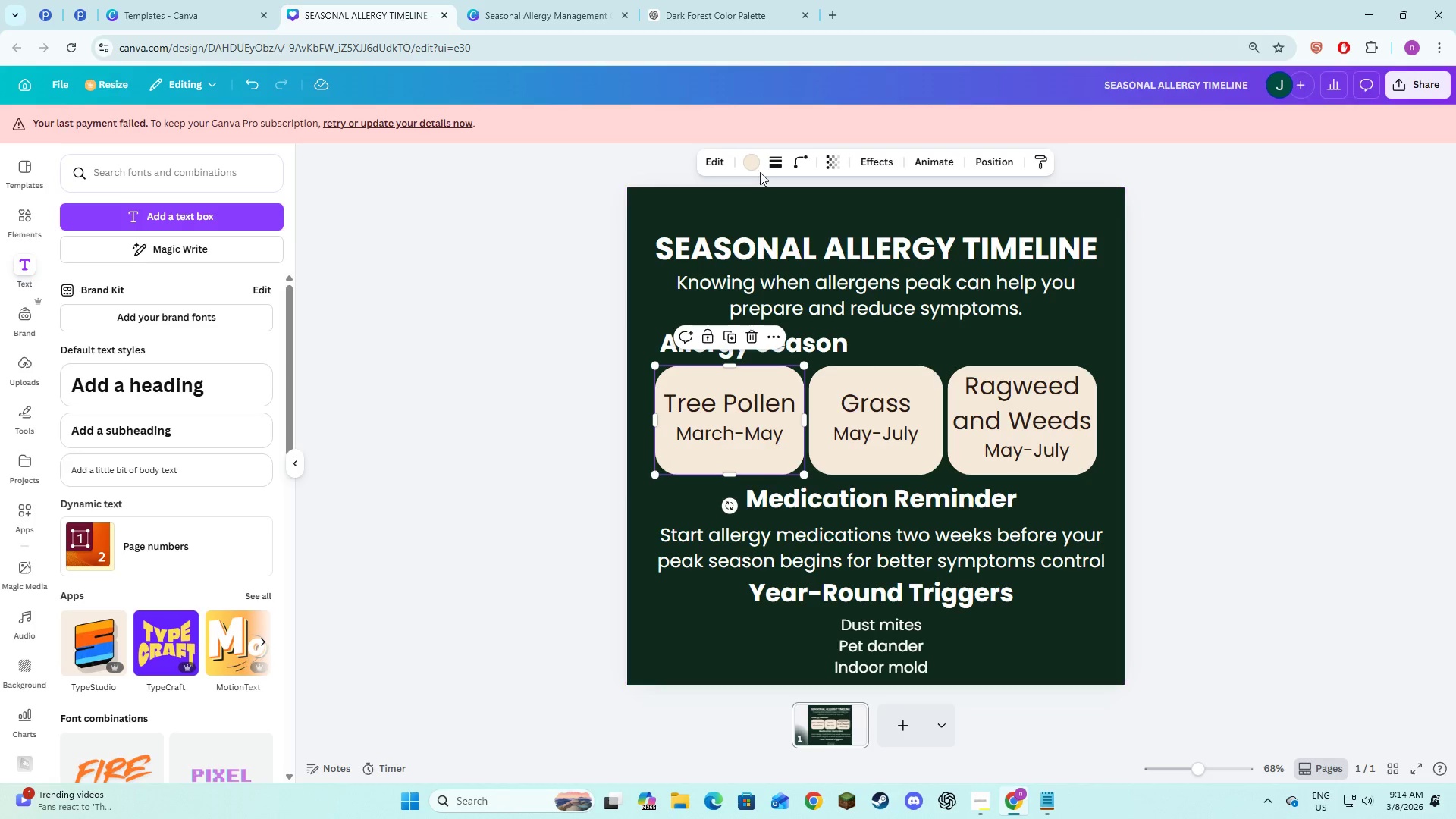 
left_click([760, 157])
 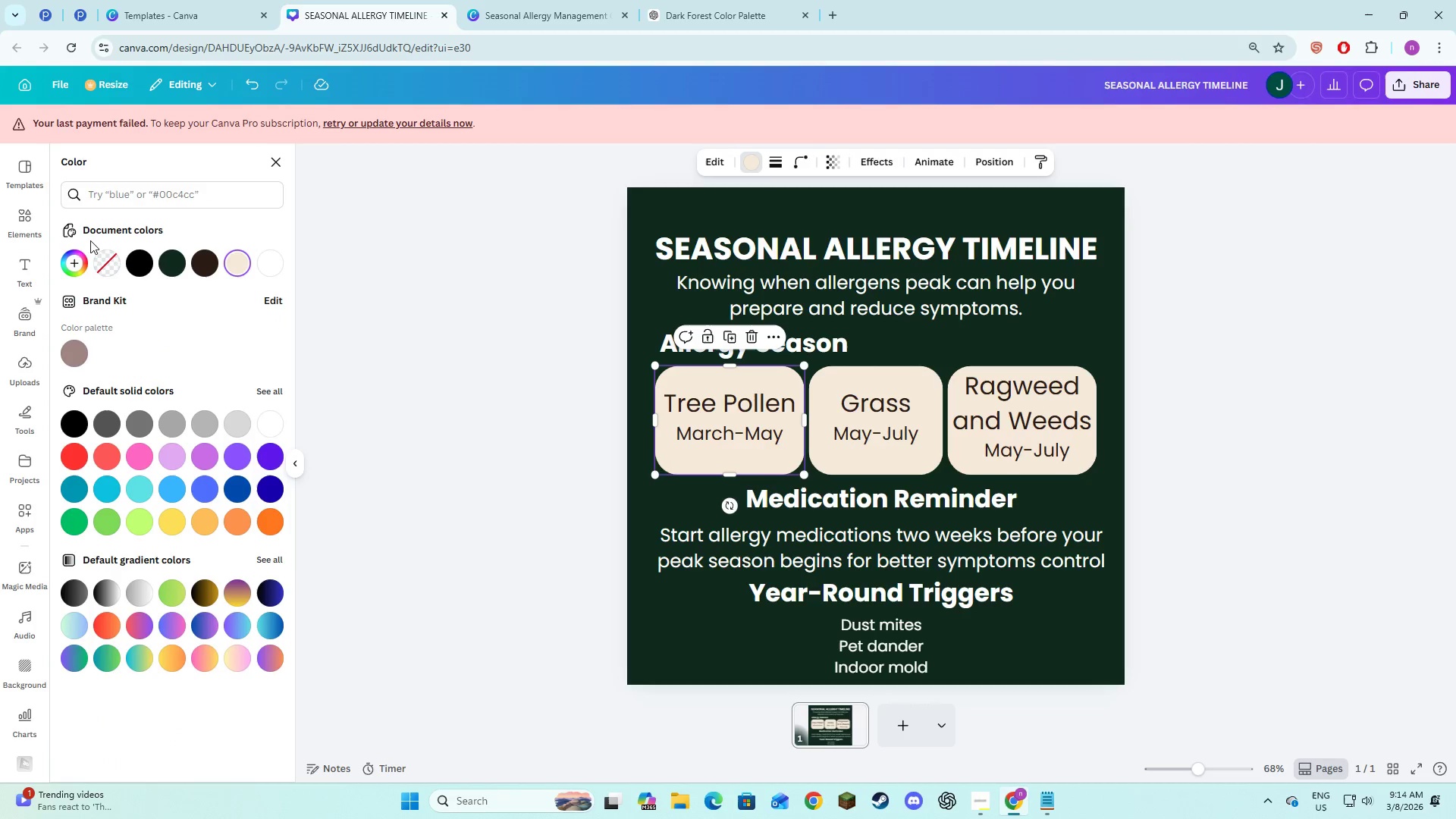 
left_click([111, 268])
 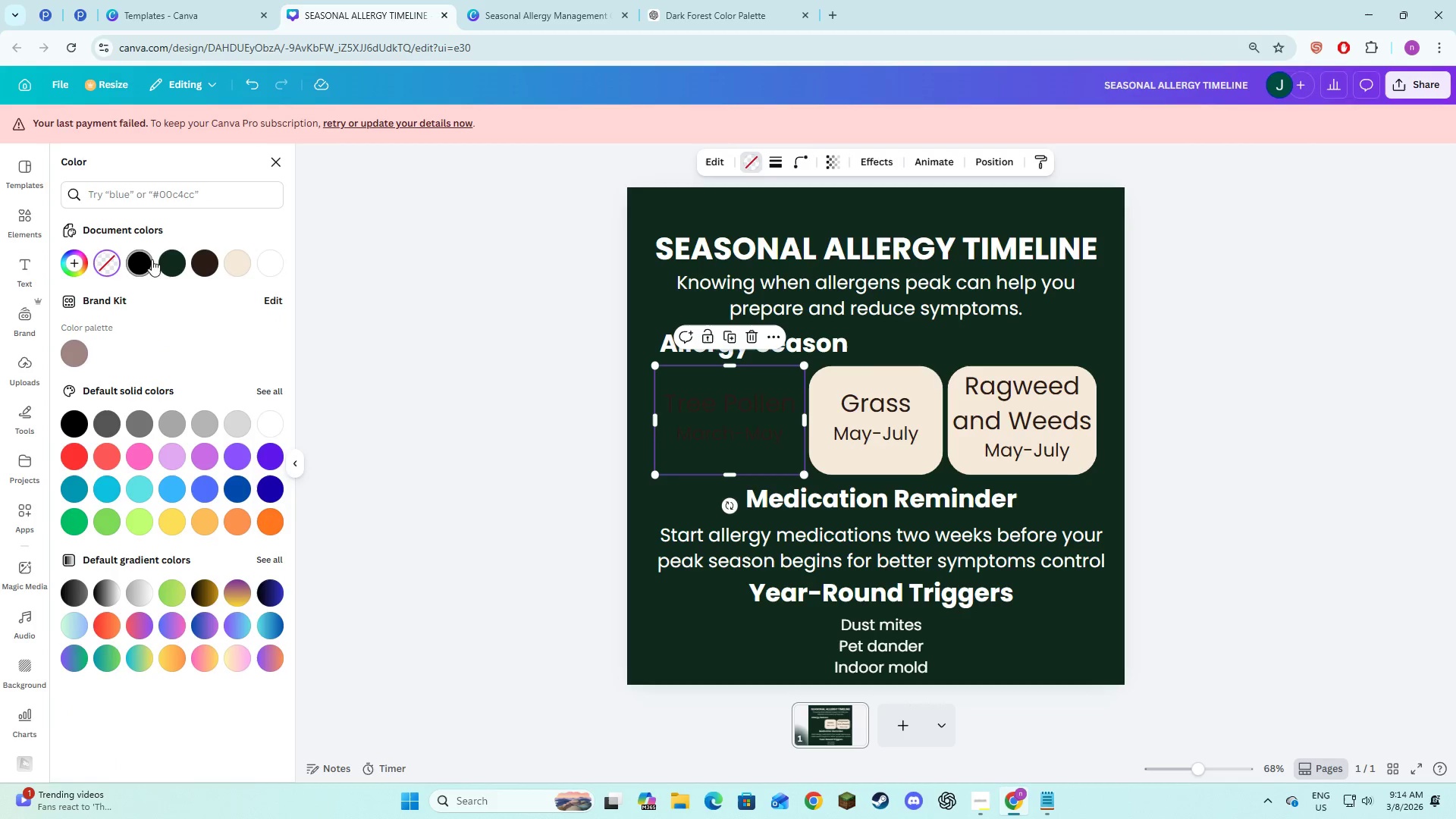 
left_click([165, 257])
 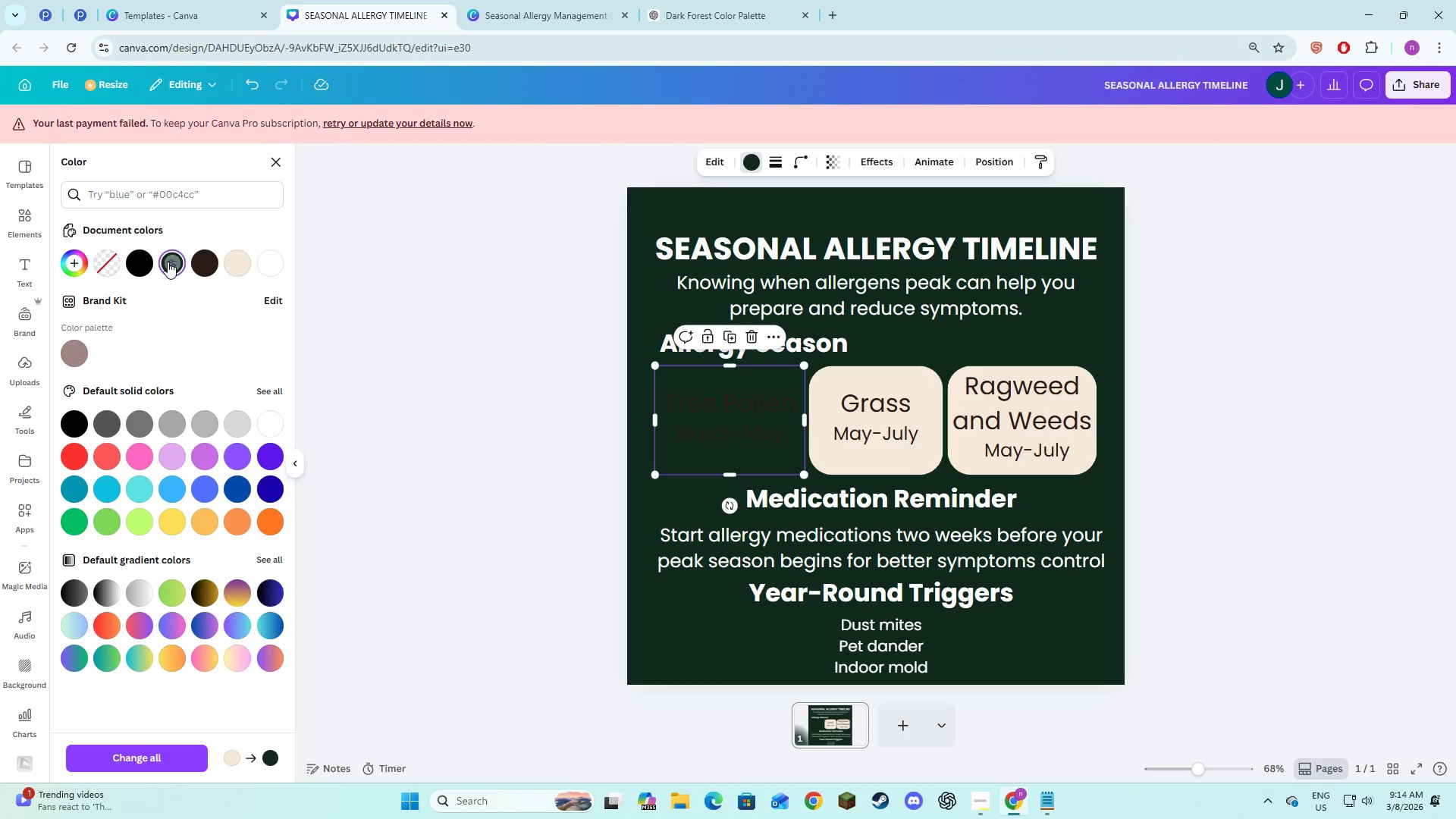 
left_click([119, 266])
 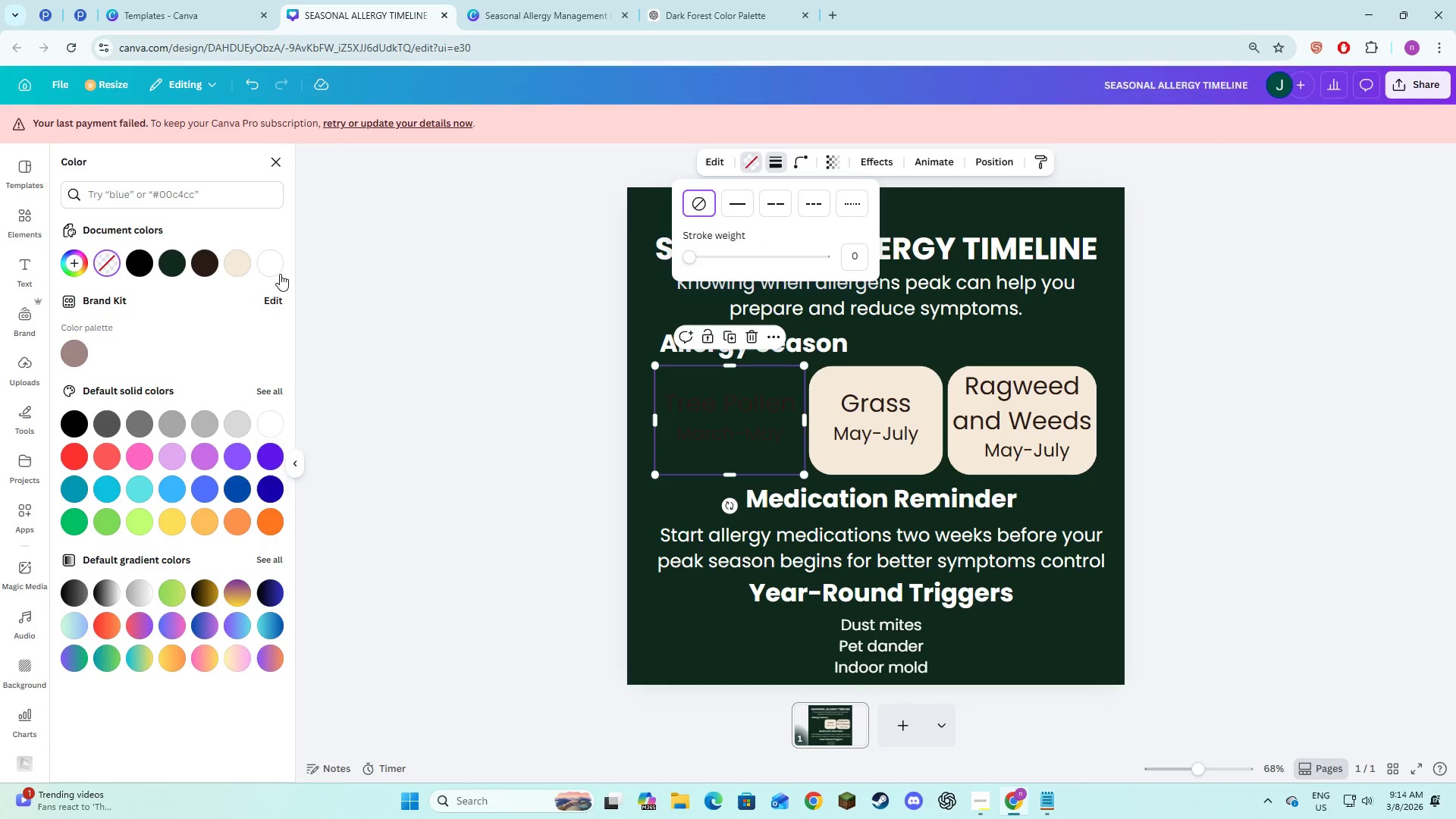 
left_click([744, 209])
 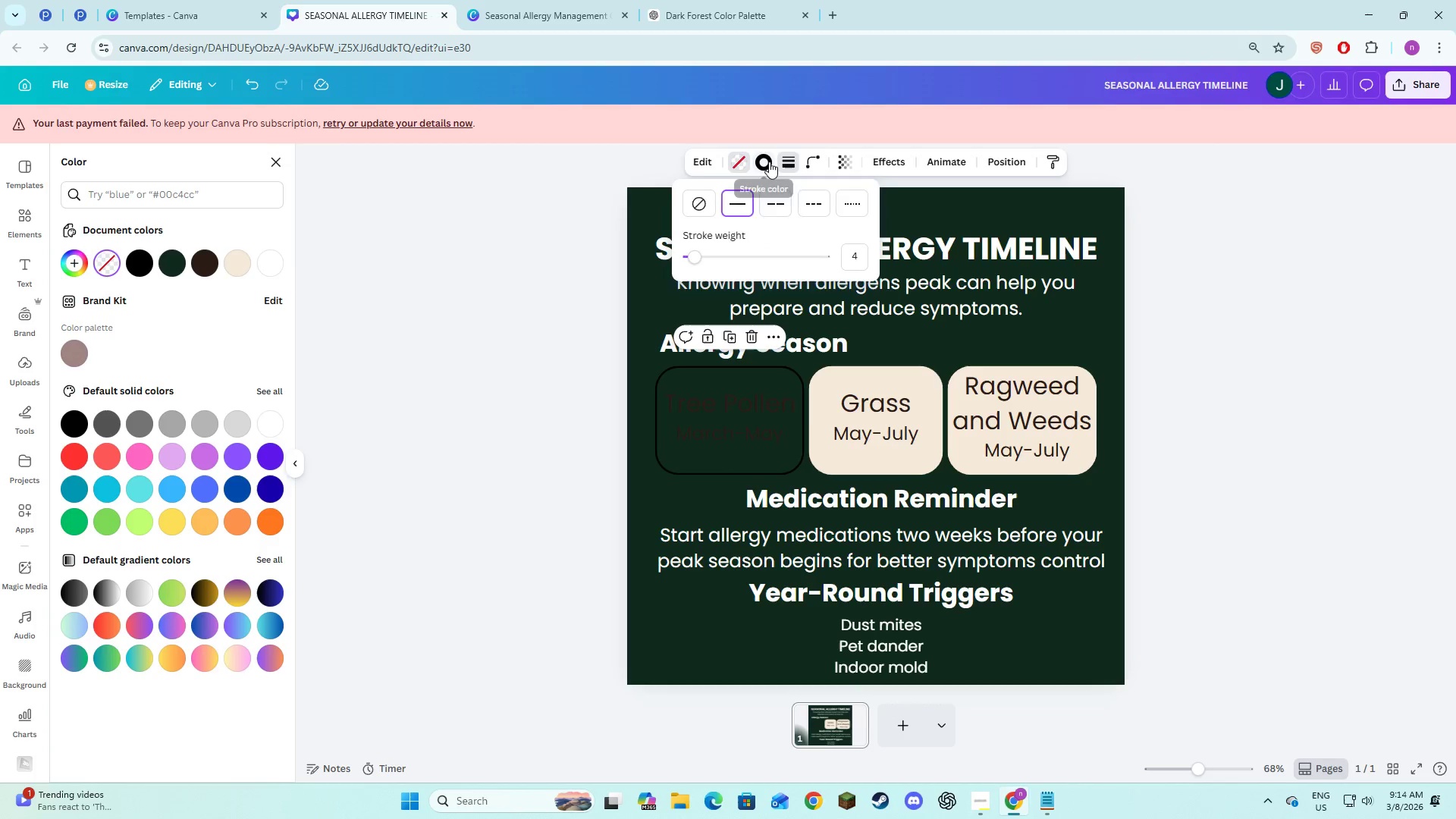 
left_click([769, 162])
 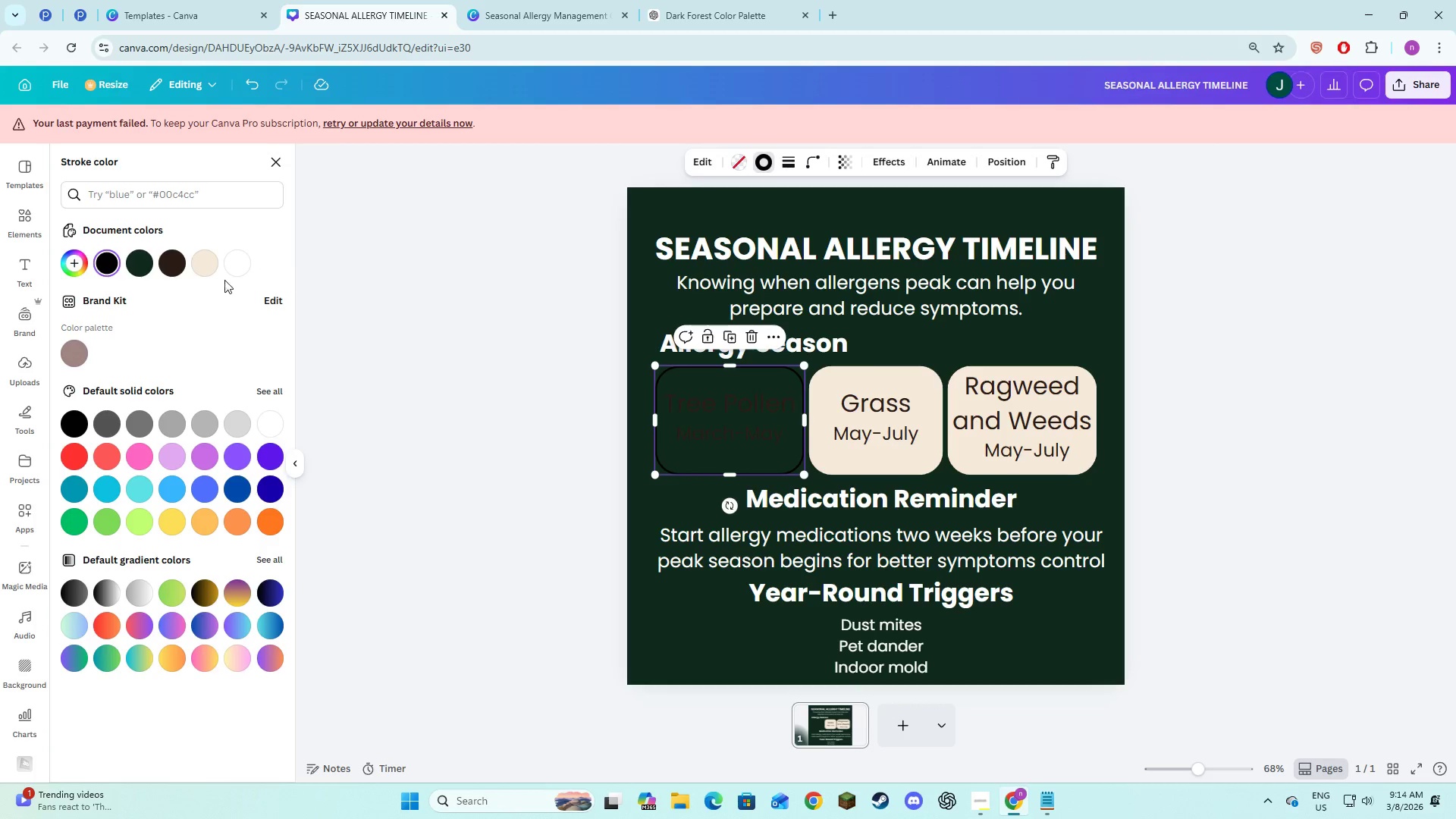 
left_click([234, 264])
 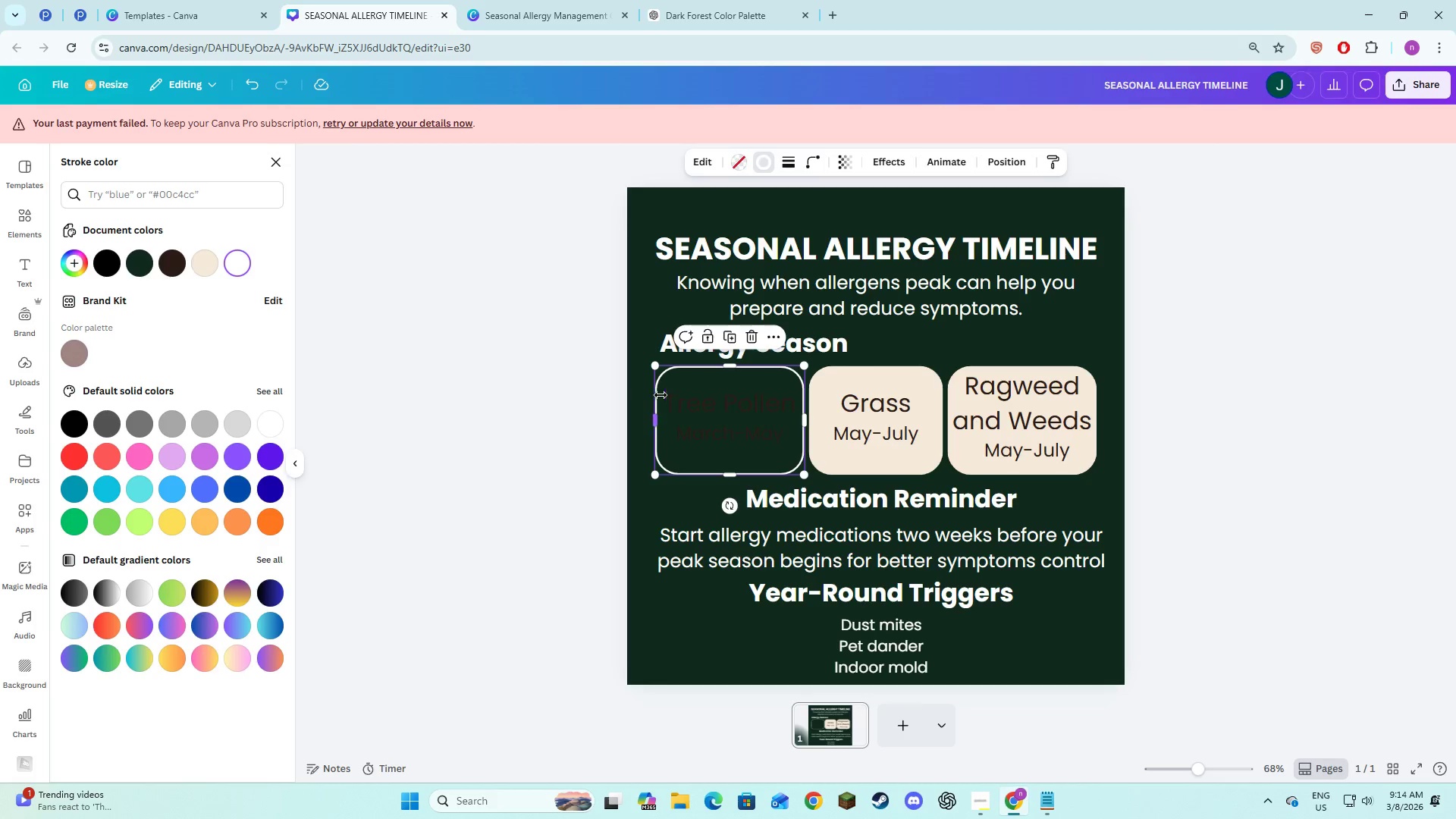 
left_click([721, 407])
 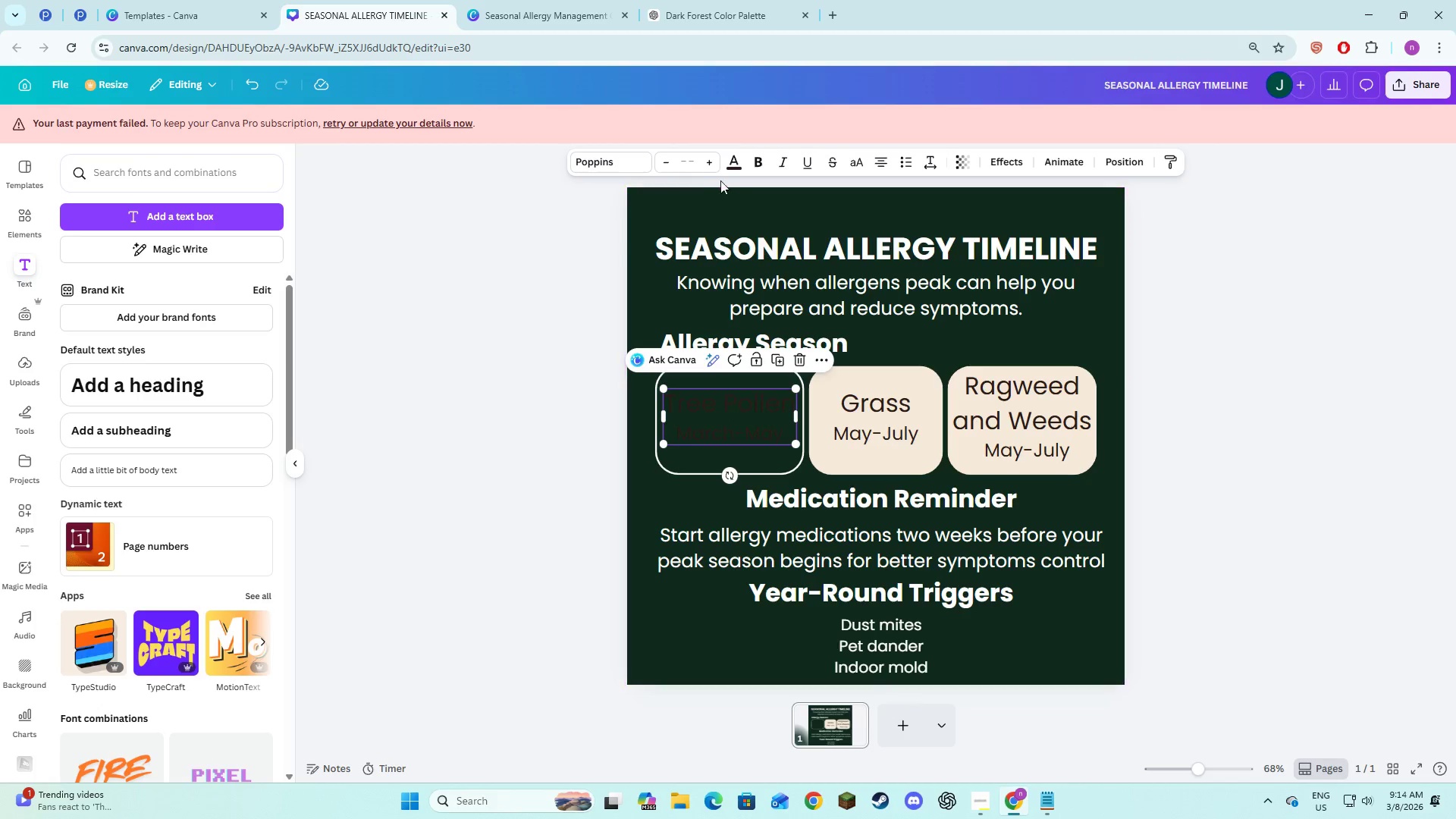 
left_click([729, 164])
 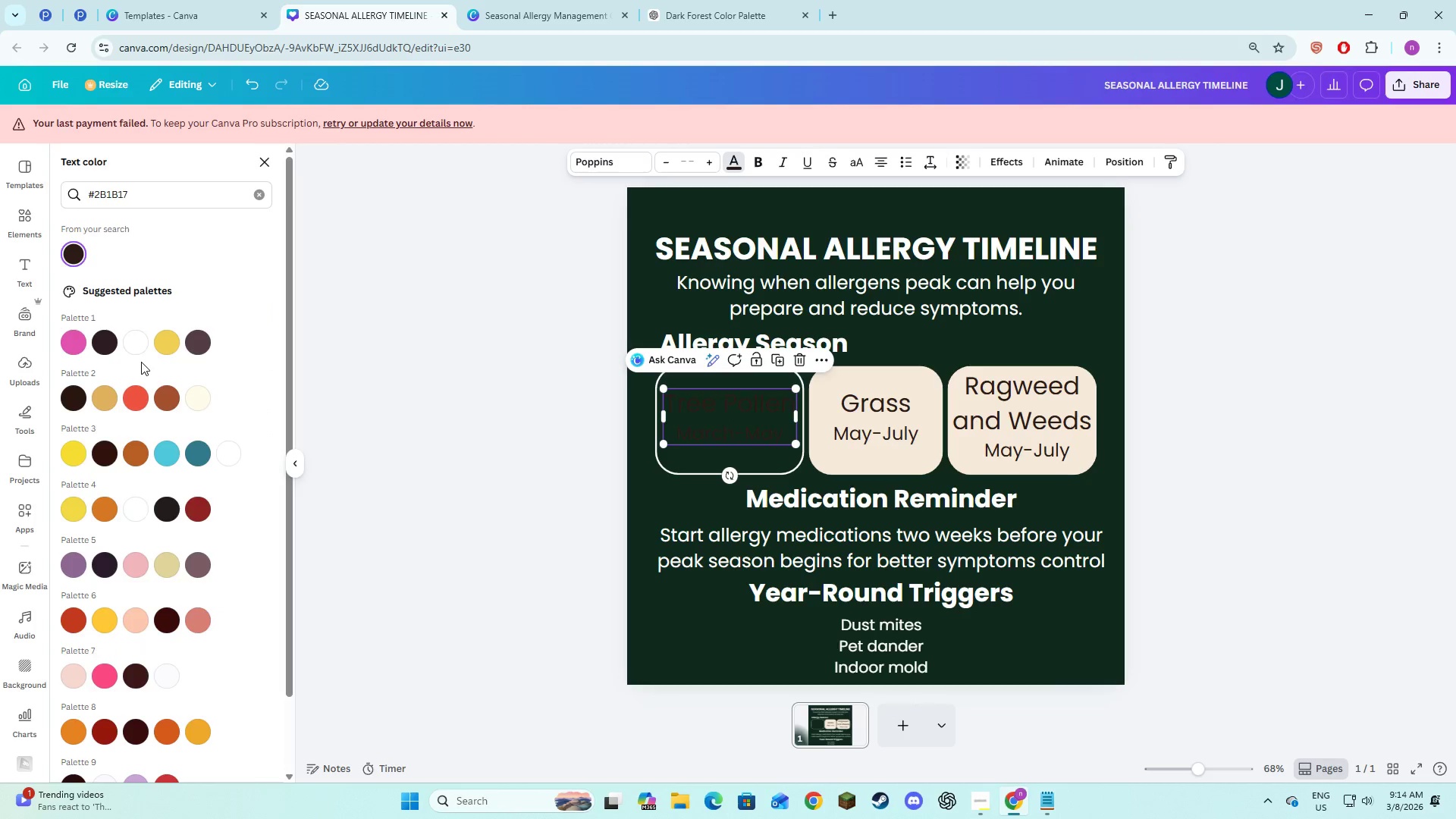 
left_click([134, 348])
 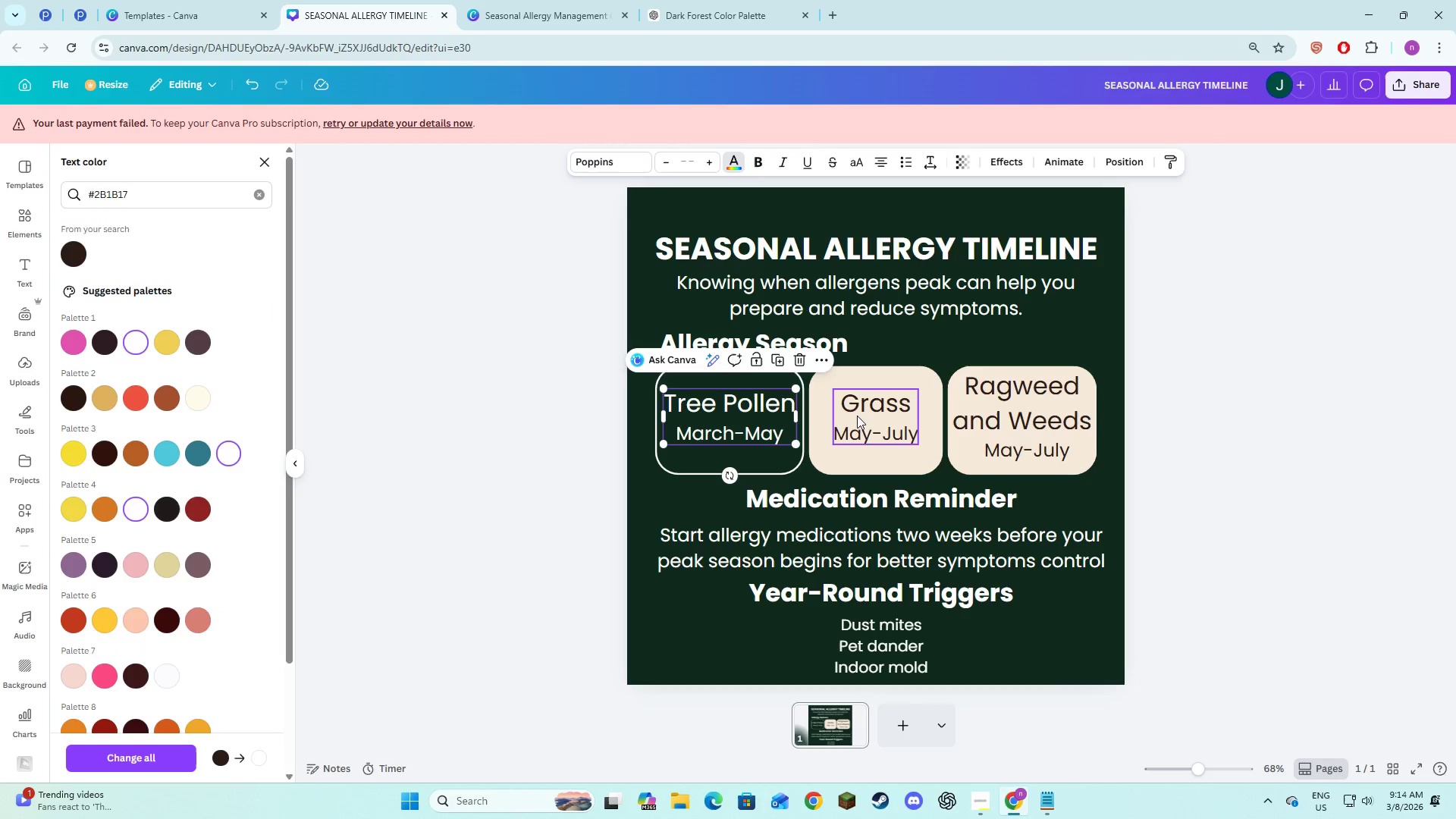 
left_click([857, 416])
 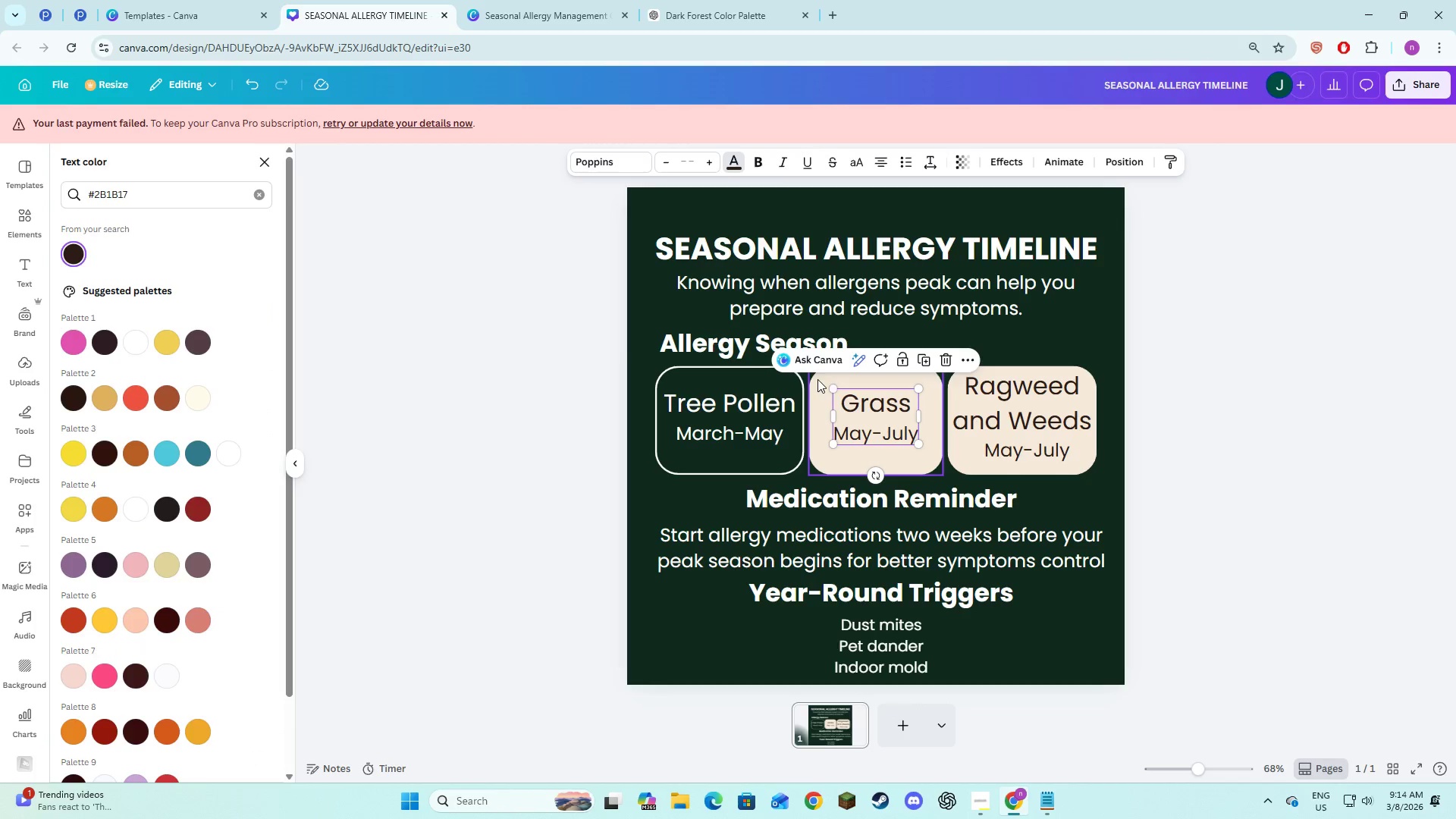 
left_click([817, 379])
 